 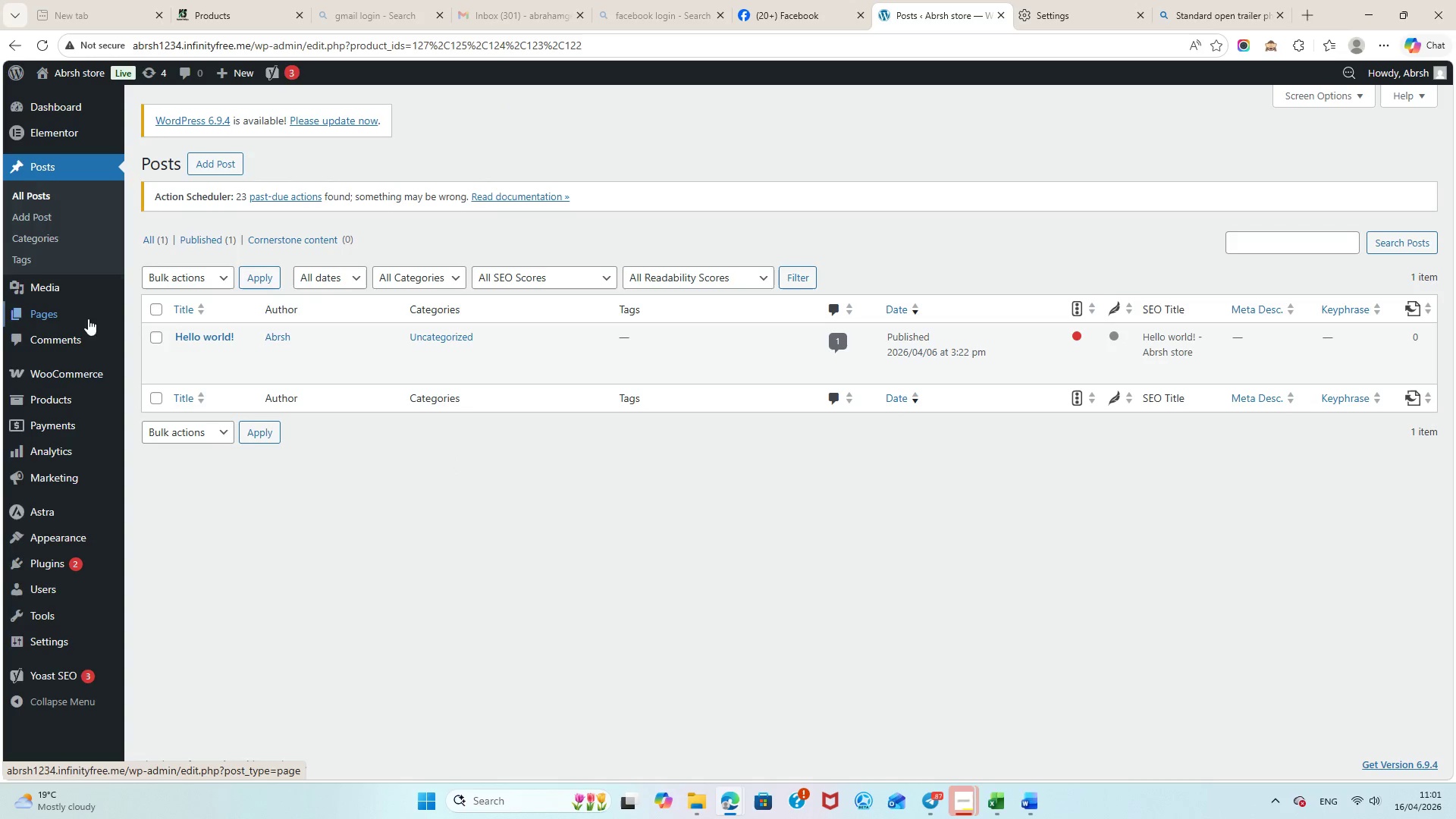 
left_click([62, 311])
 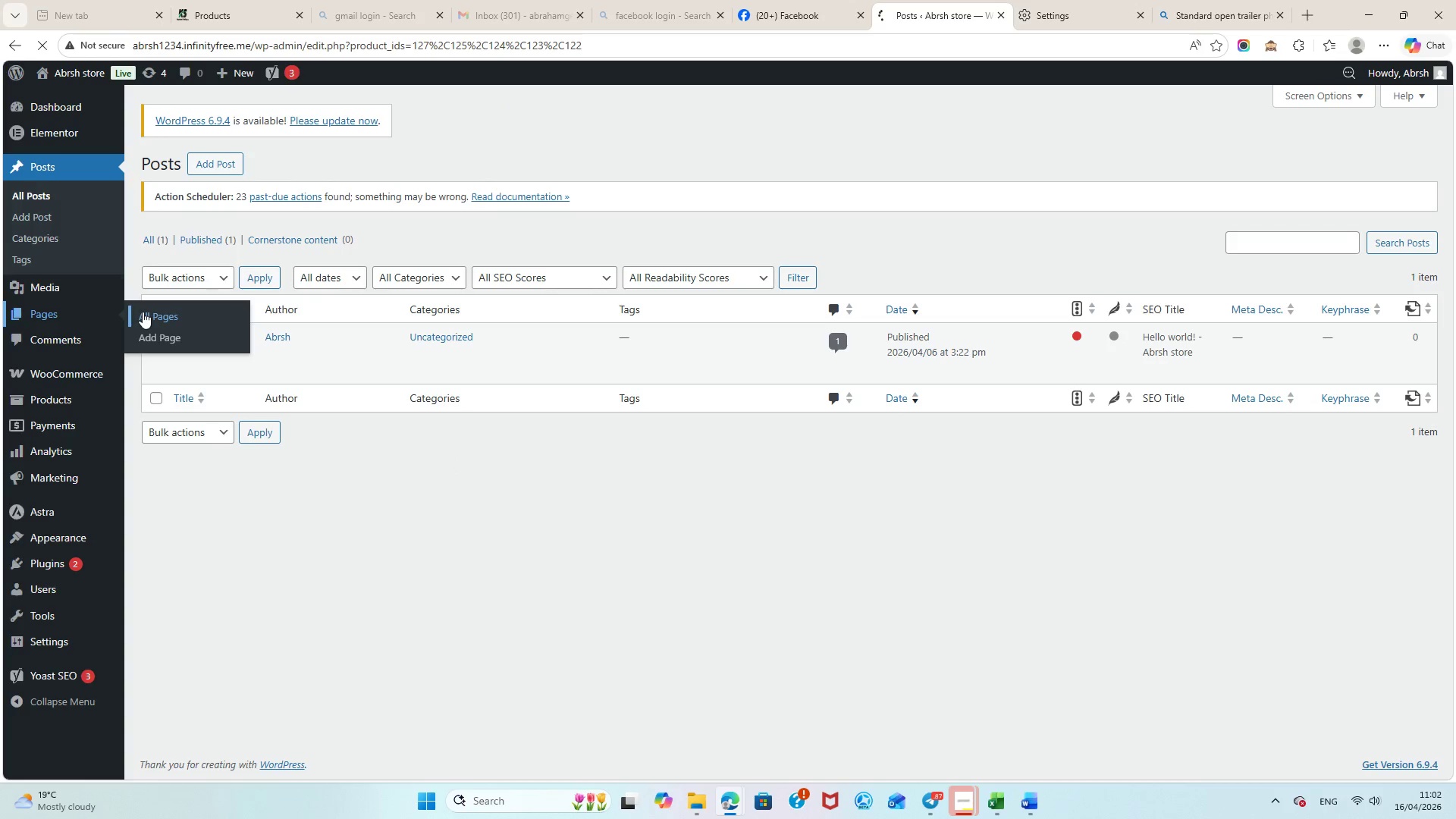 
left_click([156, 316])
 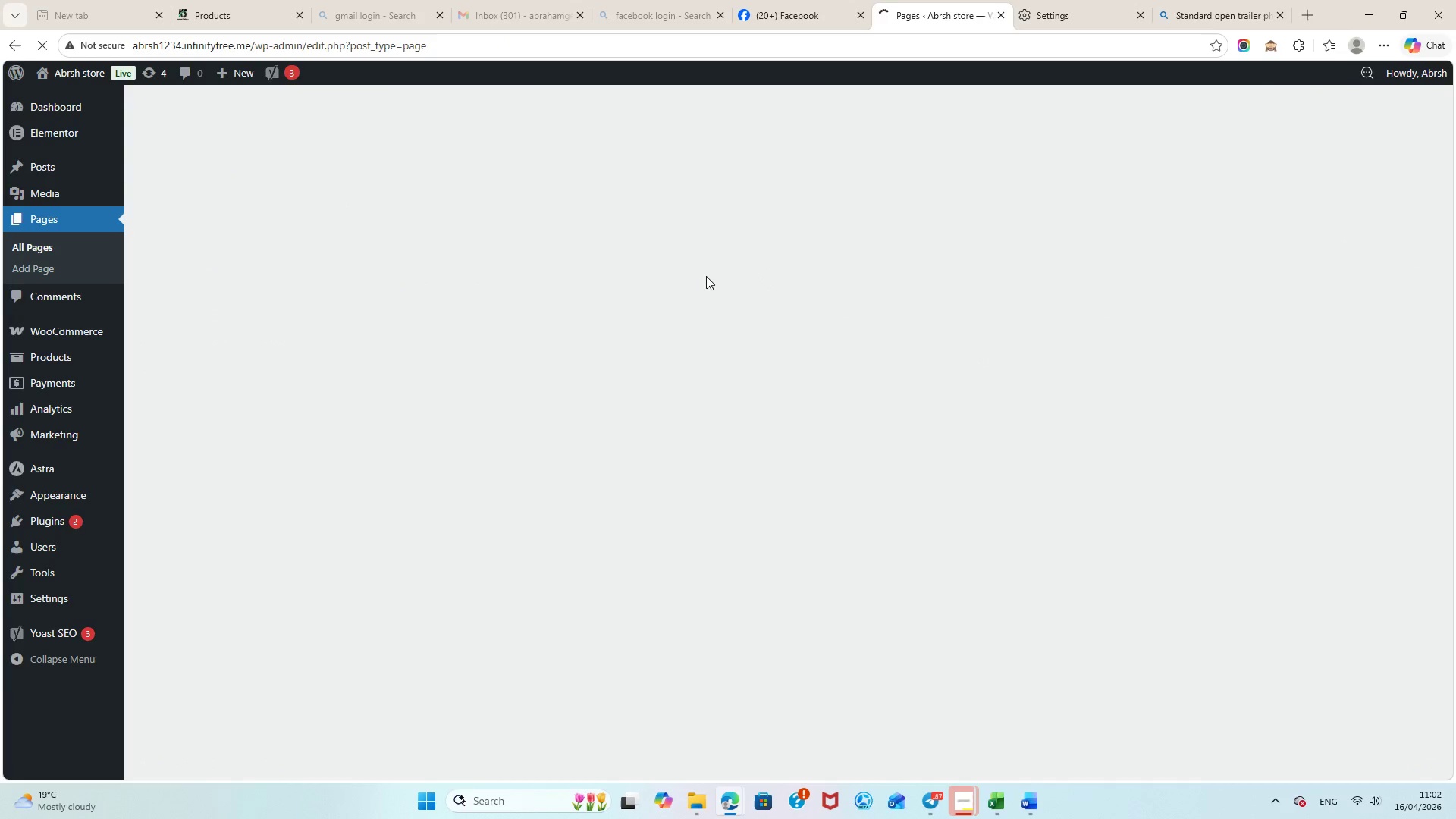 
wait(7.61)
 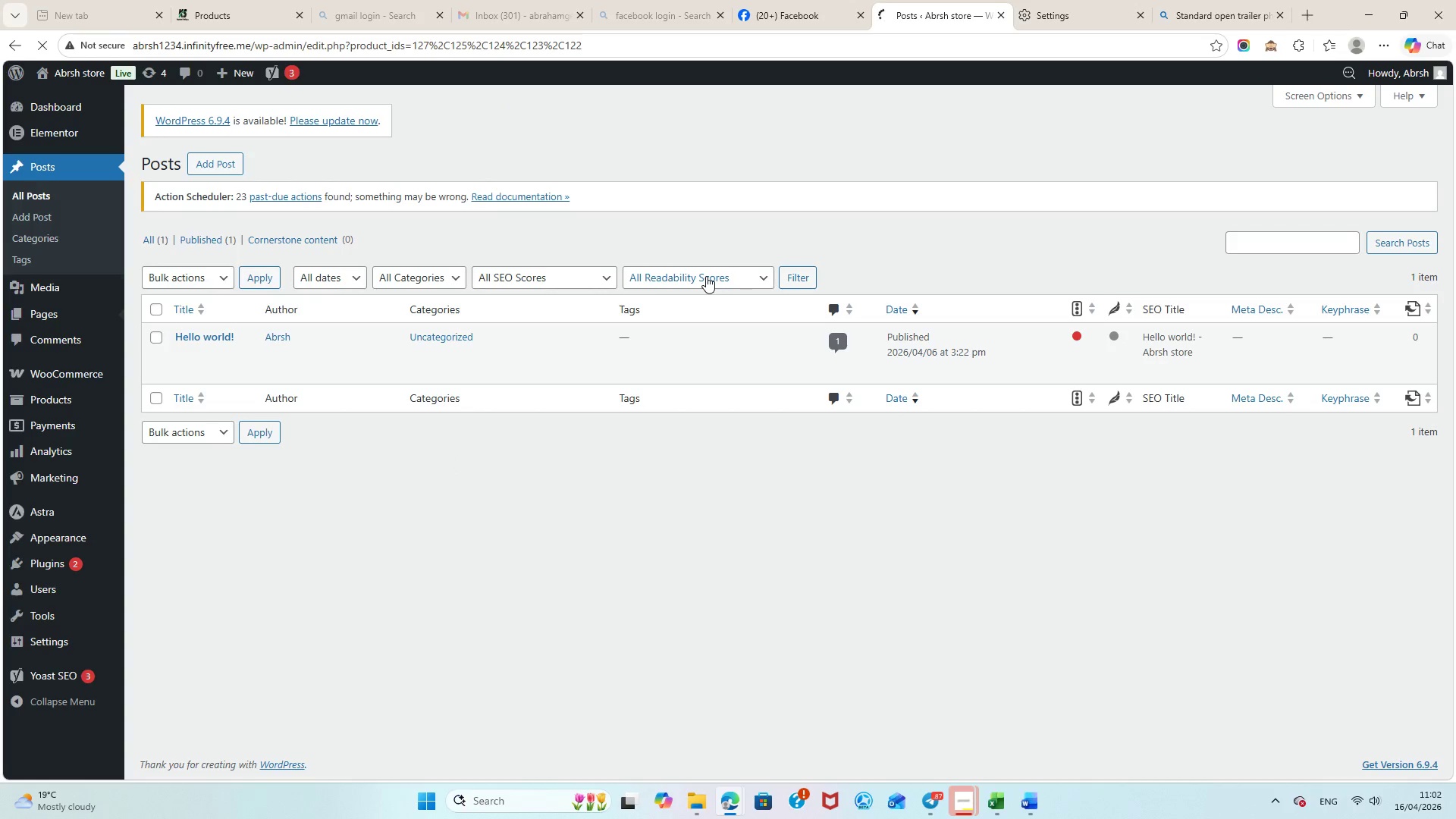 
scroll: coordinate [587, 404], scroll_direction: down, amount: 6.0
 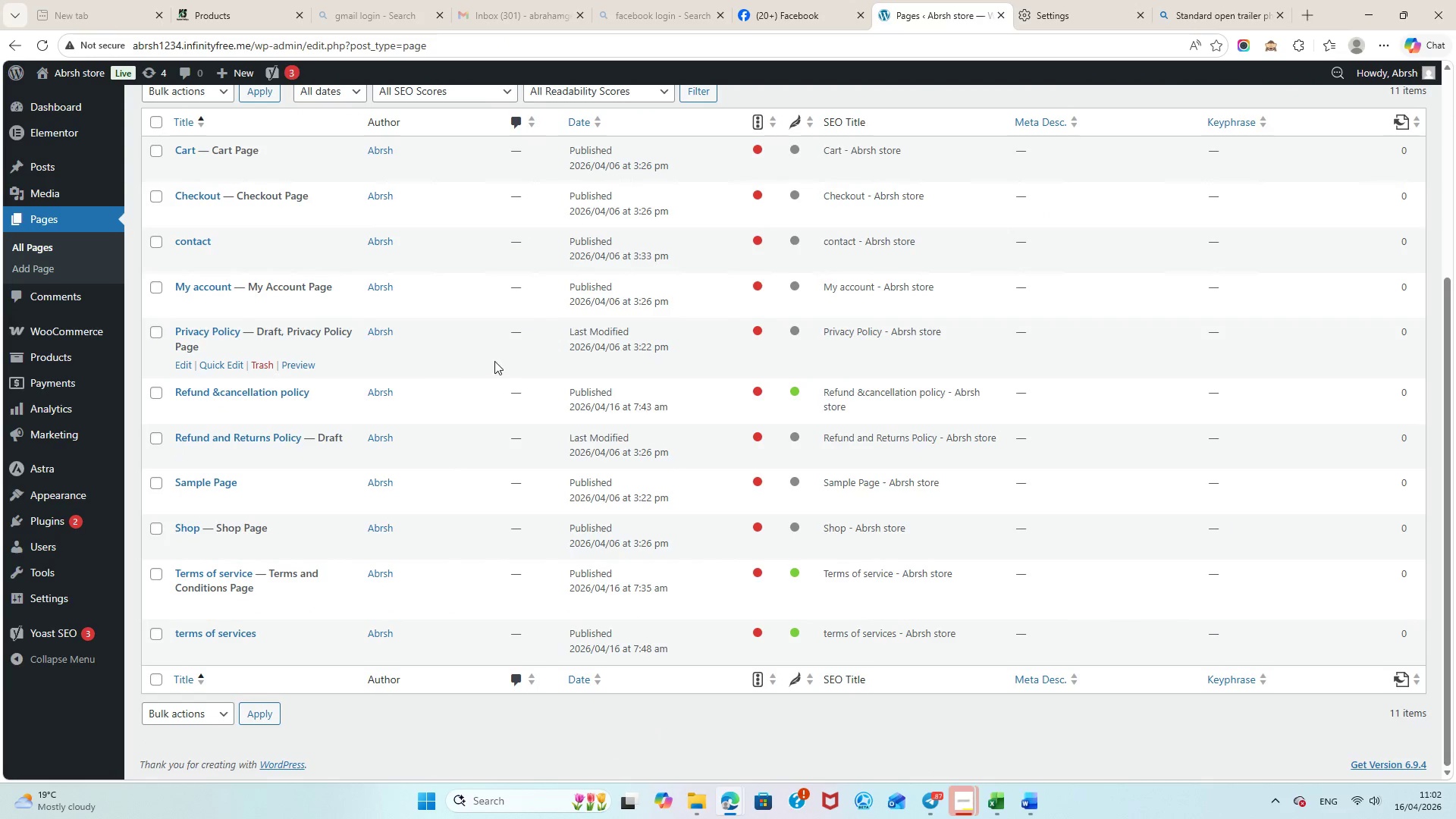 
scroll: coordinate [387, 367], scroll_direction: up, amount: 4.0
 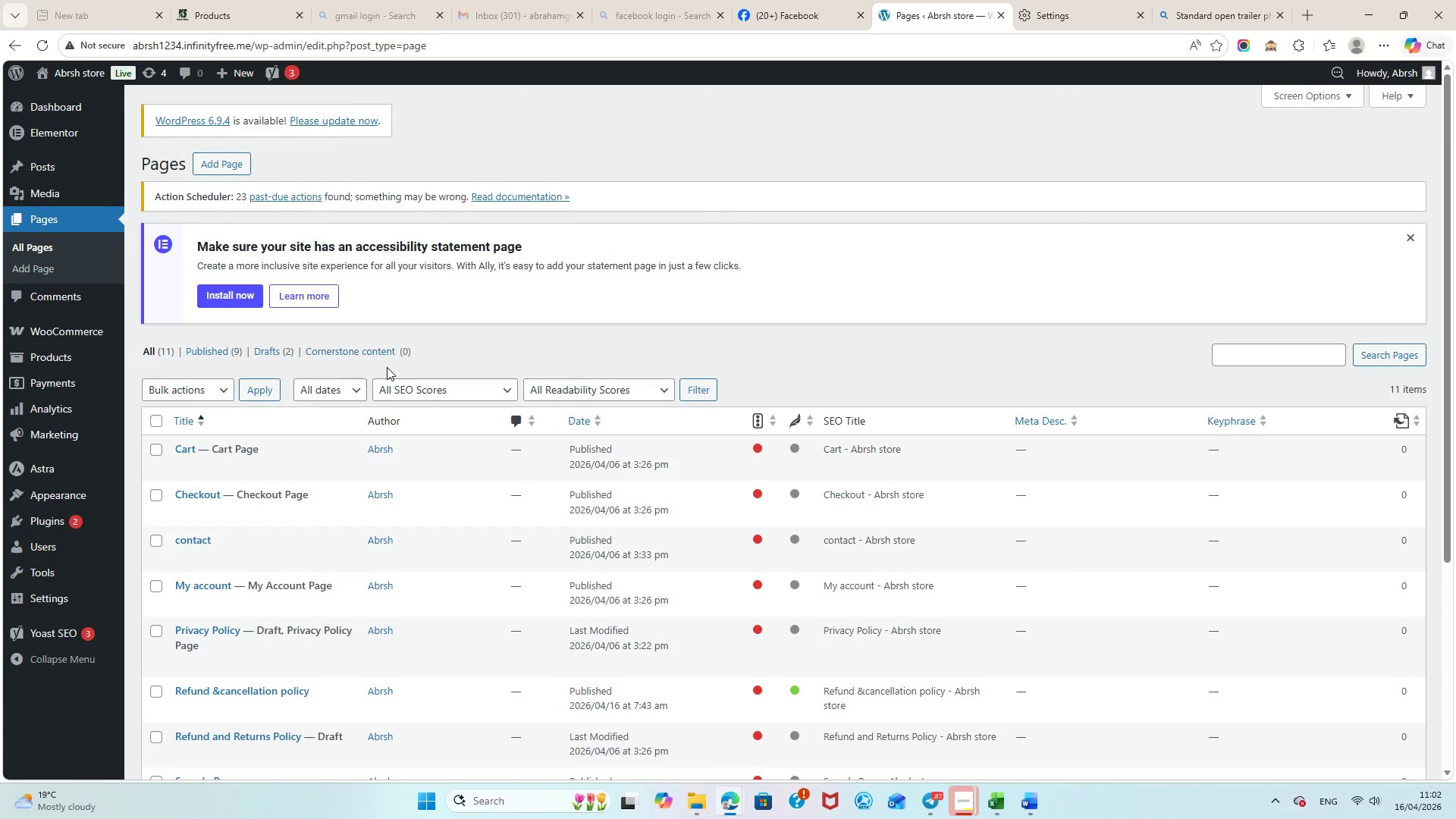 
scroll: coordinate [387, 367], scroll_direction: down, amount: 5.0
 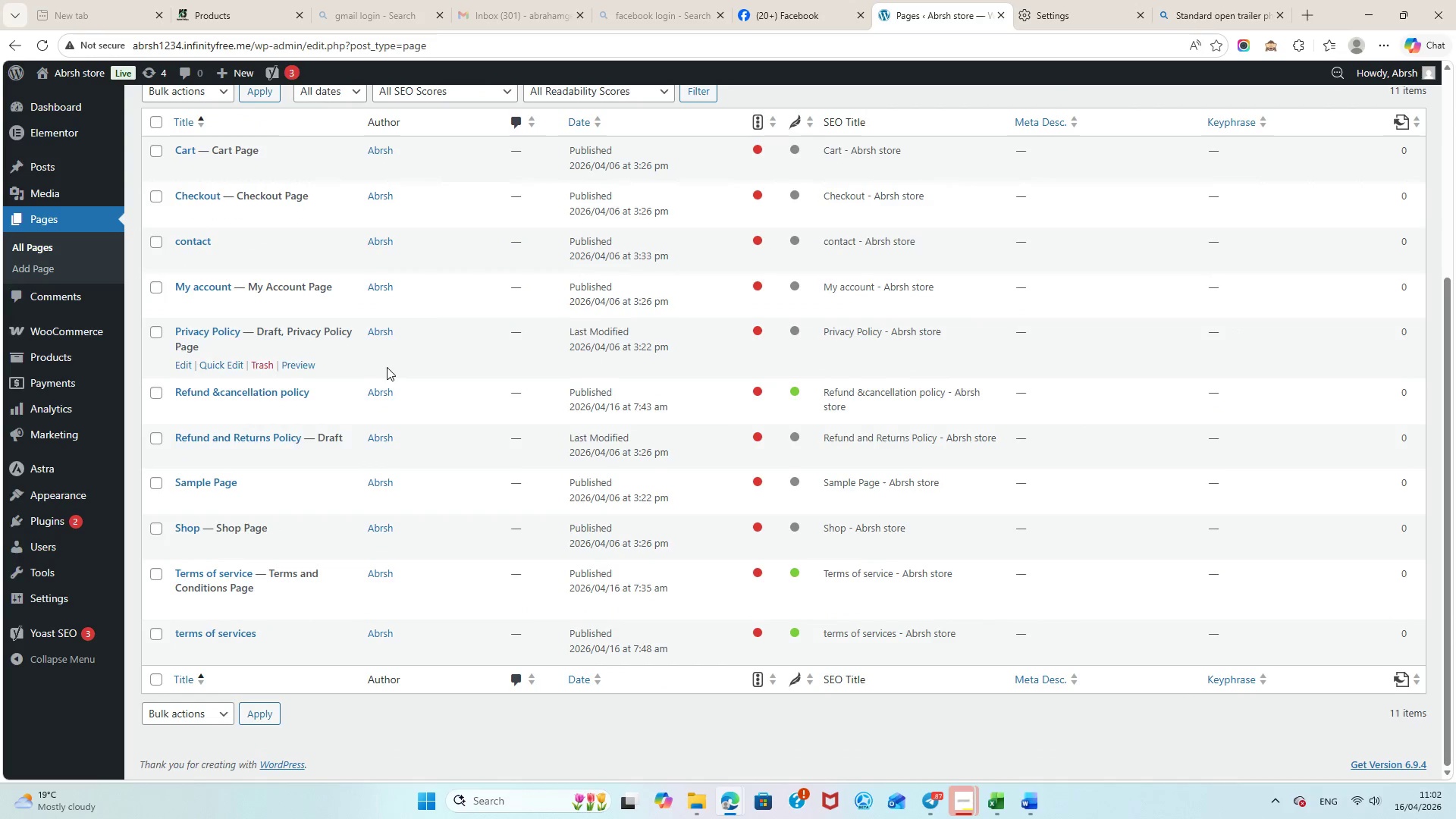 
scroll: coordinate [387, 367], scroll_direction: up, amount: 2.0
 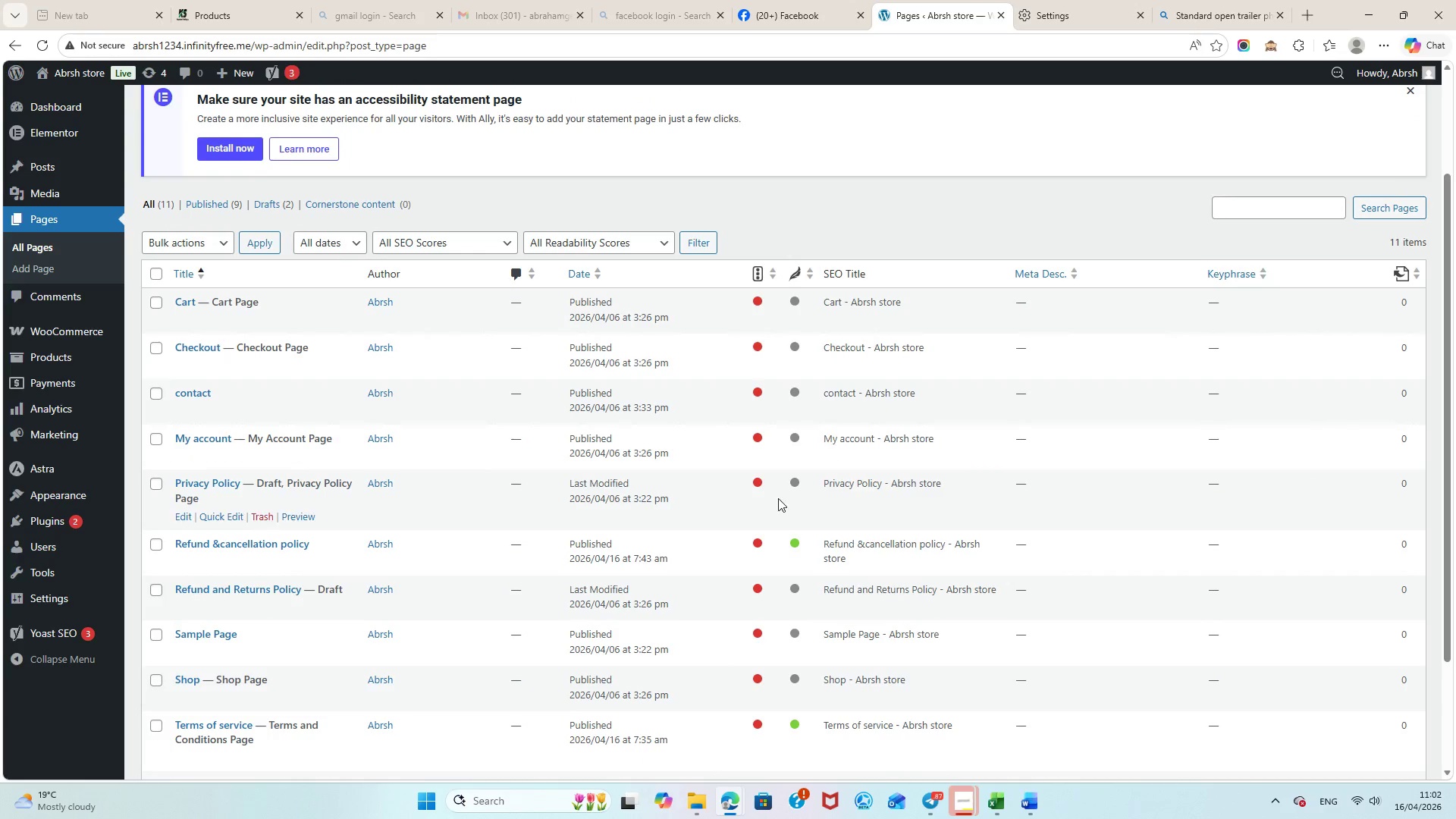 
scroll: coordinate [762, 500], scroll_direction: down, amount: 1.0
 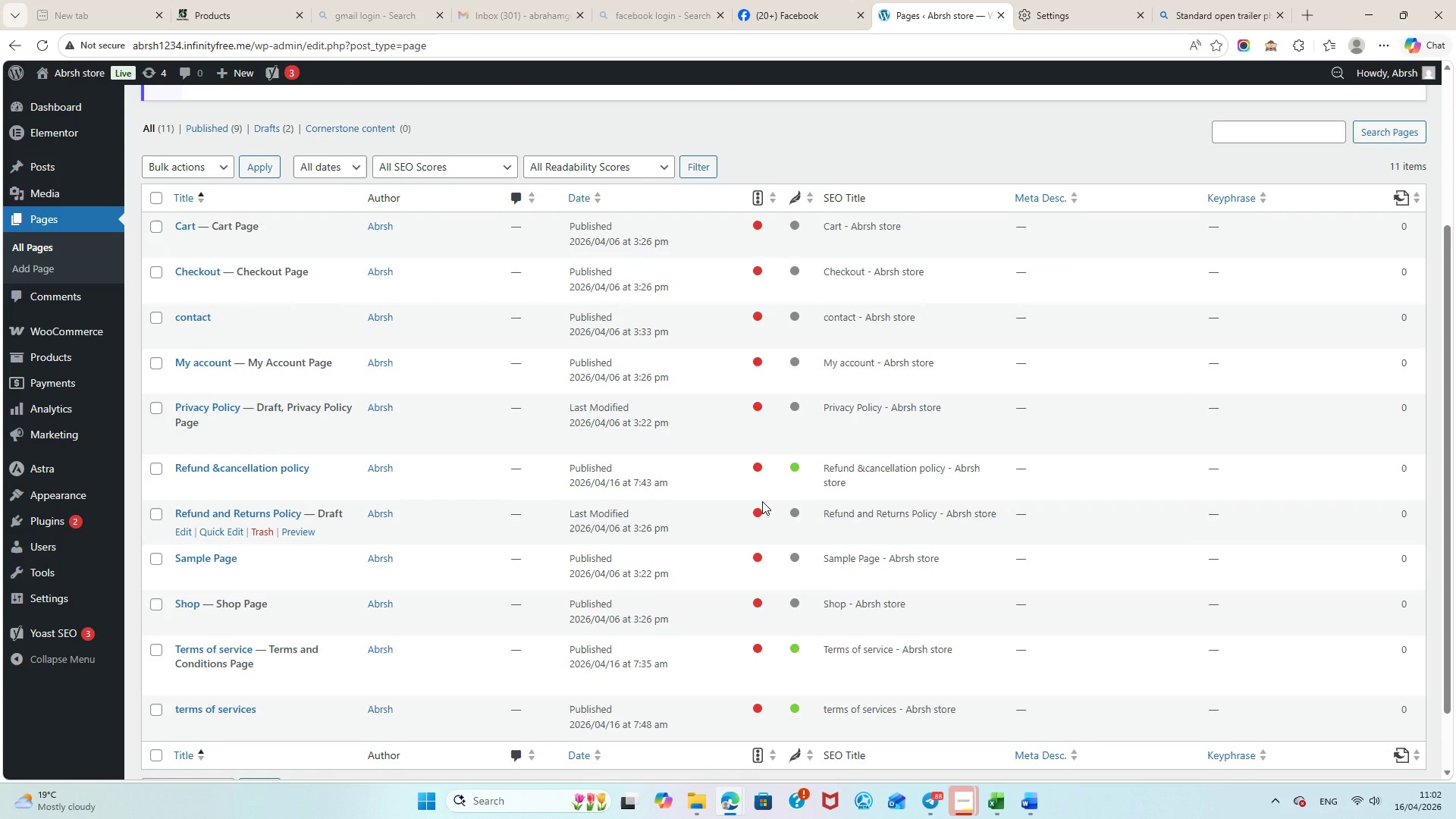 
wait(6.16)
 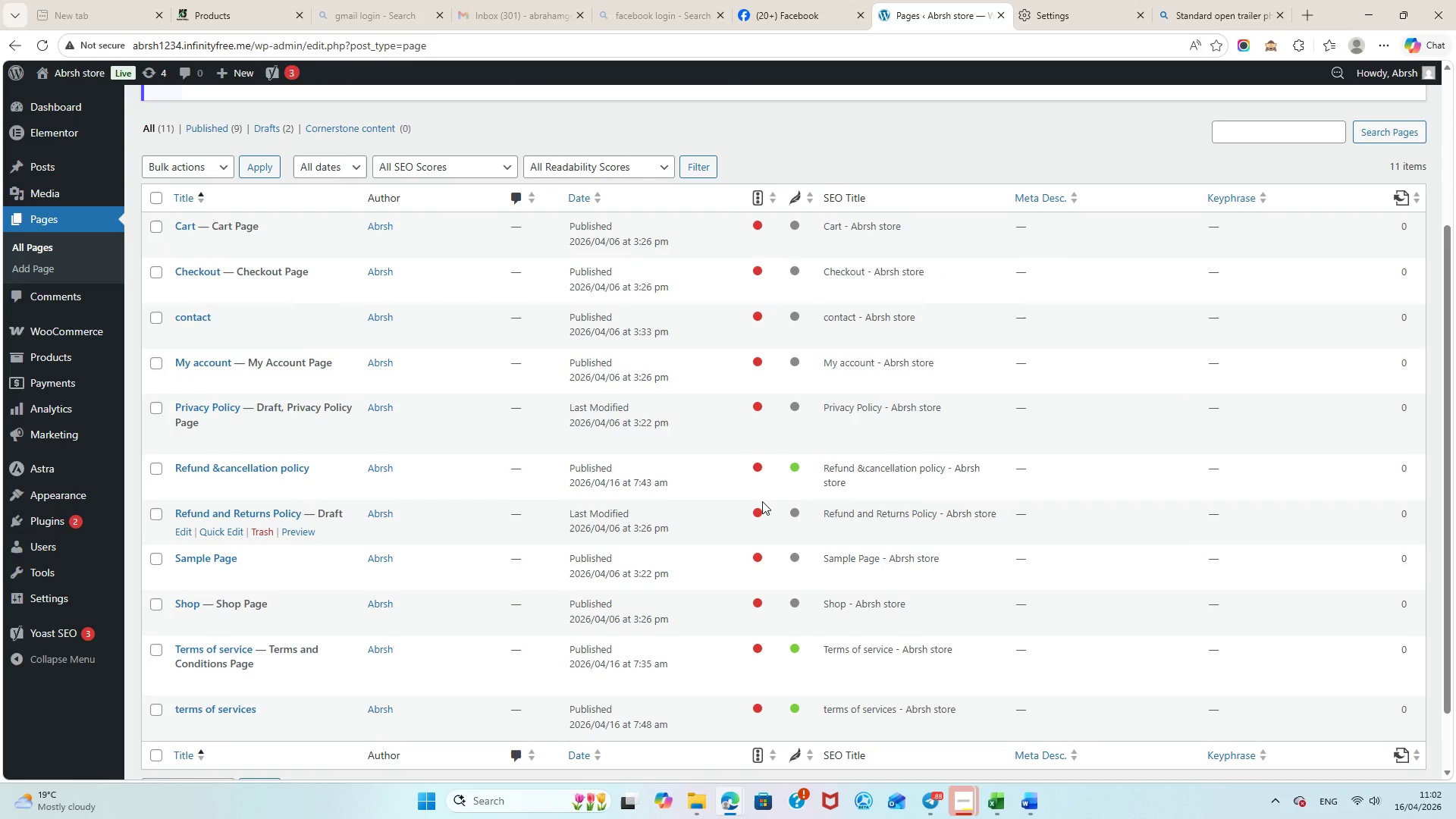 
key(Meta+Shift+S)
 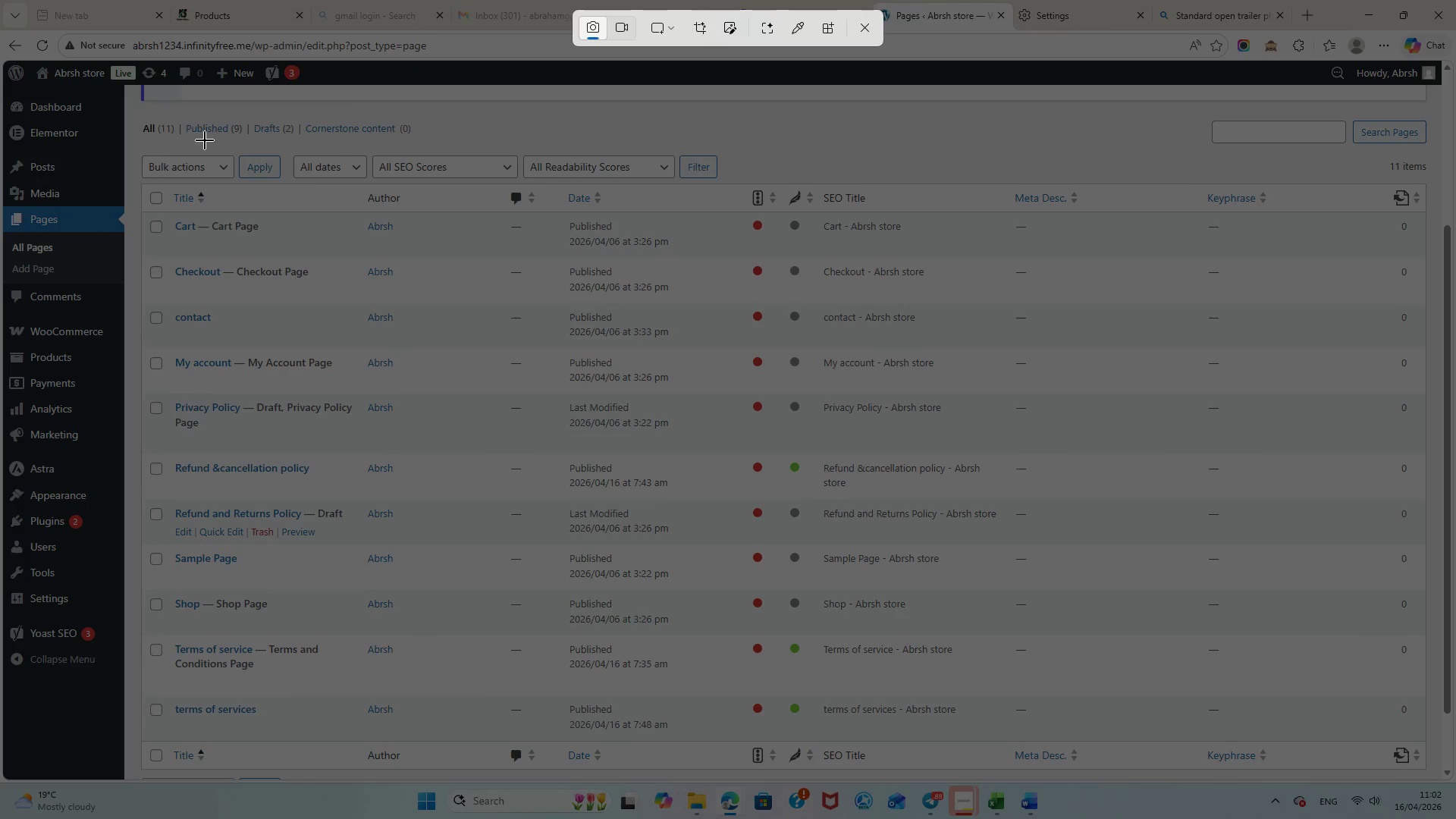 
left_click_drag(start_coordinate=[154, 152], to_coordinate=[1368, 757])
 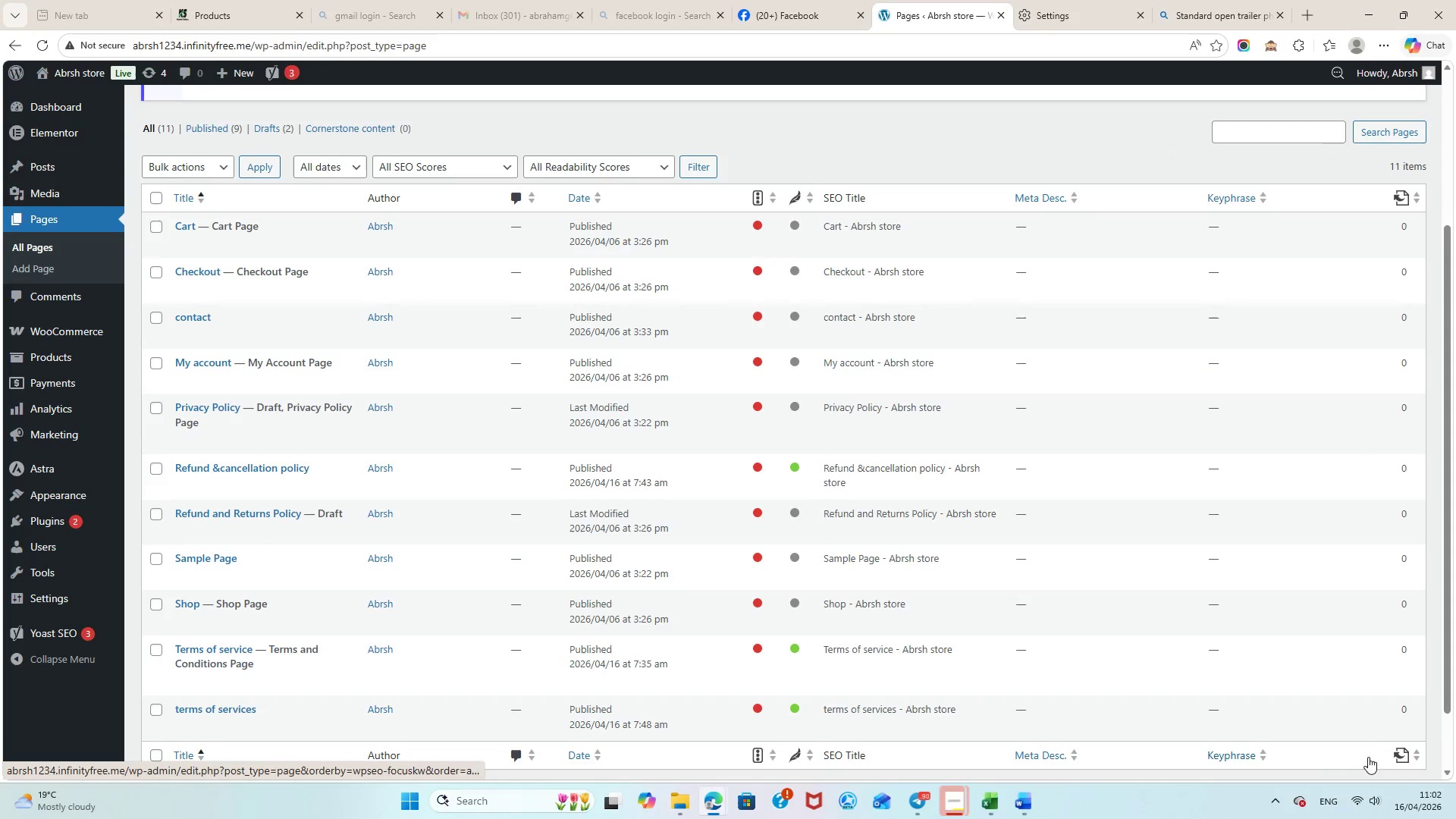 
key(Control+C)
 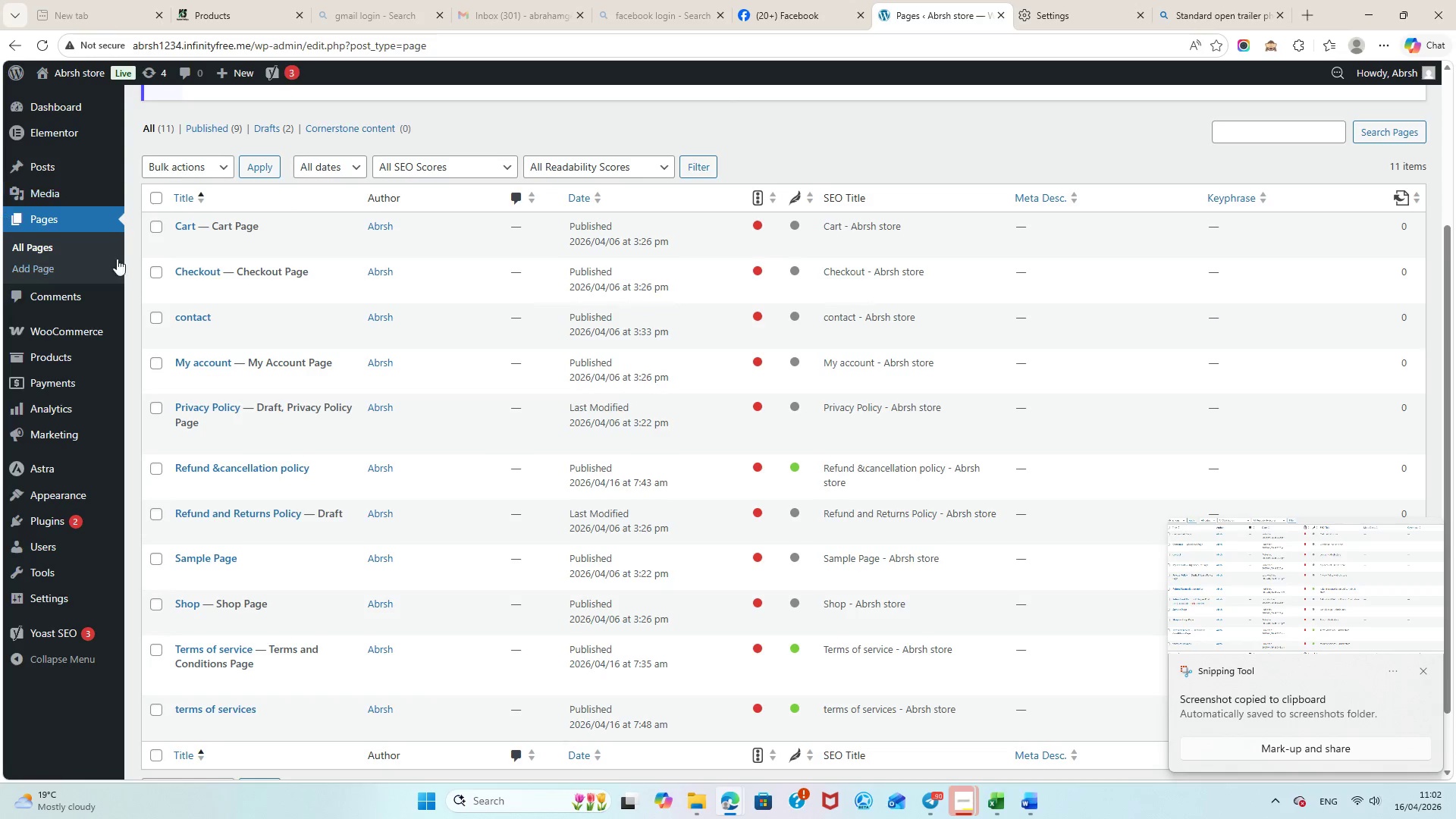 
wait(5.88)
 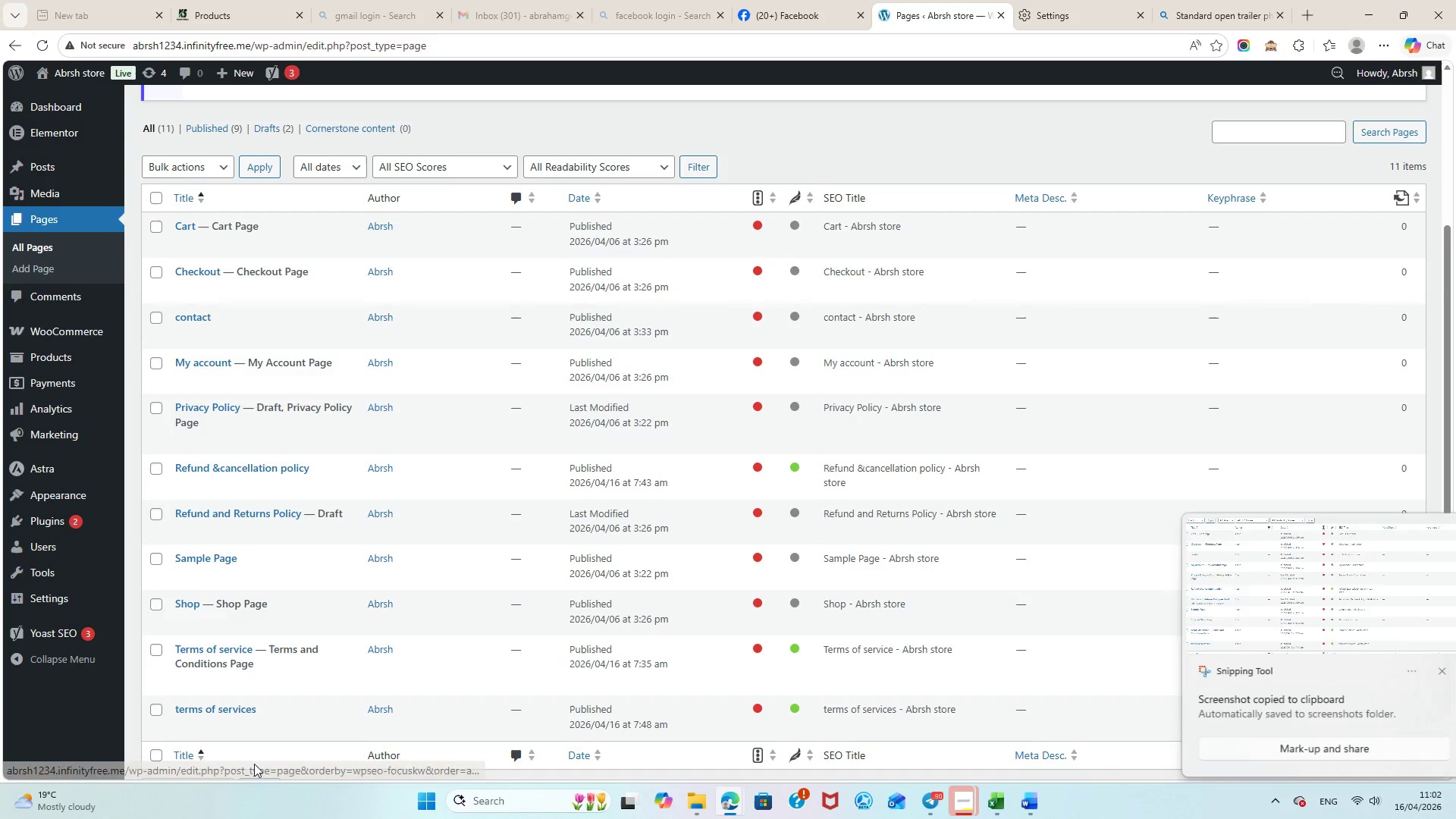 
left_click([1034, 793])
 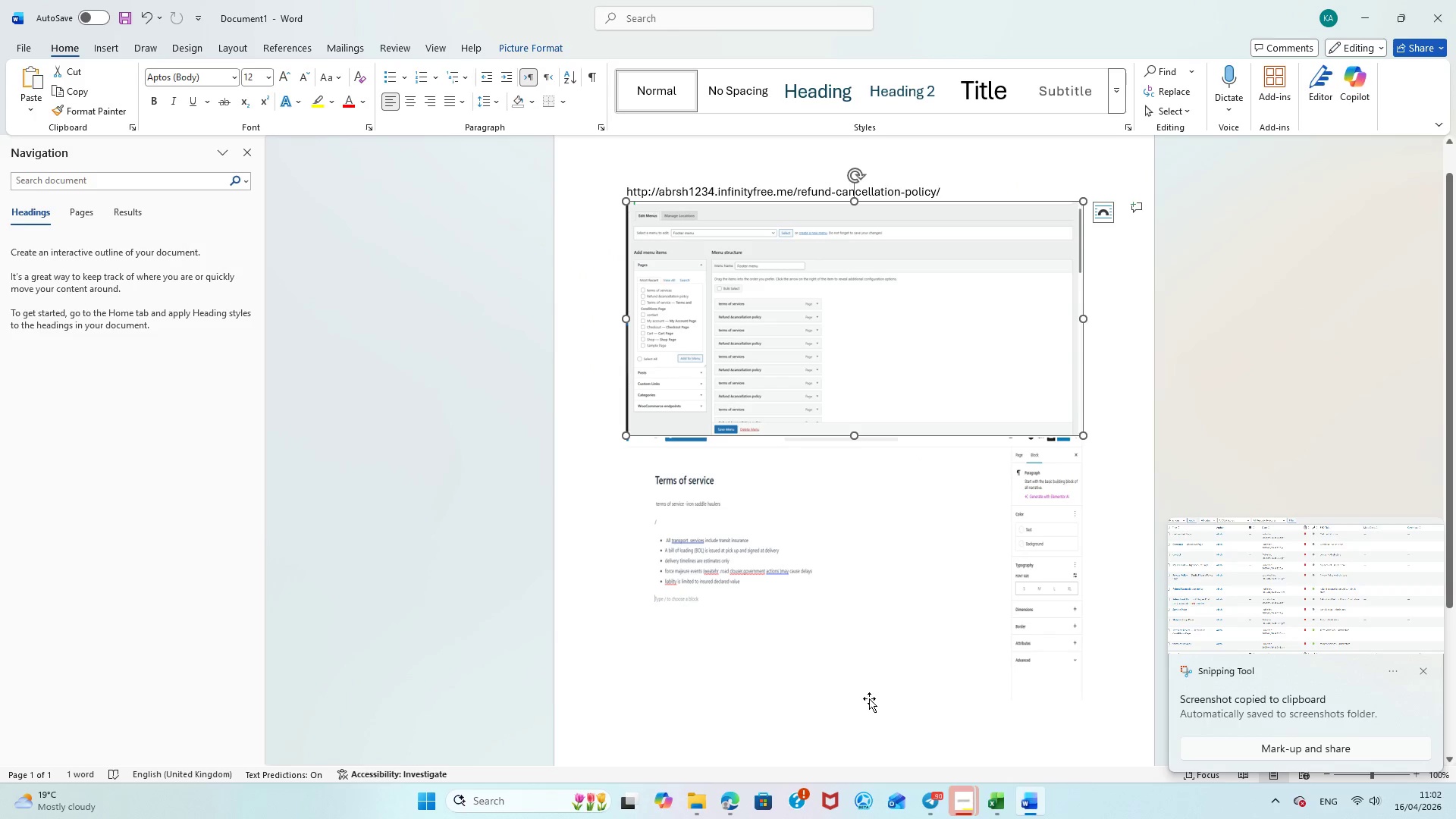 
left_click([808, 704])
 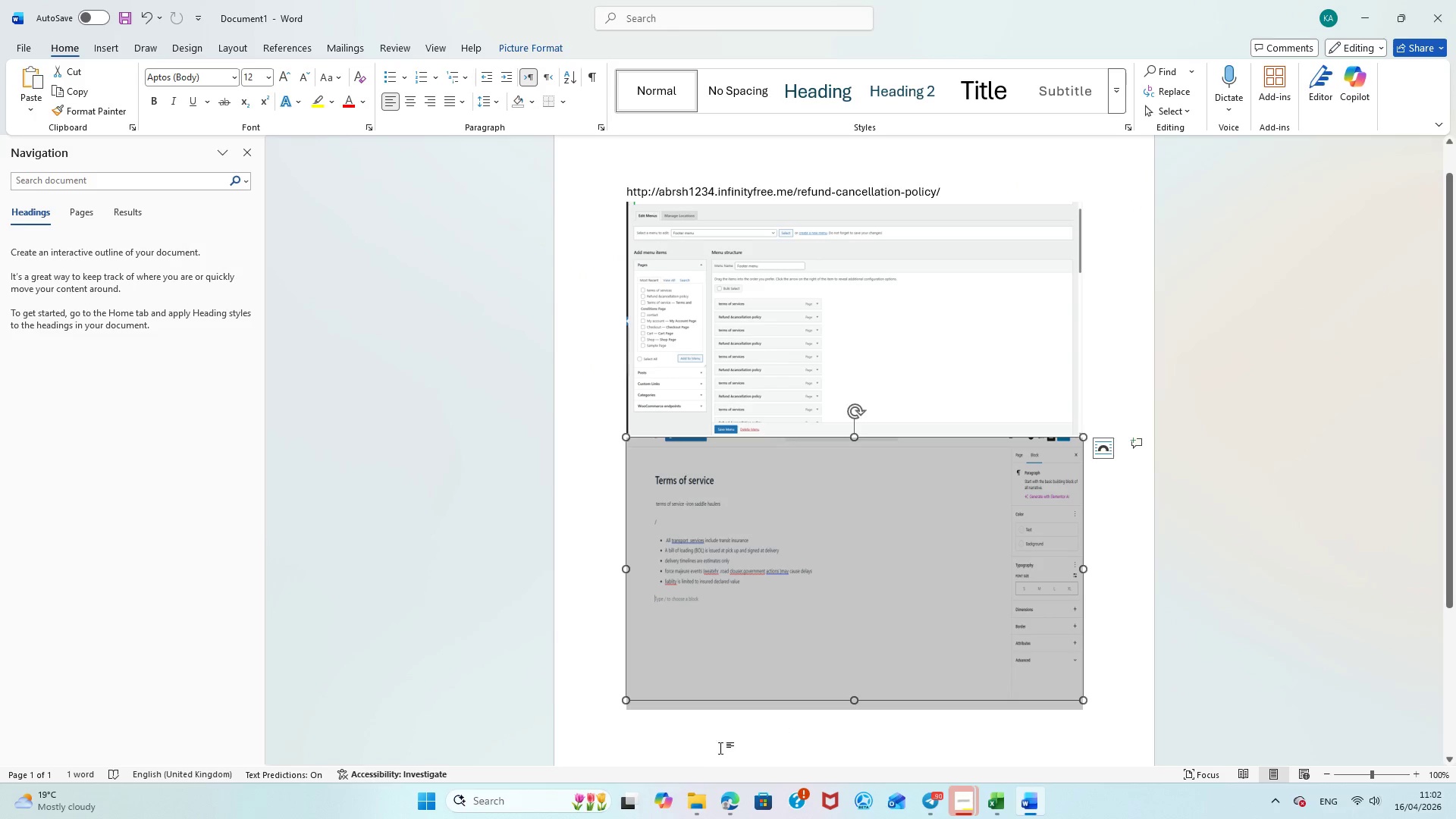 
left_click([704, 748])
 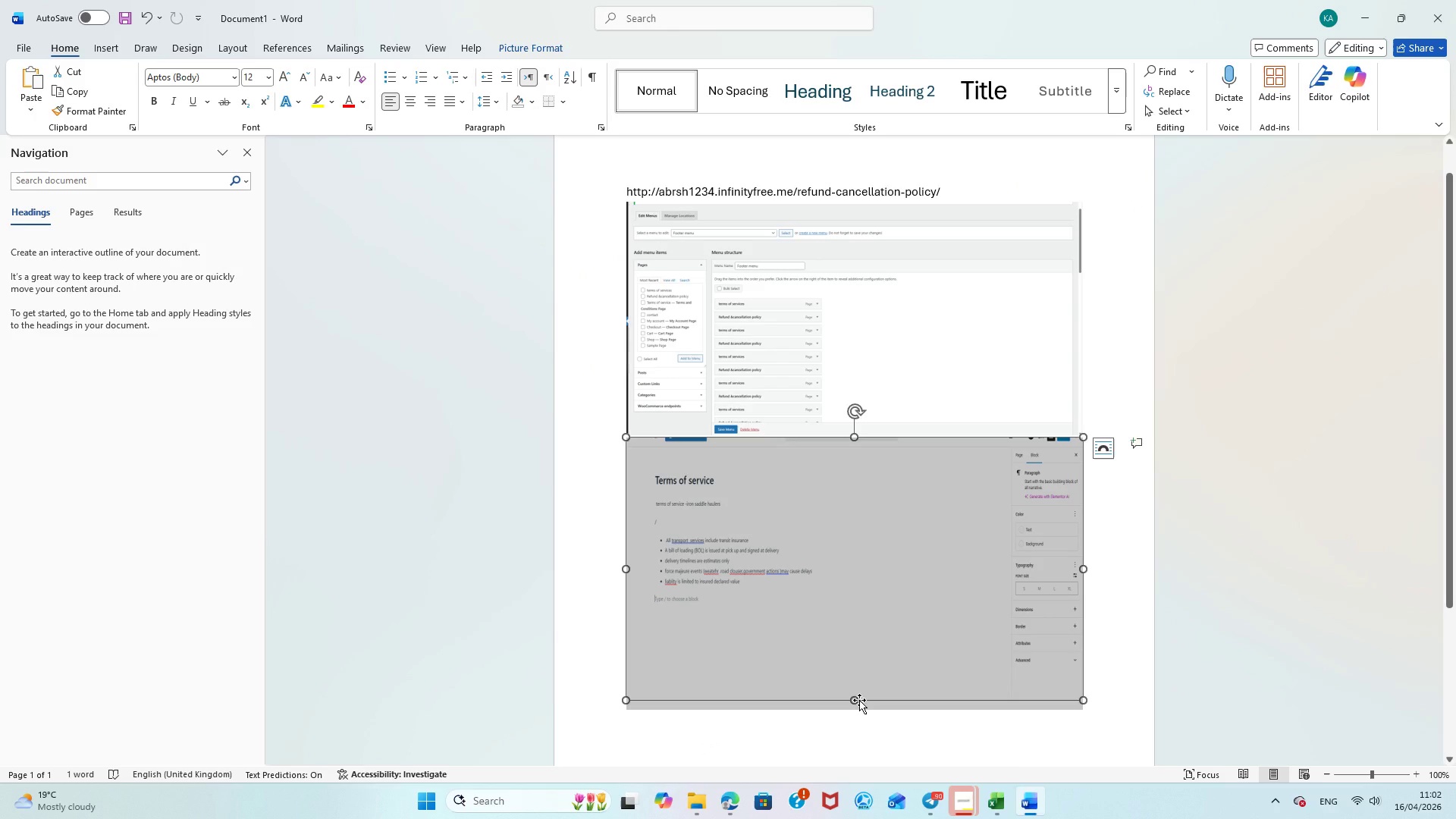 
left_click_drag(start_coordinate=[859, 700], to_coordinate=[860, 741])
 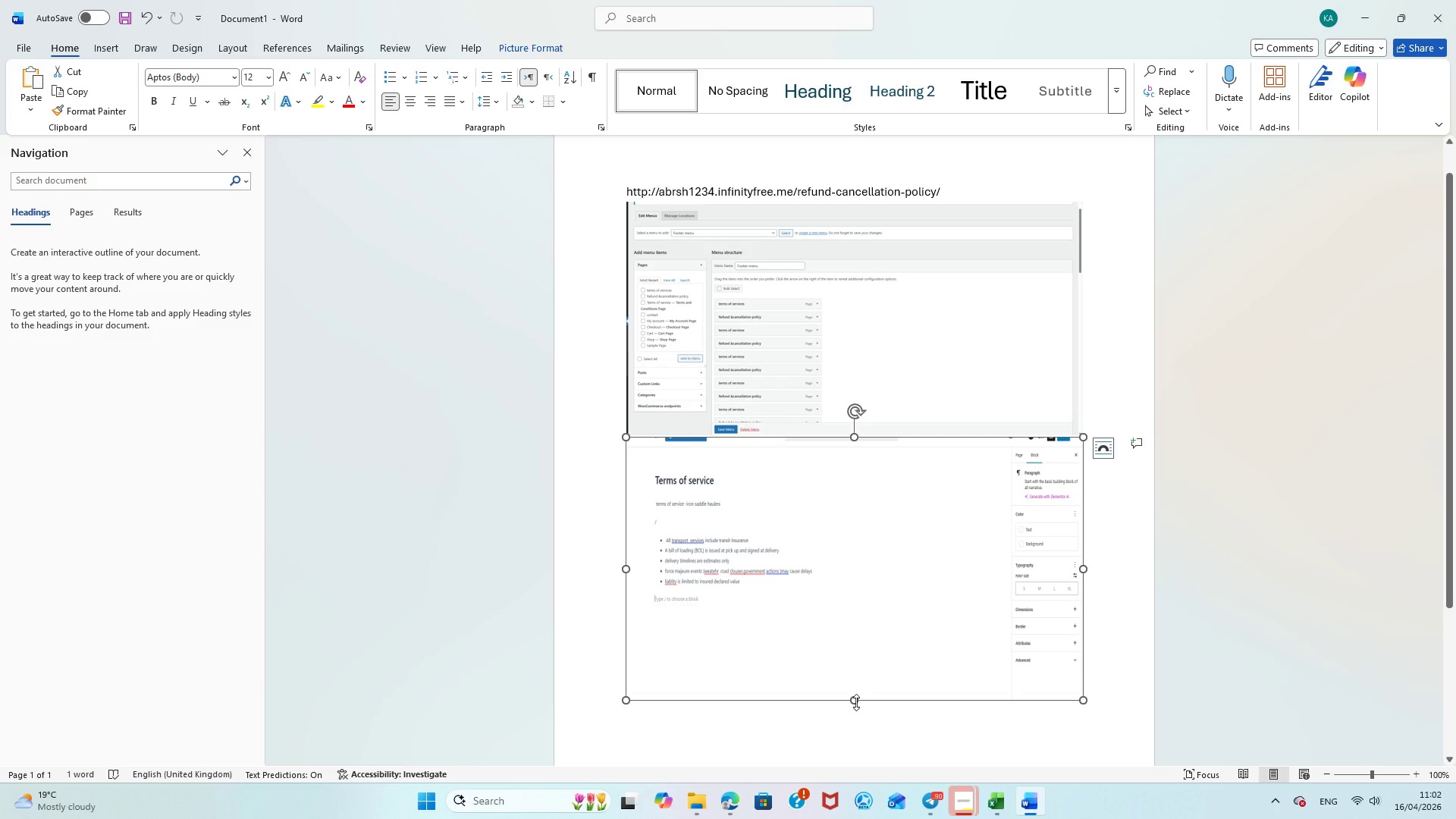 
left_click_drag(start_coordinate=[856, 702], to_coordinate=[859, 755])
 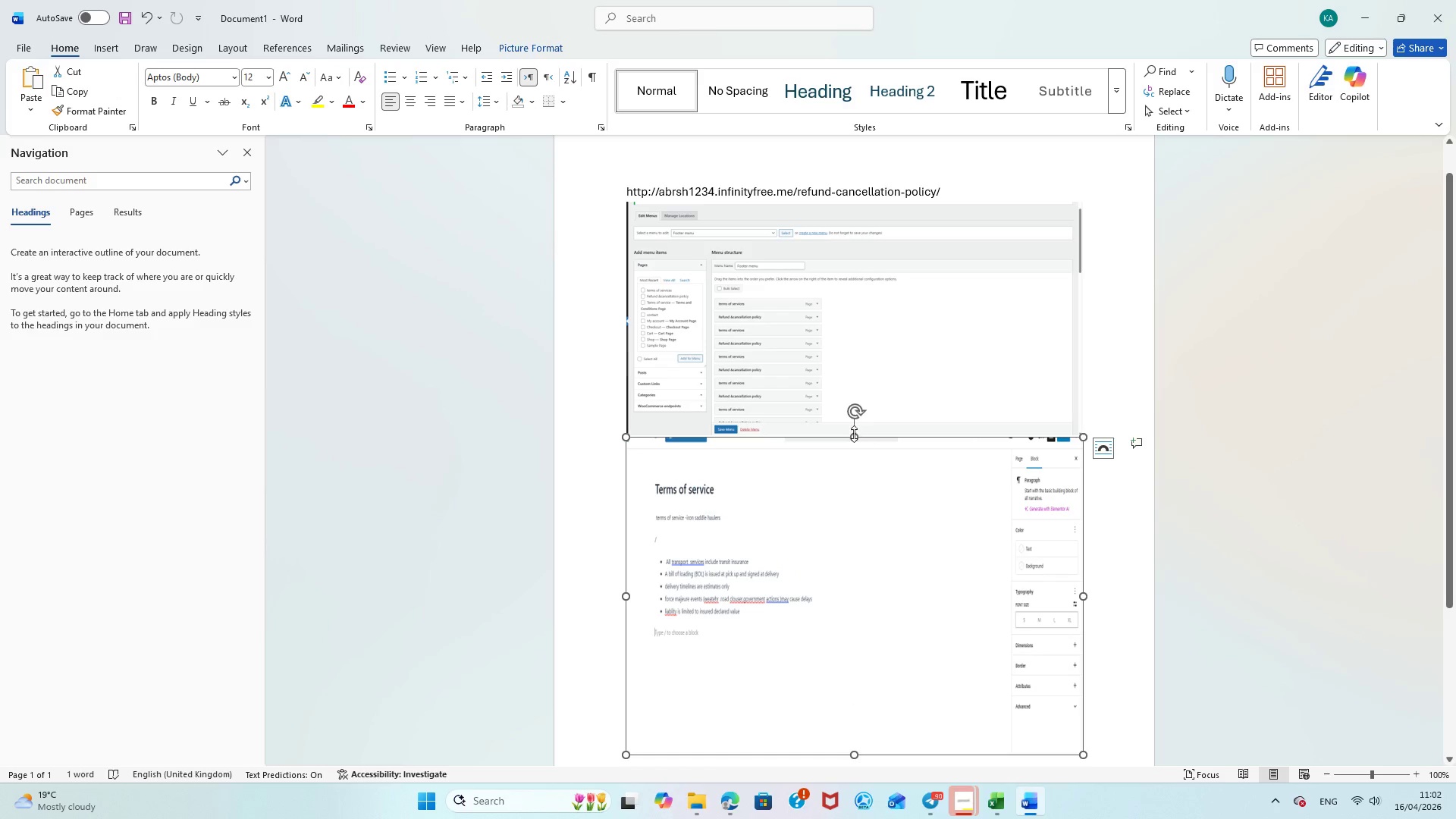 
left_click_drag(start_coordinate=[853, 434], to_coordinate=[857, 469])
 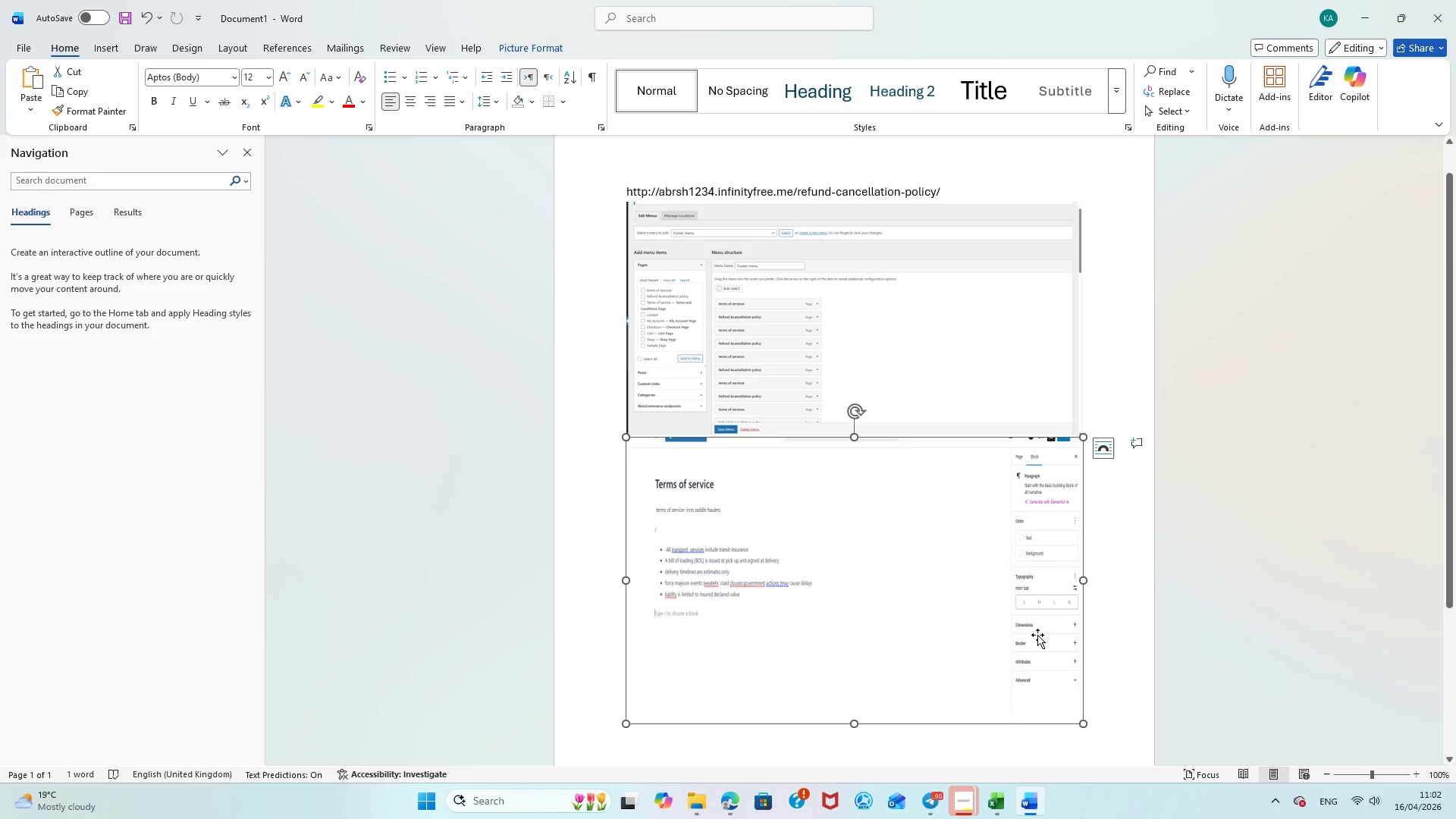 
left_click([899, 679])
 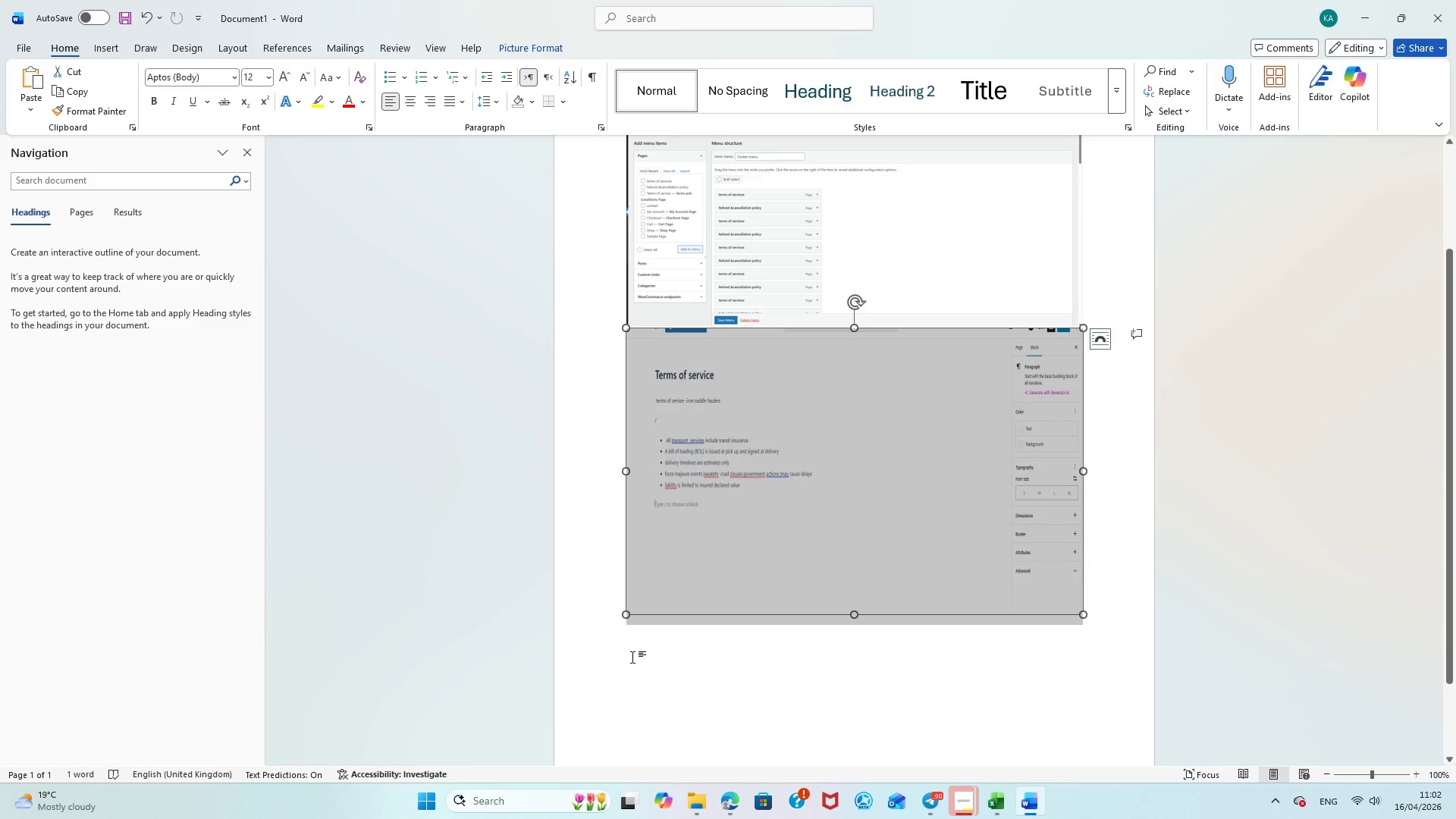 
scroll: coordinate [1059, 610], scroll_direction: down, amount: 3.0
 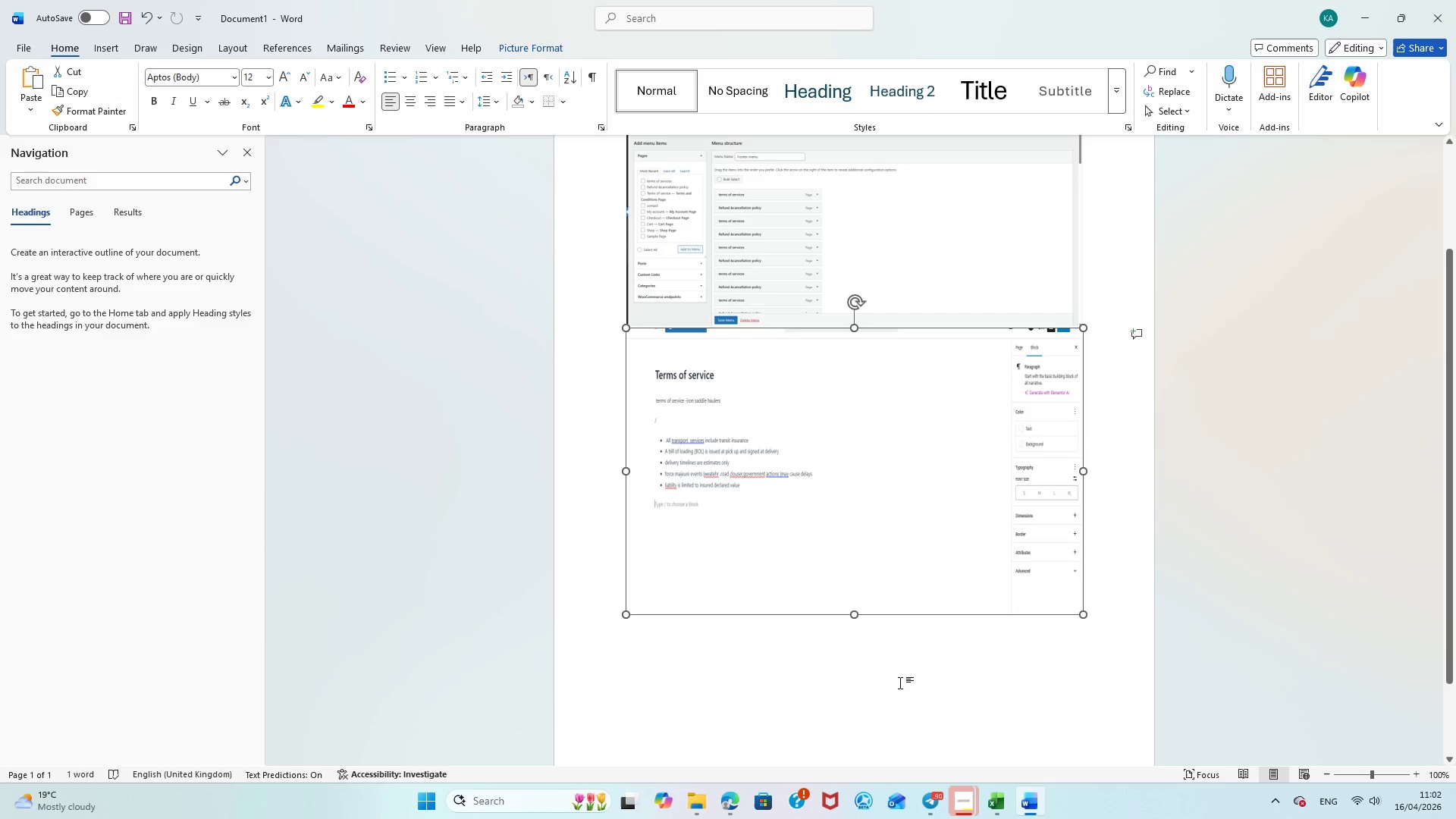 
double_click([632, 657])
 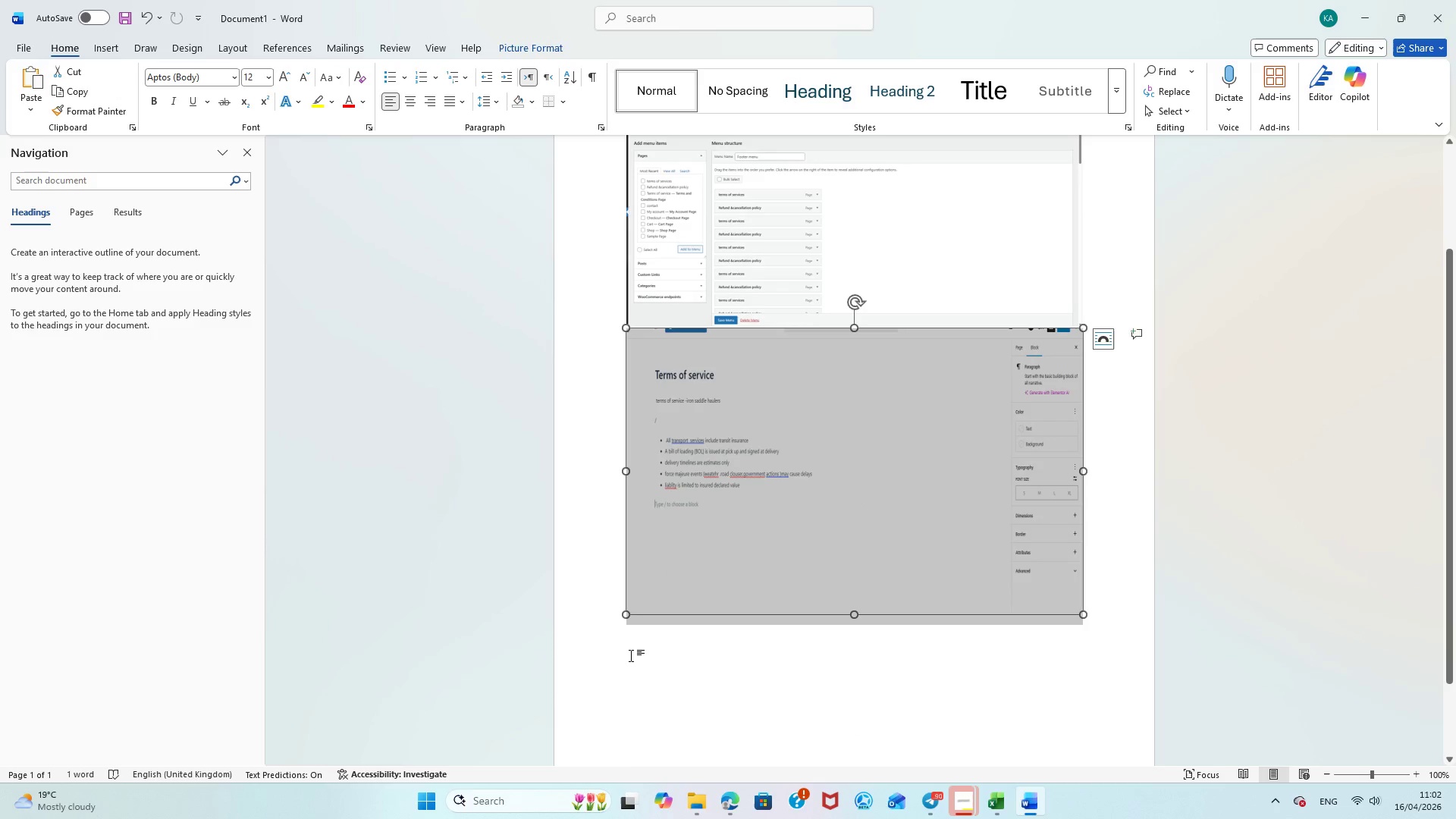 
triple_click([631, 655])
 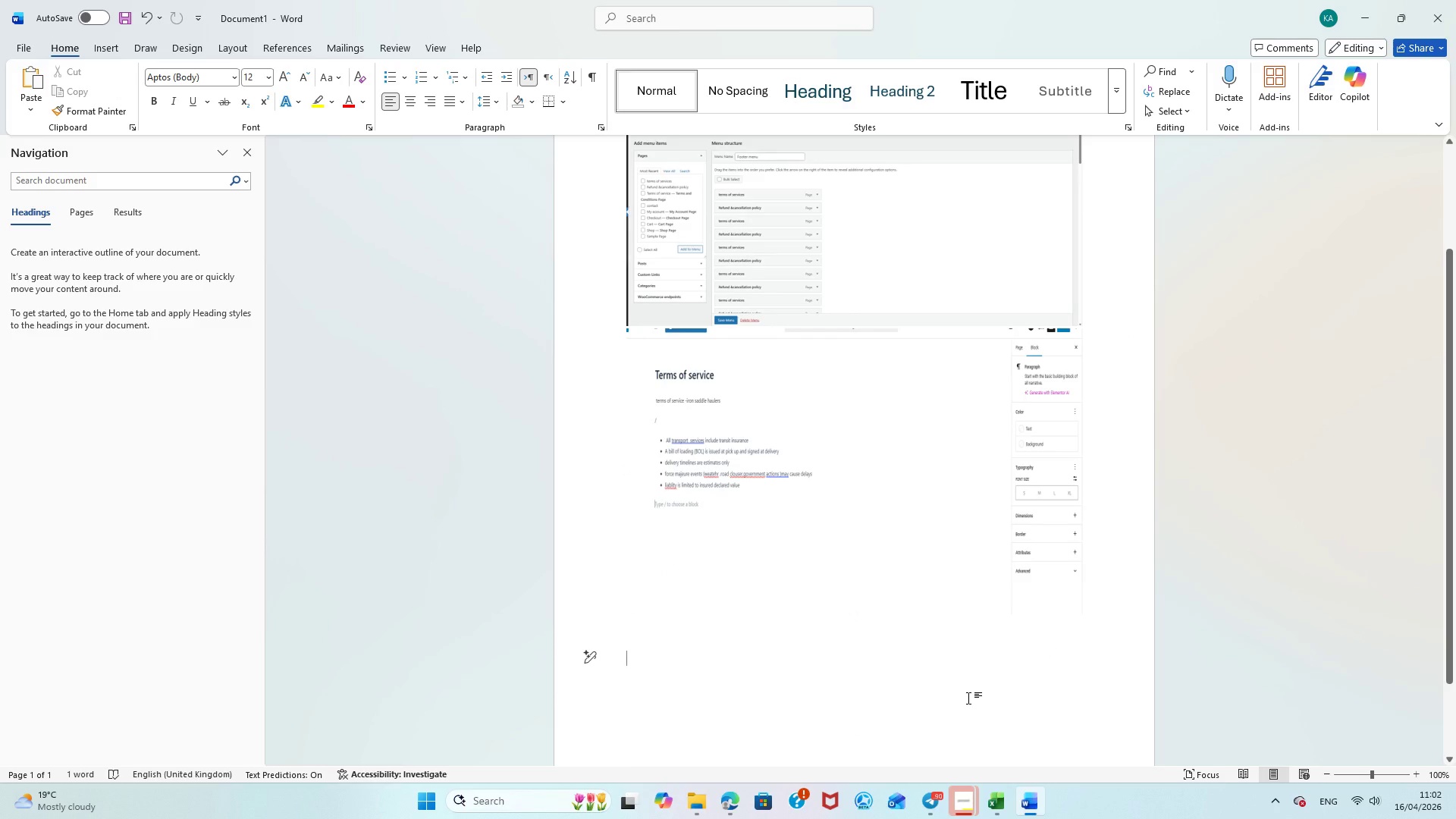 
key(Control+ControlLeft)
 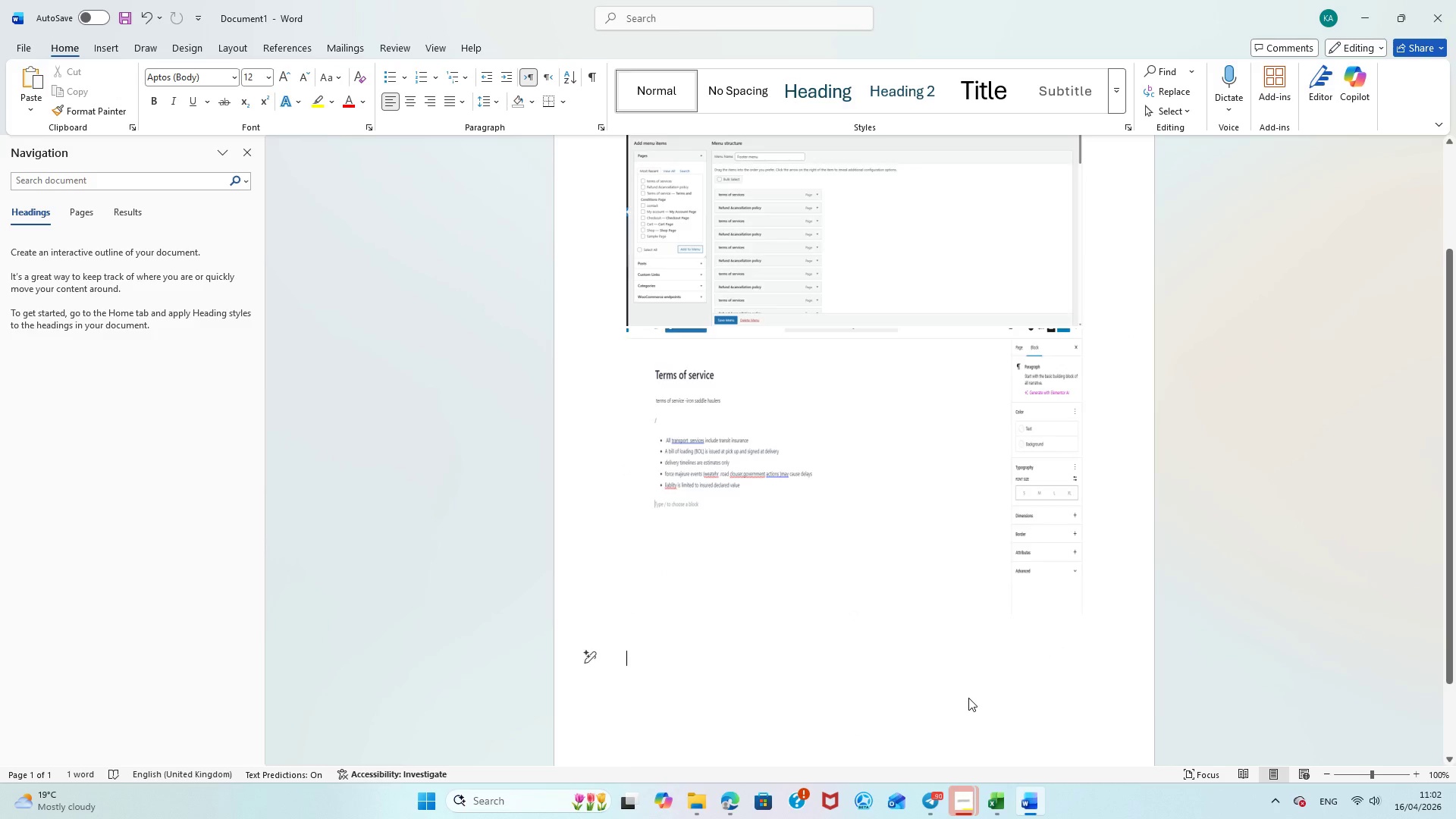 
key(Control+V)
 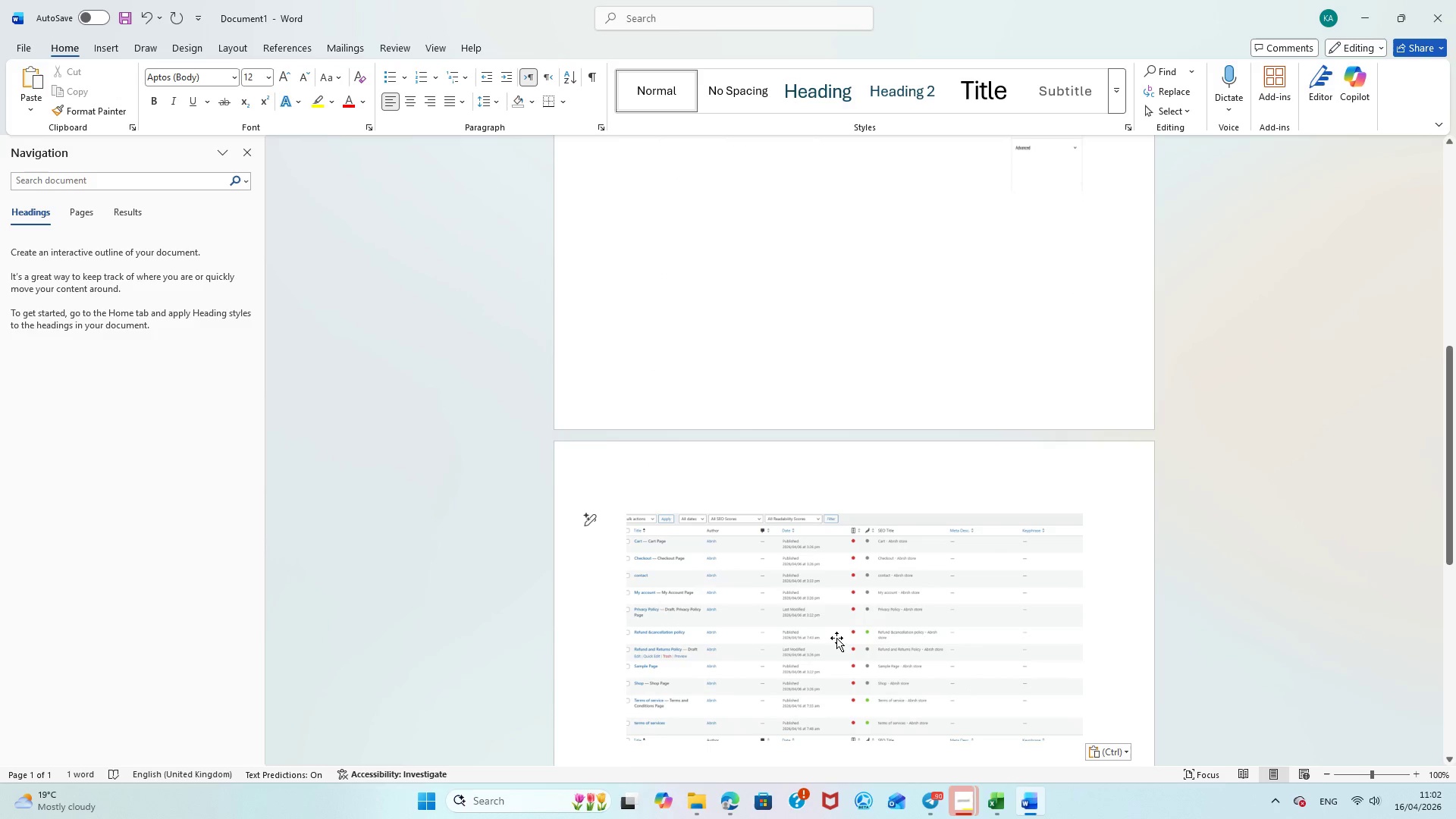 
scroll: coordinate [295, 479], scroll_direction: down, amount: 5.0
 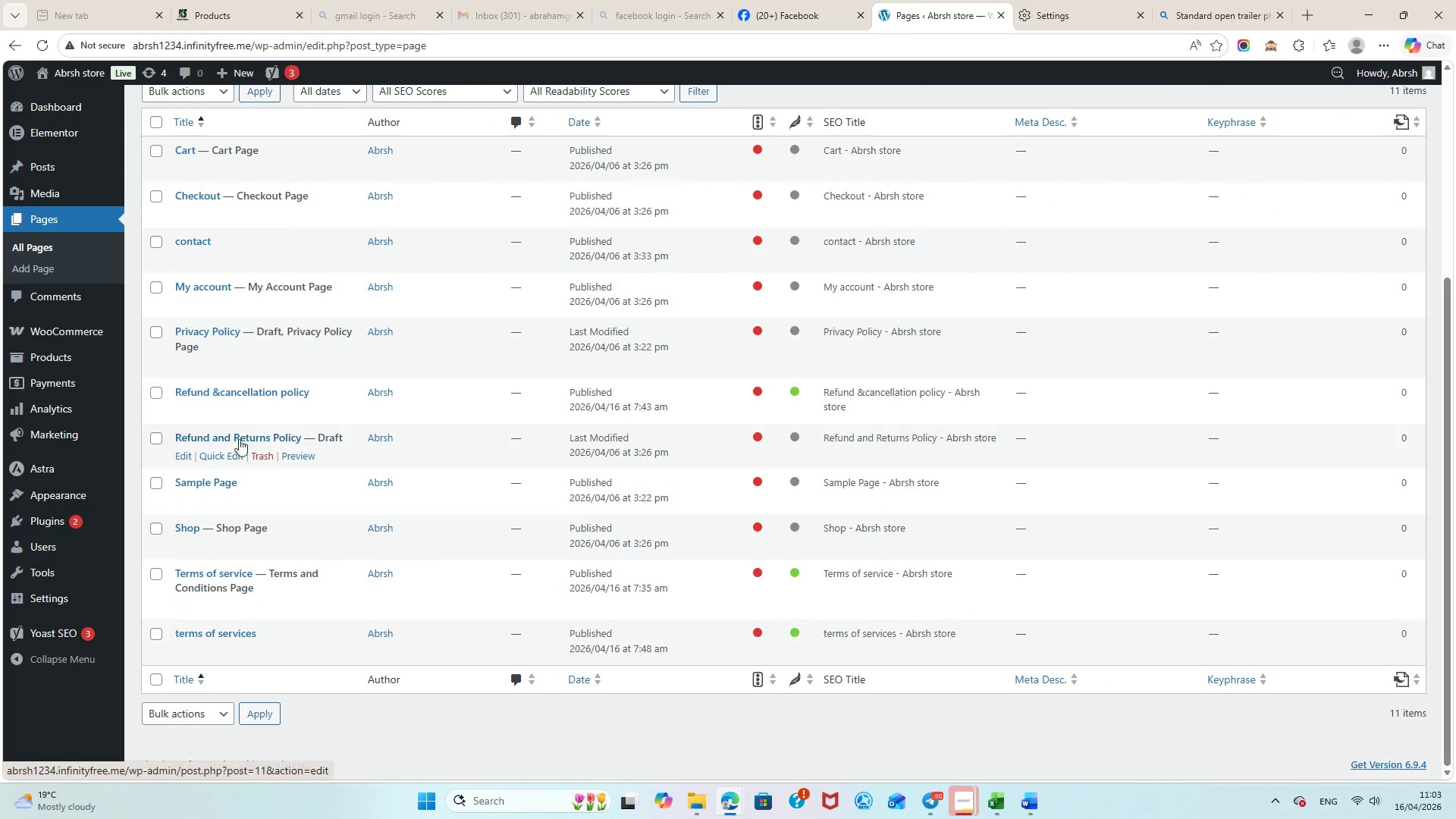 
left_click([184, 457])
 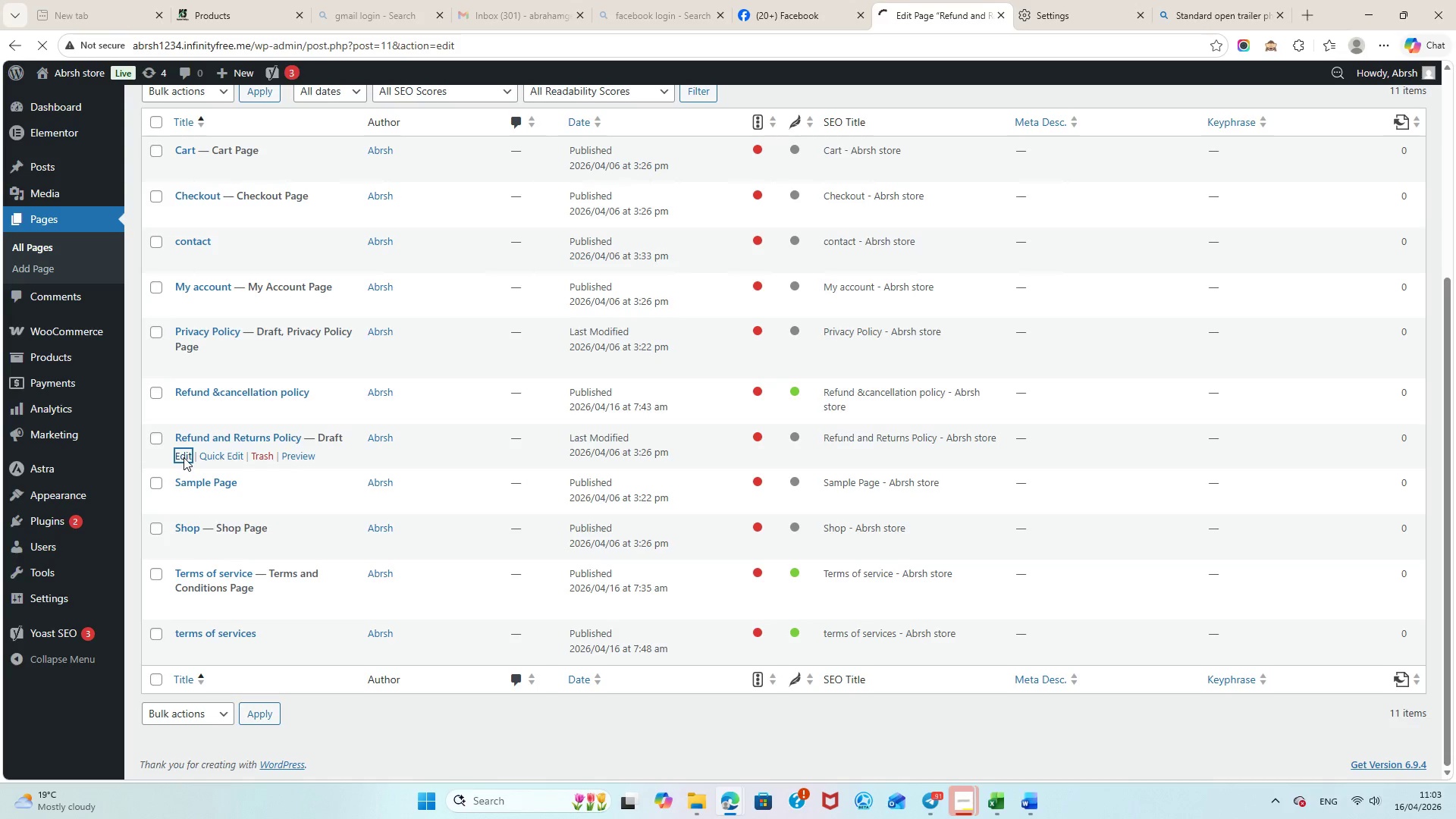 
wait(10.55)
 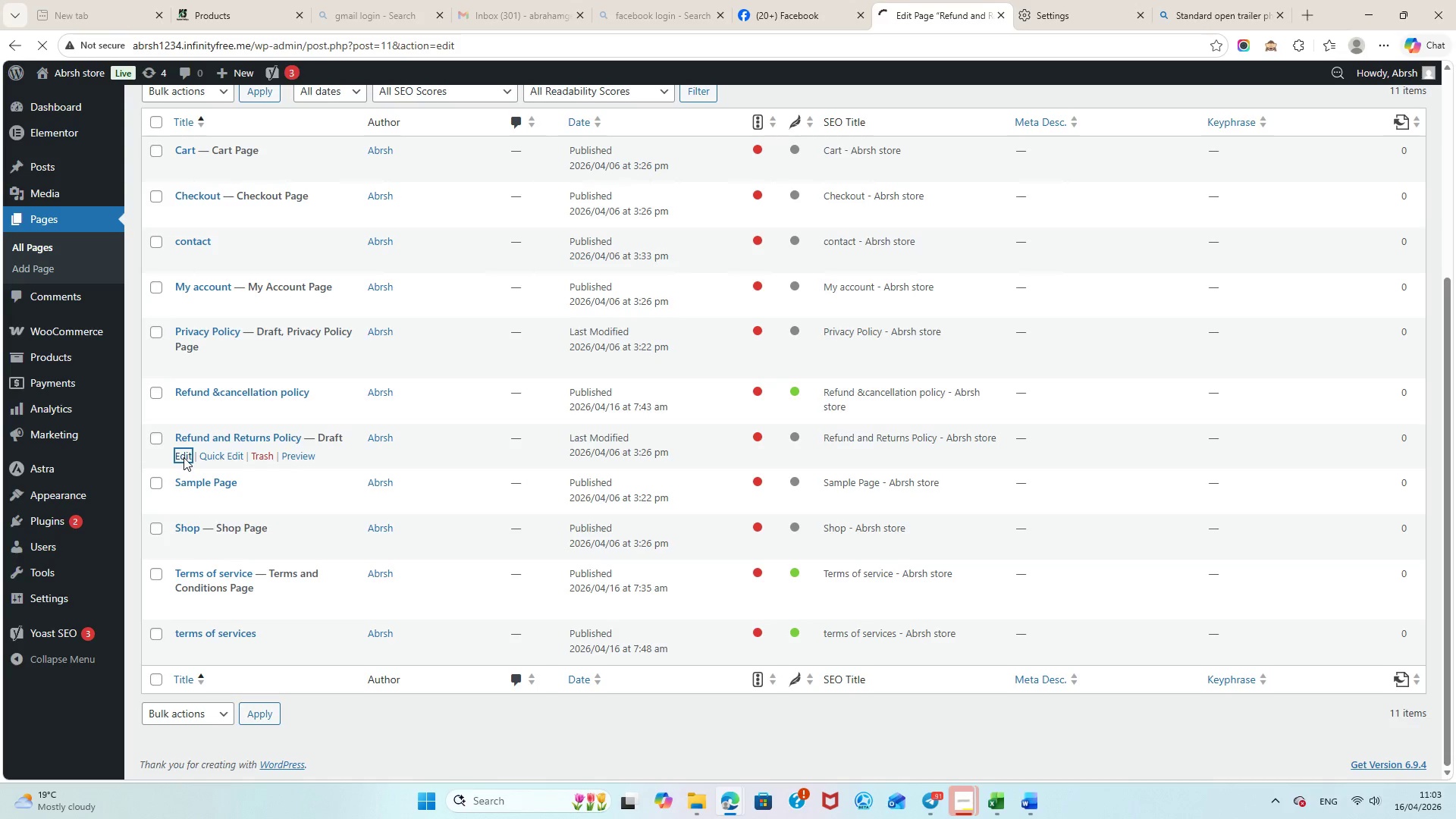 
scroll: coordinate [349, 469], scroll_direction: down, amount: 8.0
 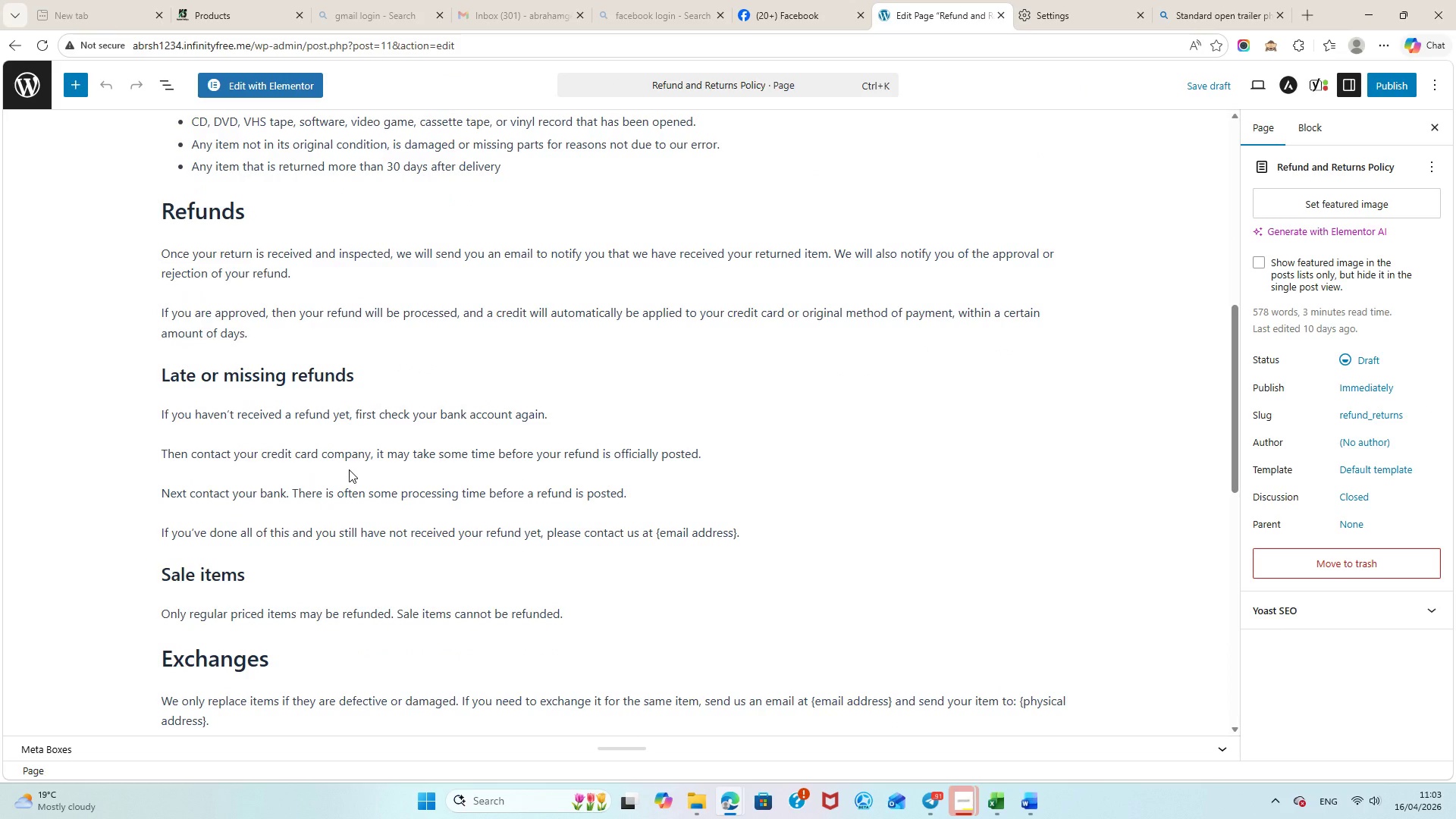 
scroll: coordinate [349, 469], scroll_direction: up, amount: 10.0
 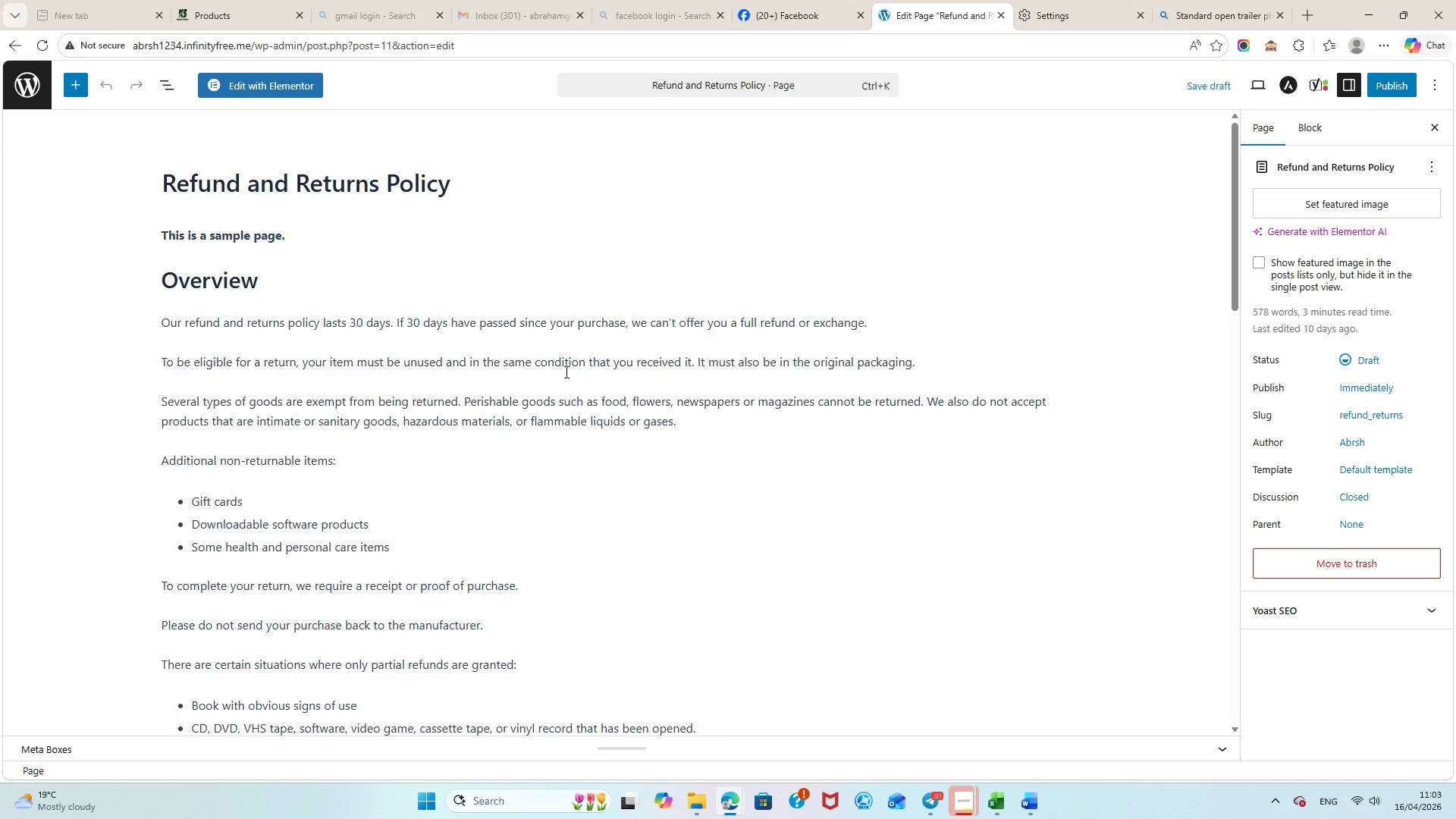 
key(Meta+Shift+S)
 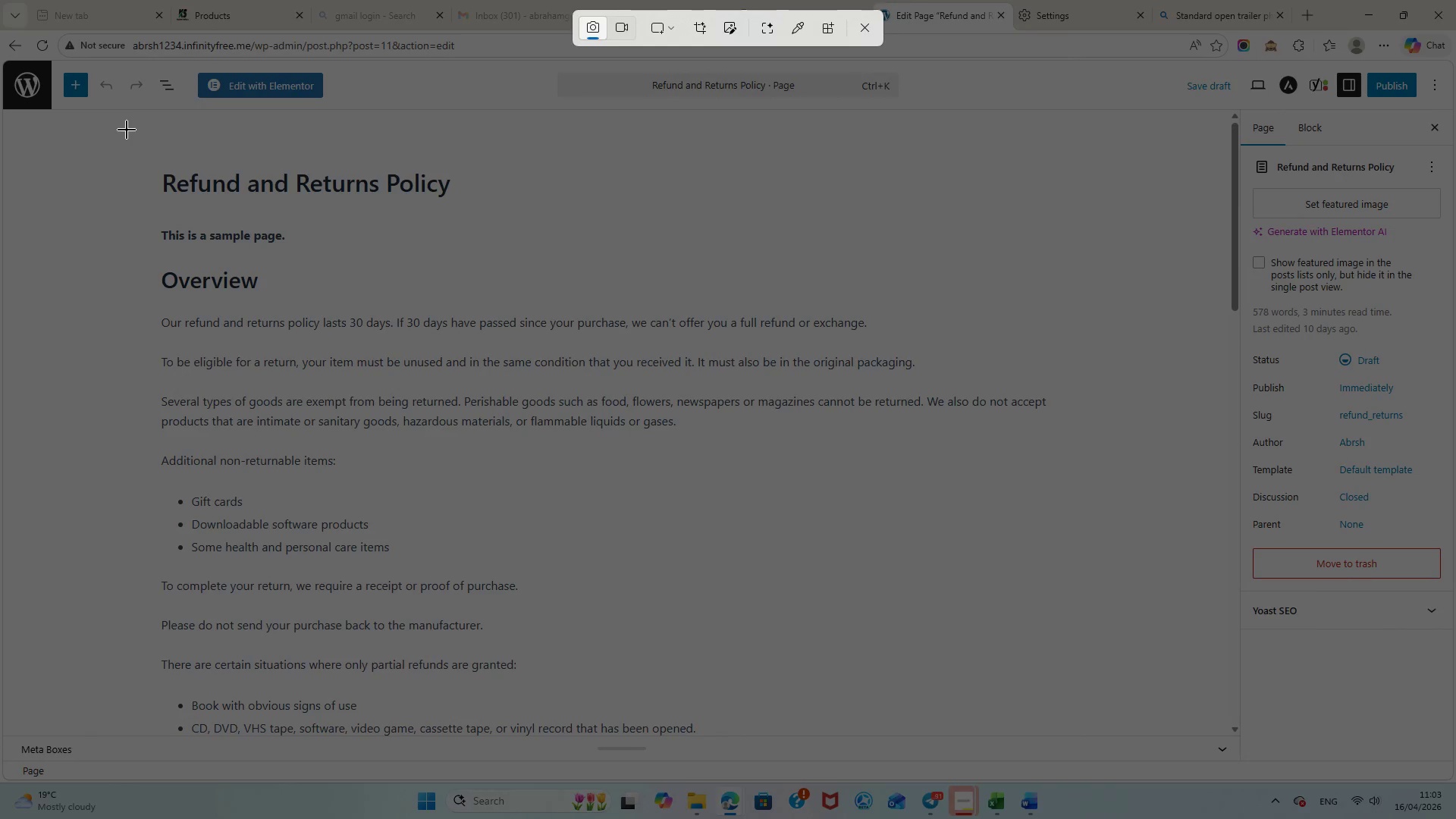 
left_click_drag(start_coordinate=[108, 111], to_coordinate=[1138, 788])
 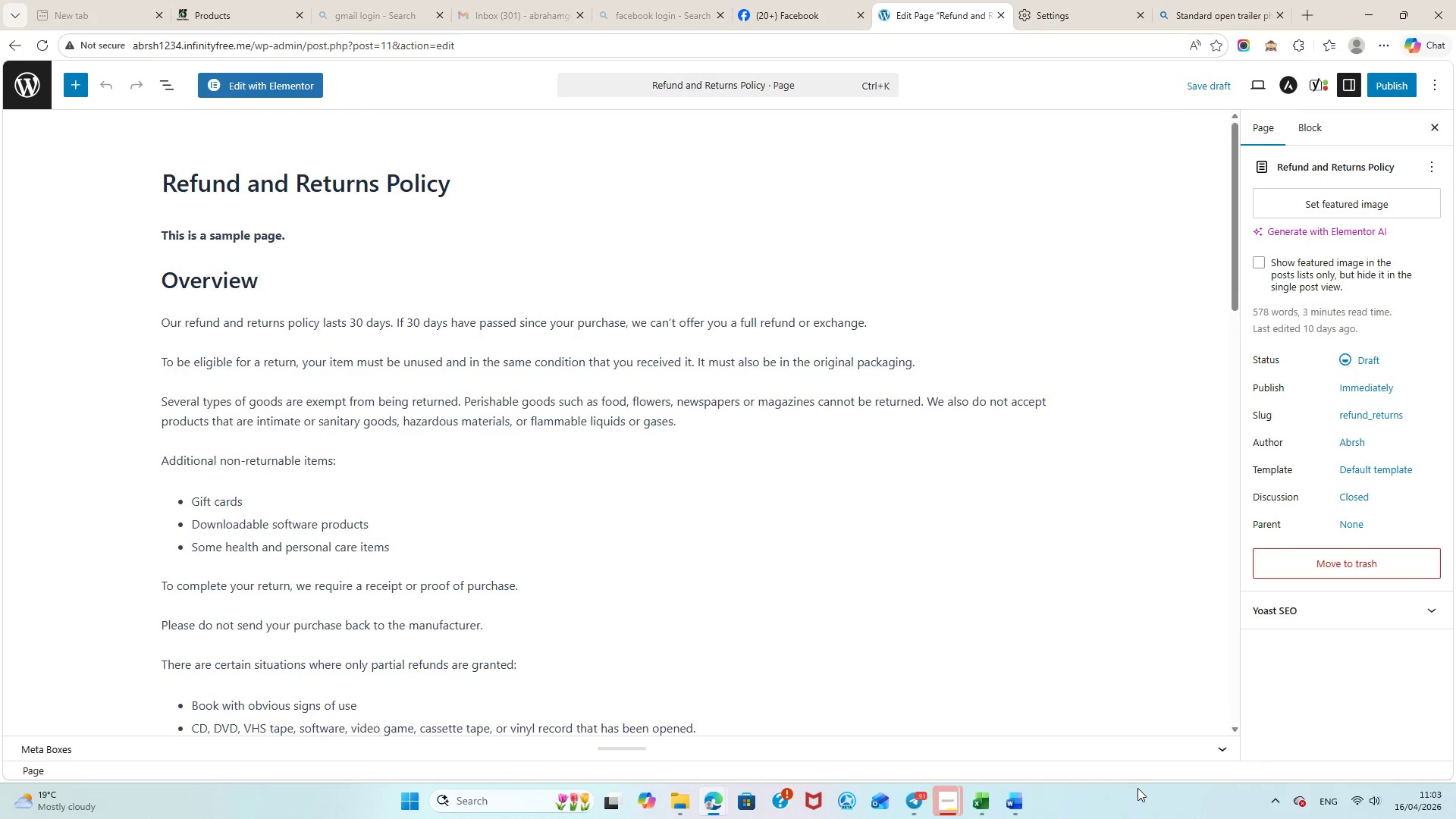 
key(Control+C)
 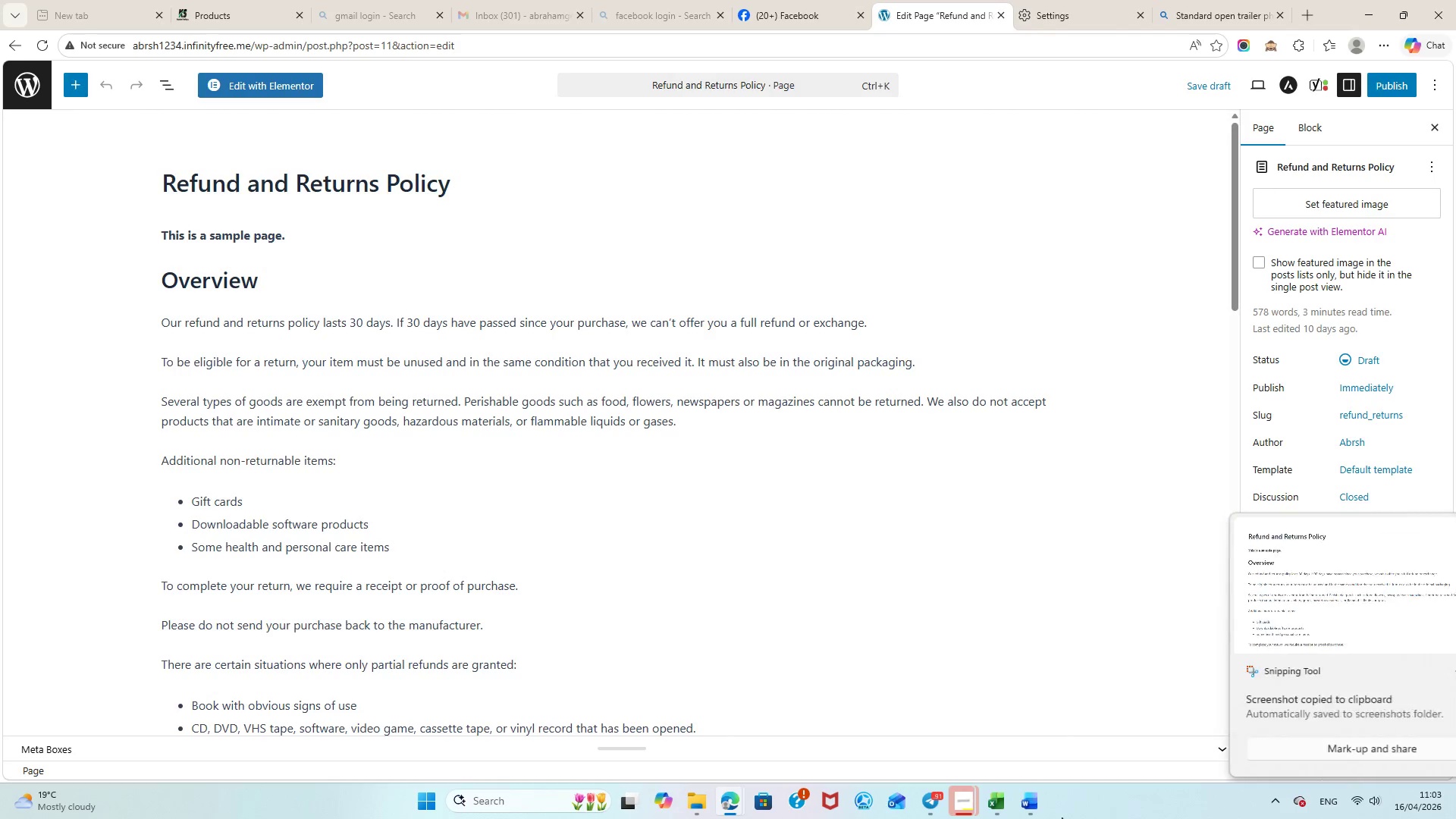 
left_click([1028, 814])
 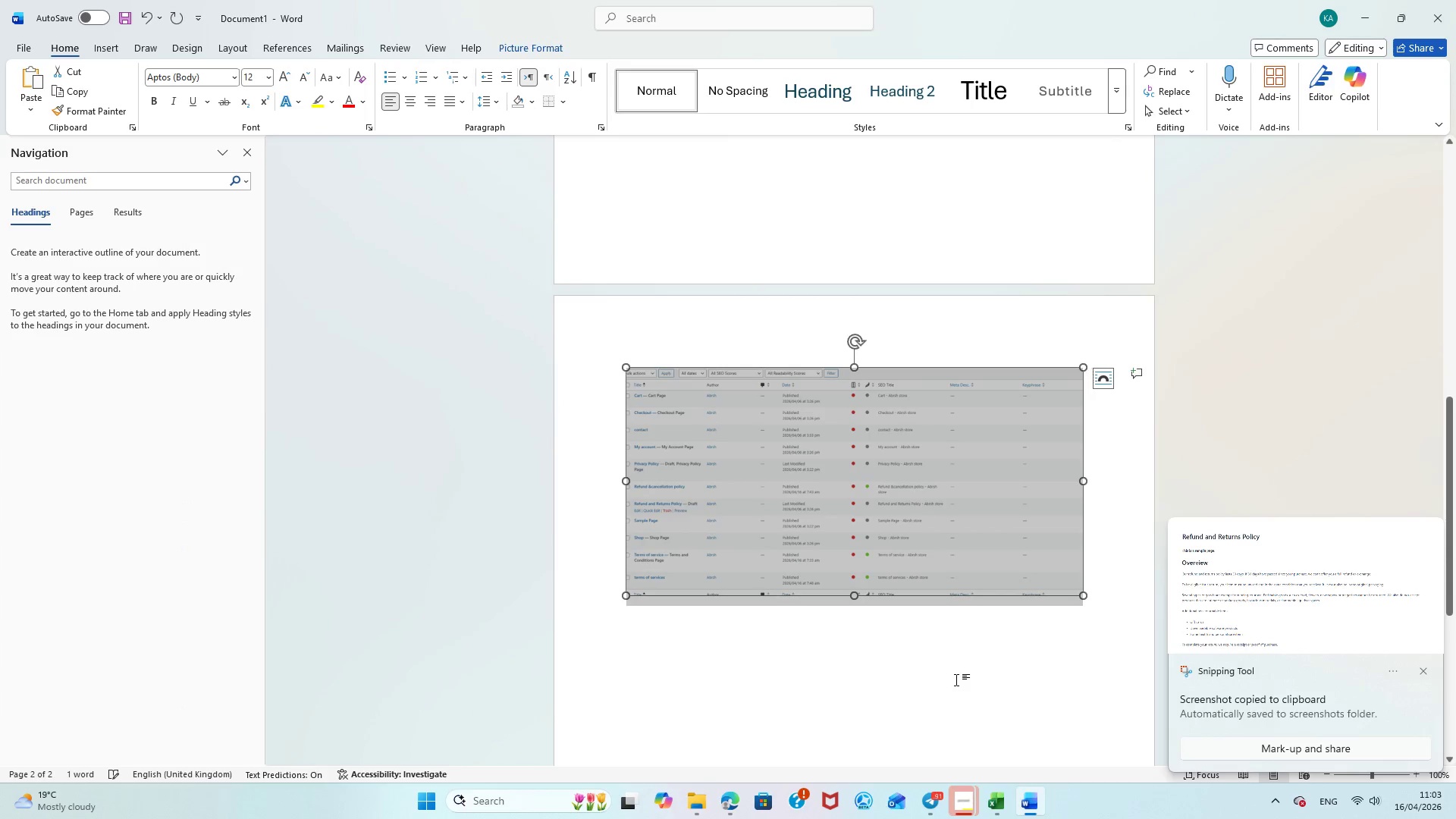 
left_click([783, 687])
 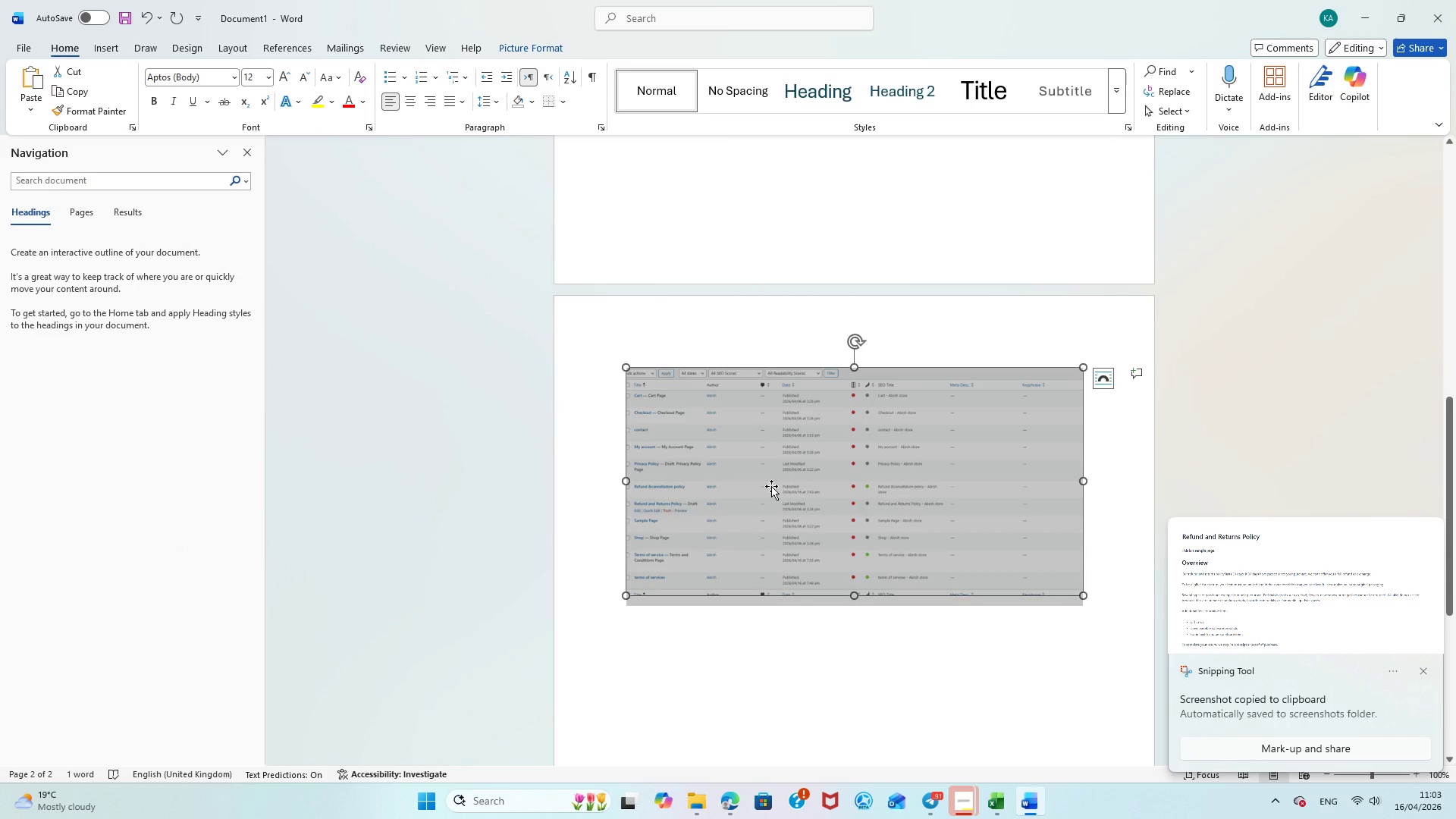 
left_click_drag(start_coordinate=[771, 486], to_coordinate=[766, 465])
 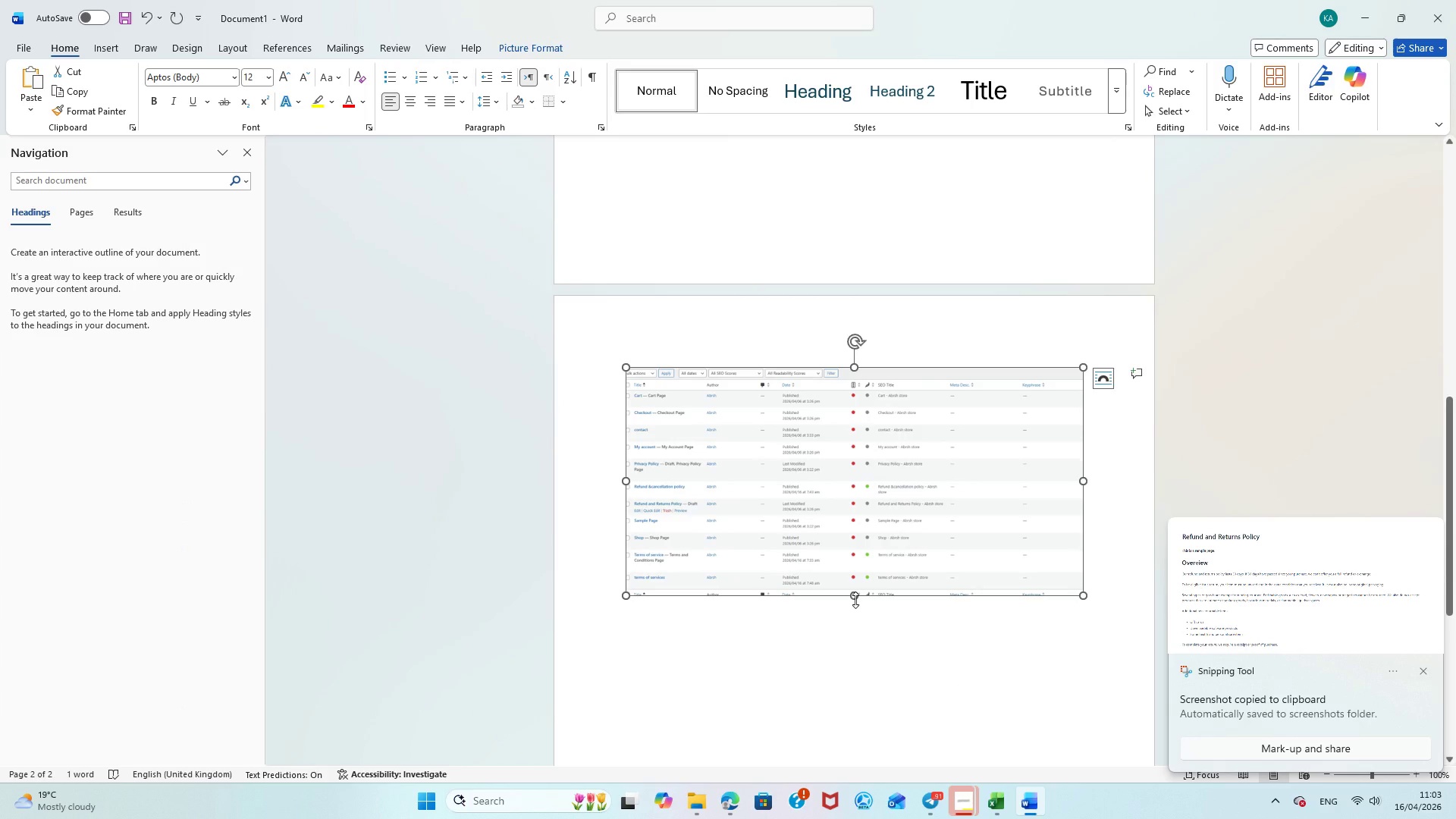 
left_click_drag(start_coordinate=[855, 600], to_coordinate=[855, 610])
 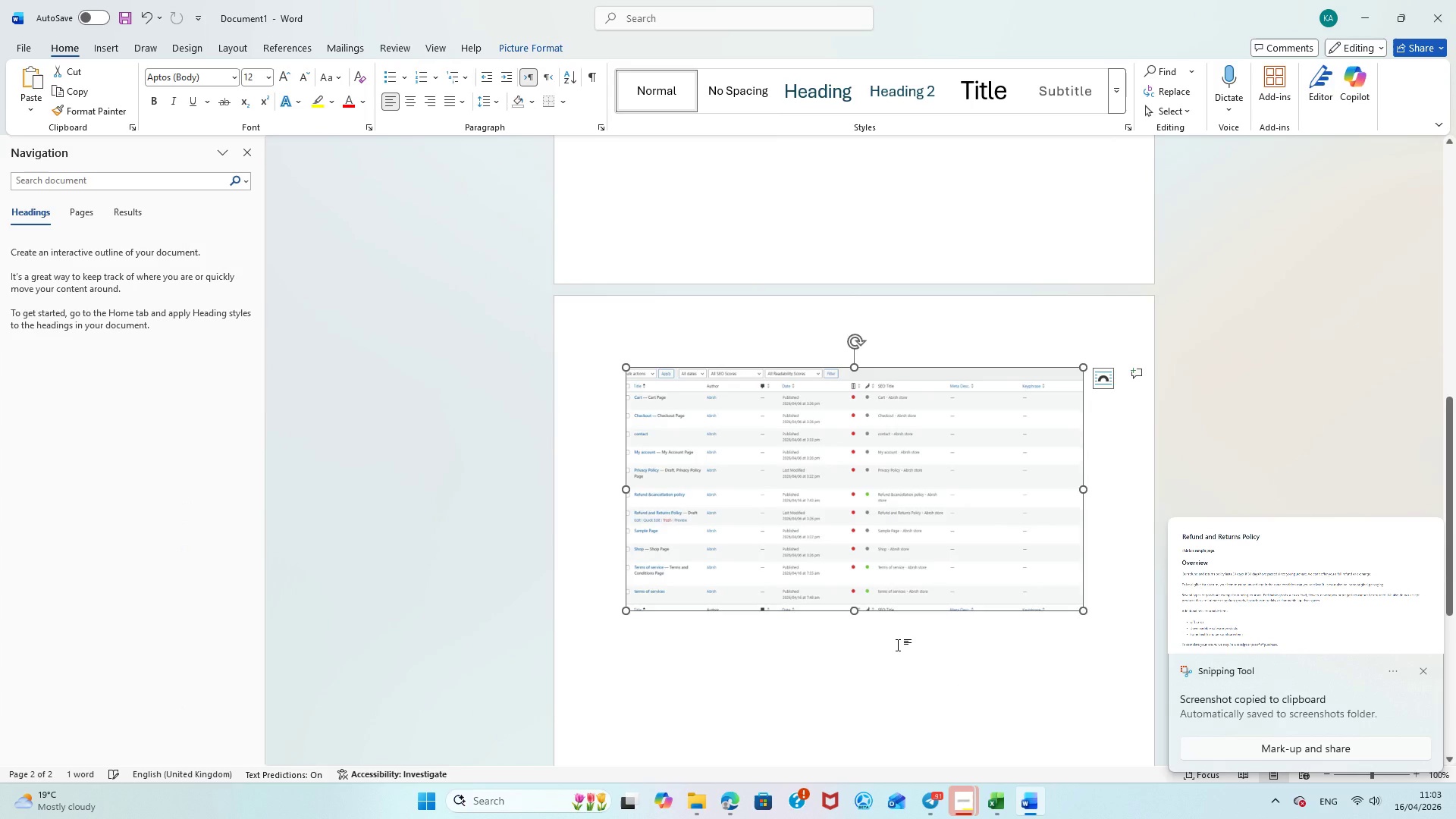 
left_click([898, 645])
 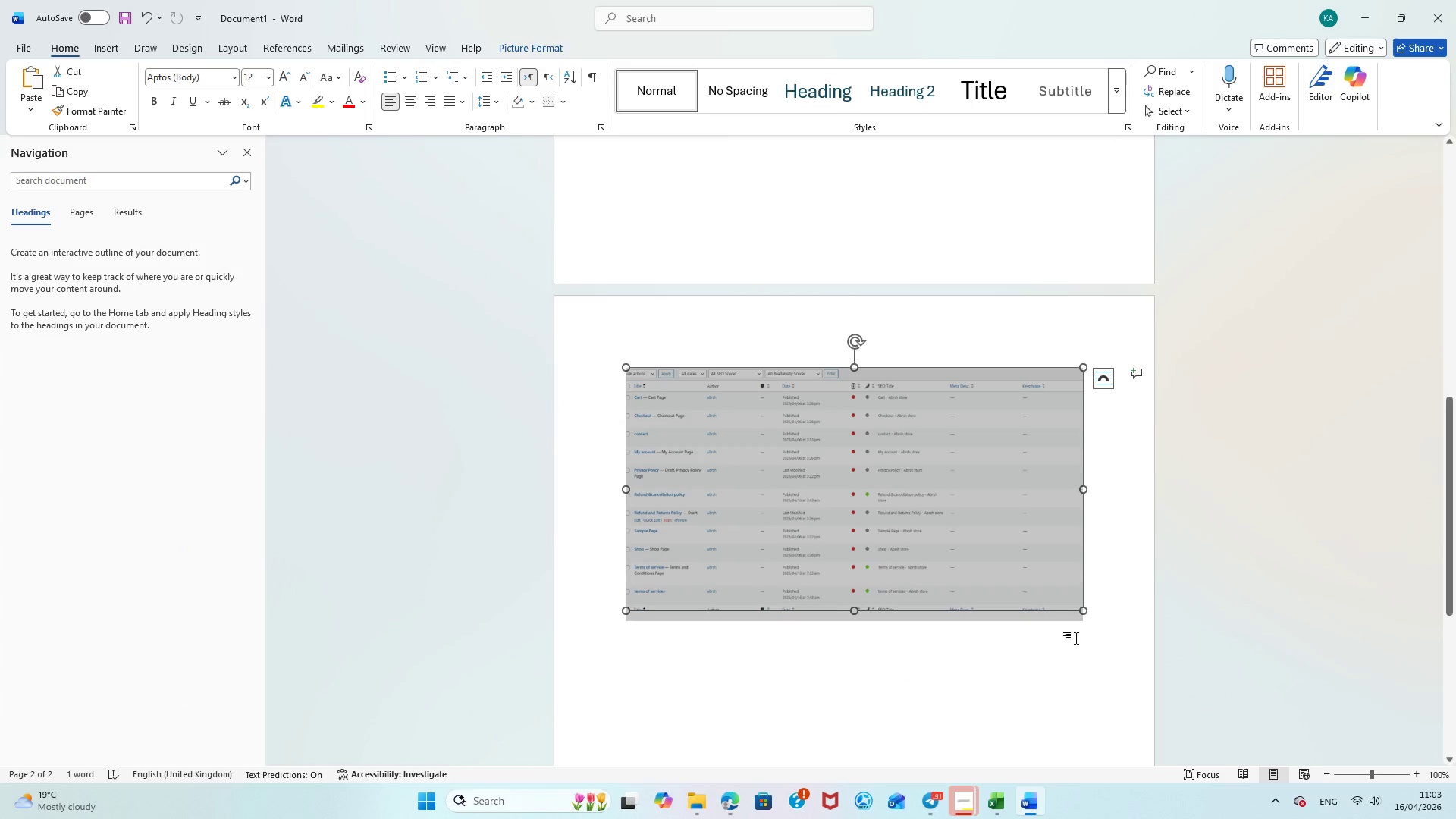 
left_click([1076, 638])
 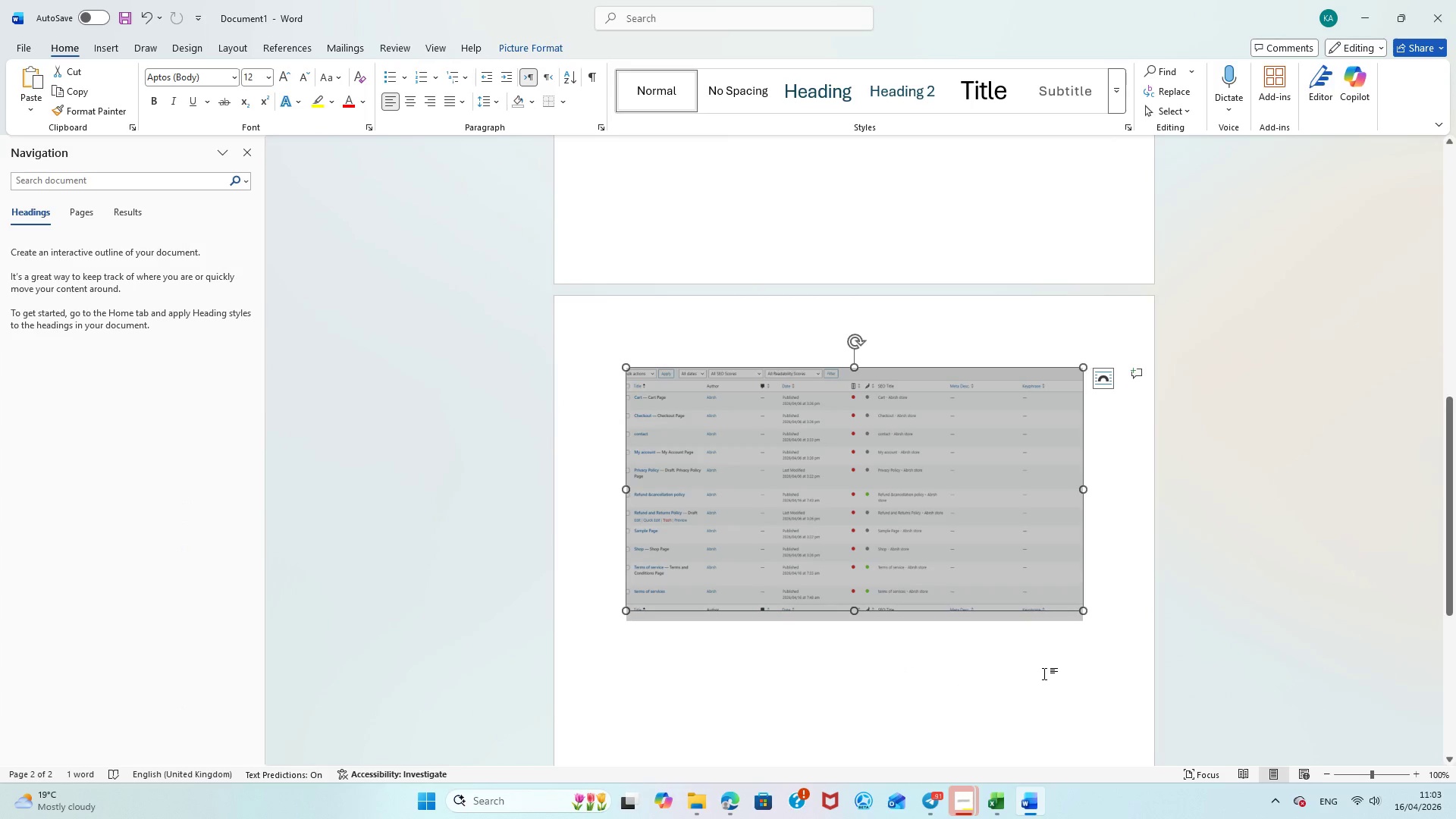 
left_click([1044, 673])
 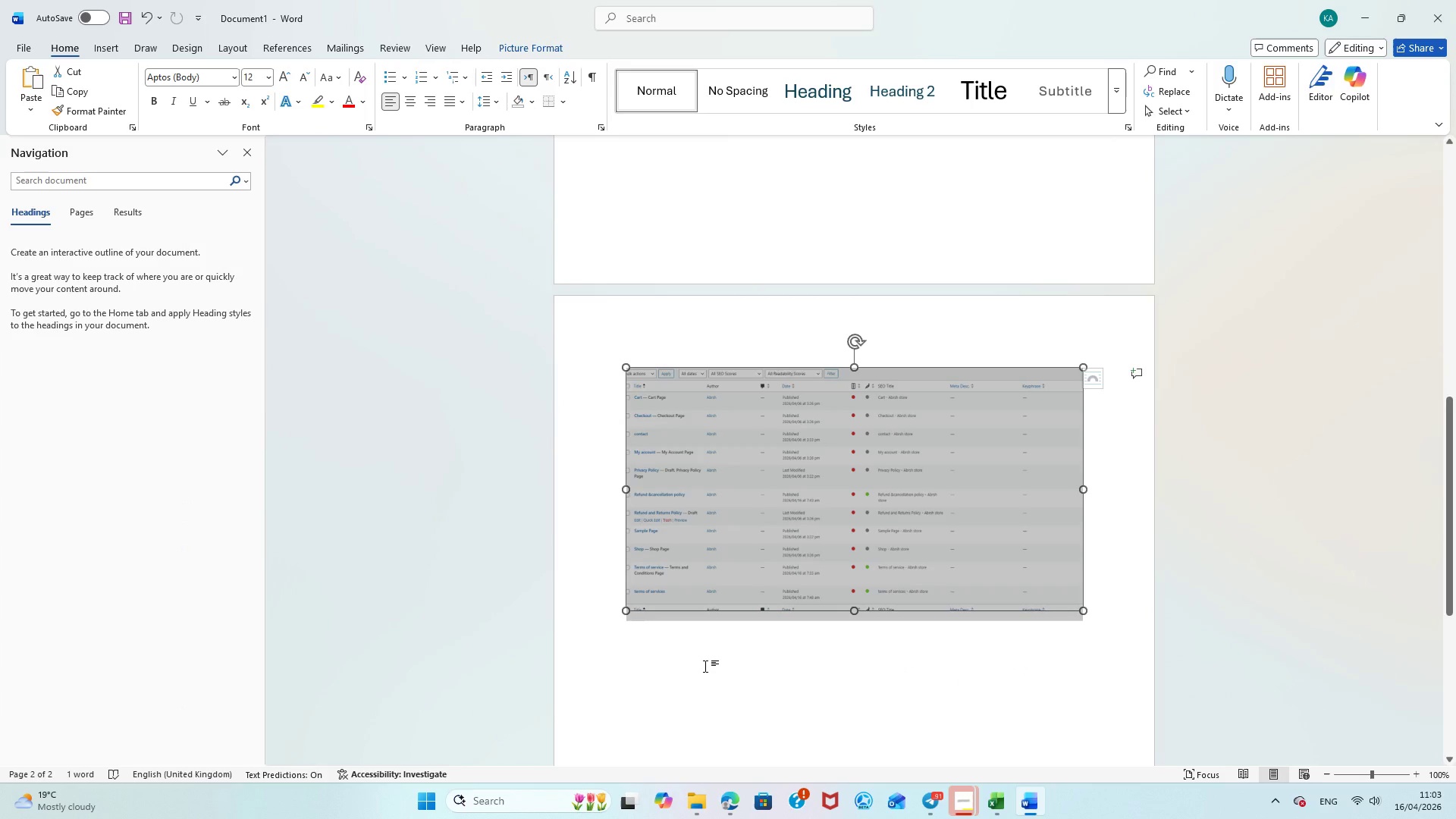 
double_click([627, 661])
 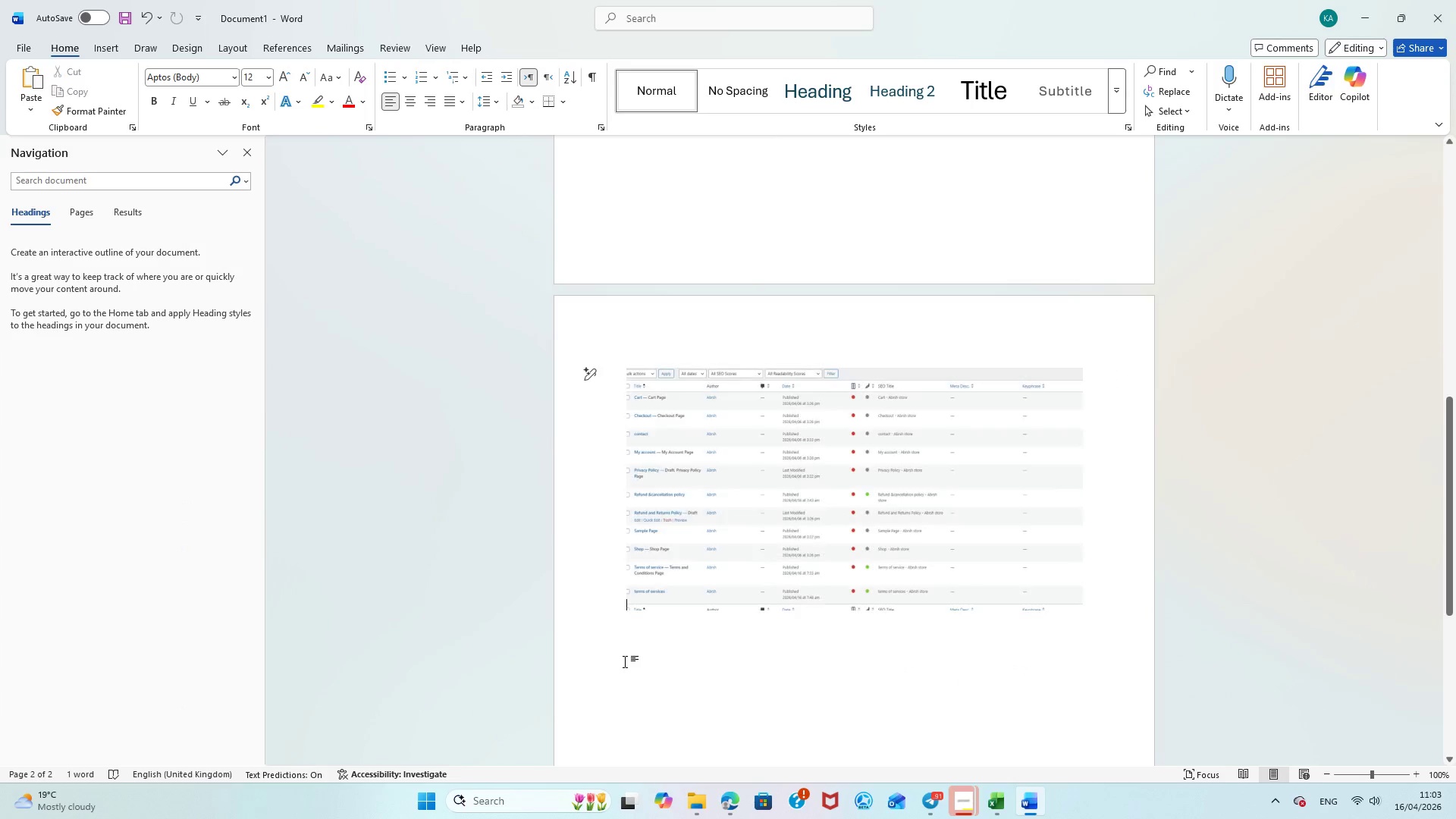 
triple_click([625, 661])
 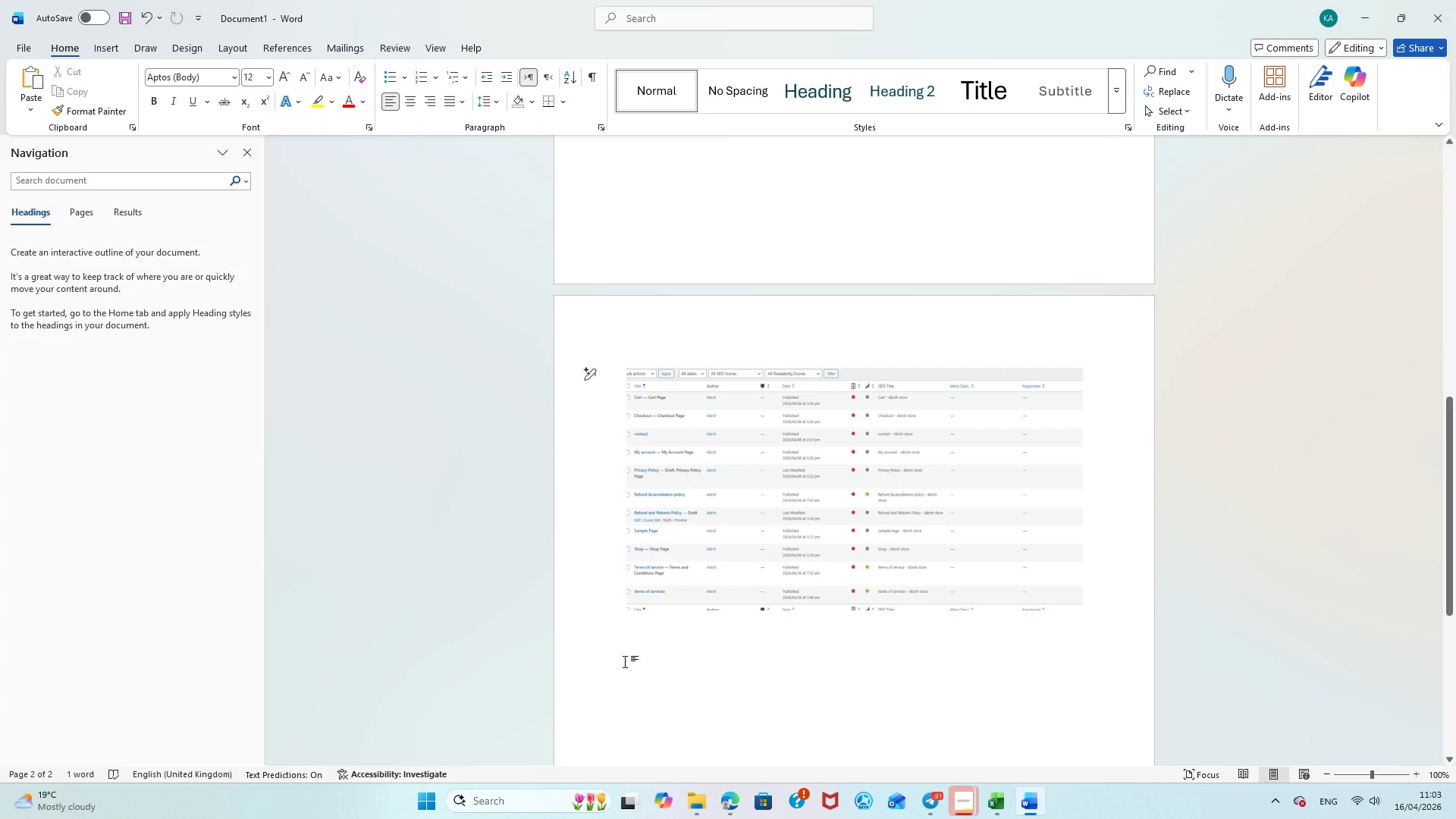 
key(Enter)
 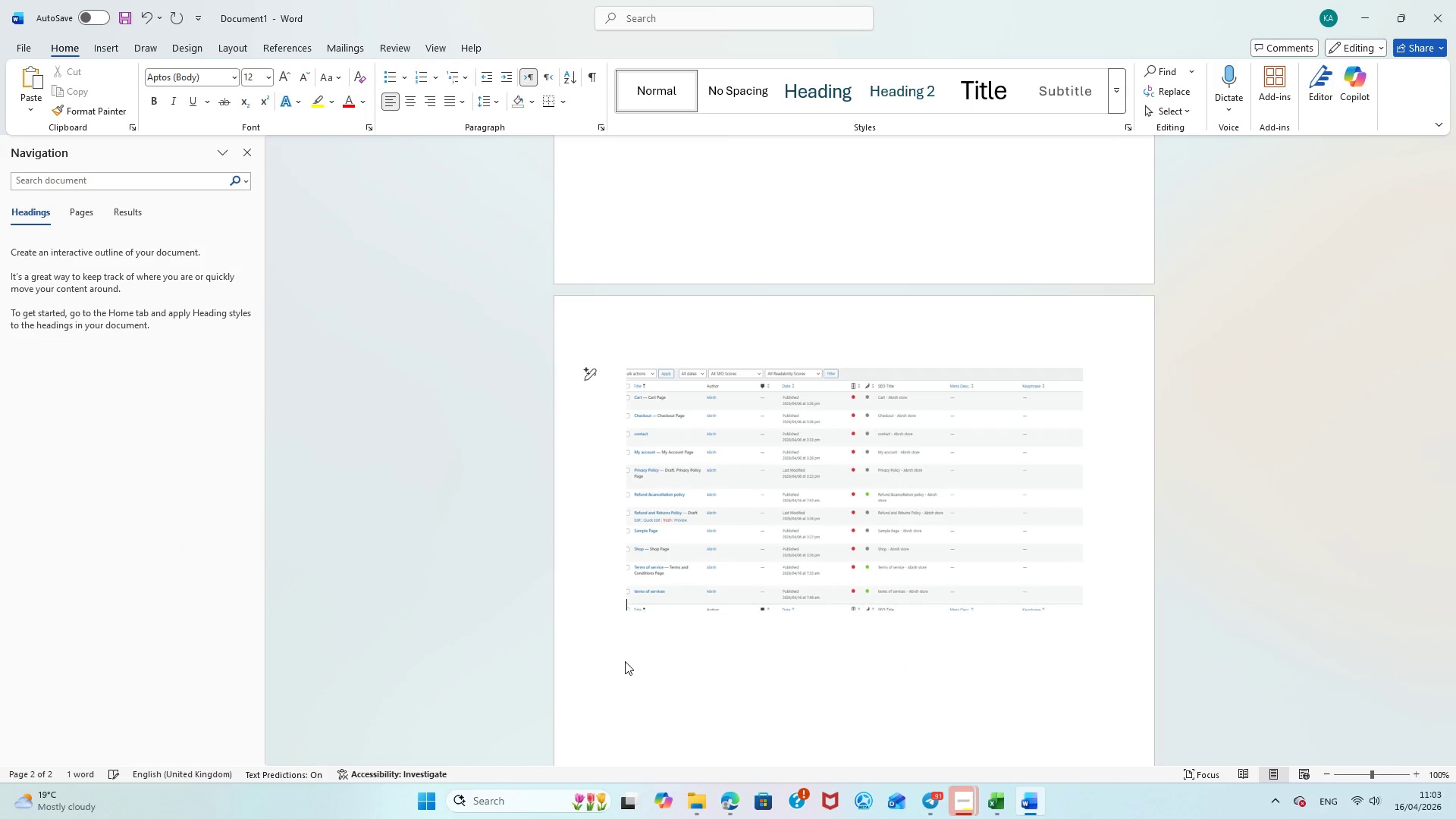 
key(Enter)
 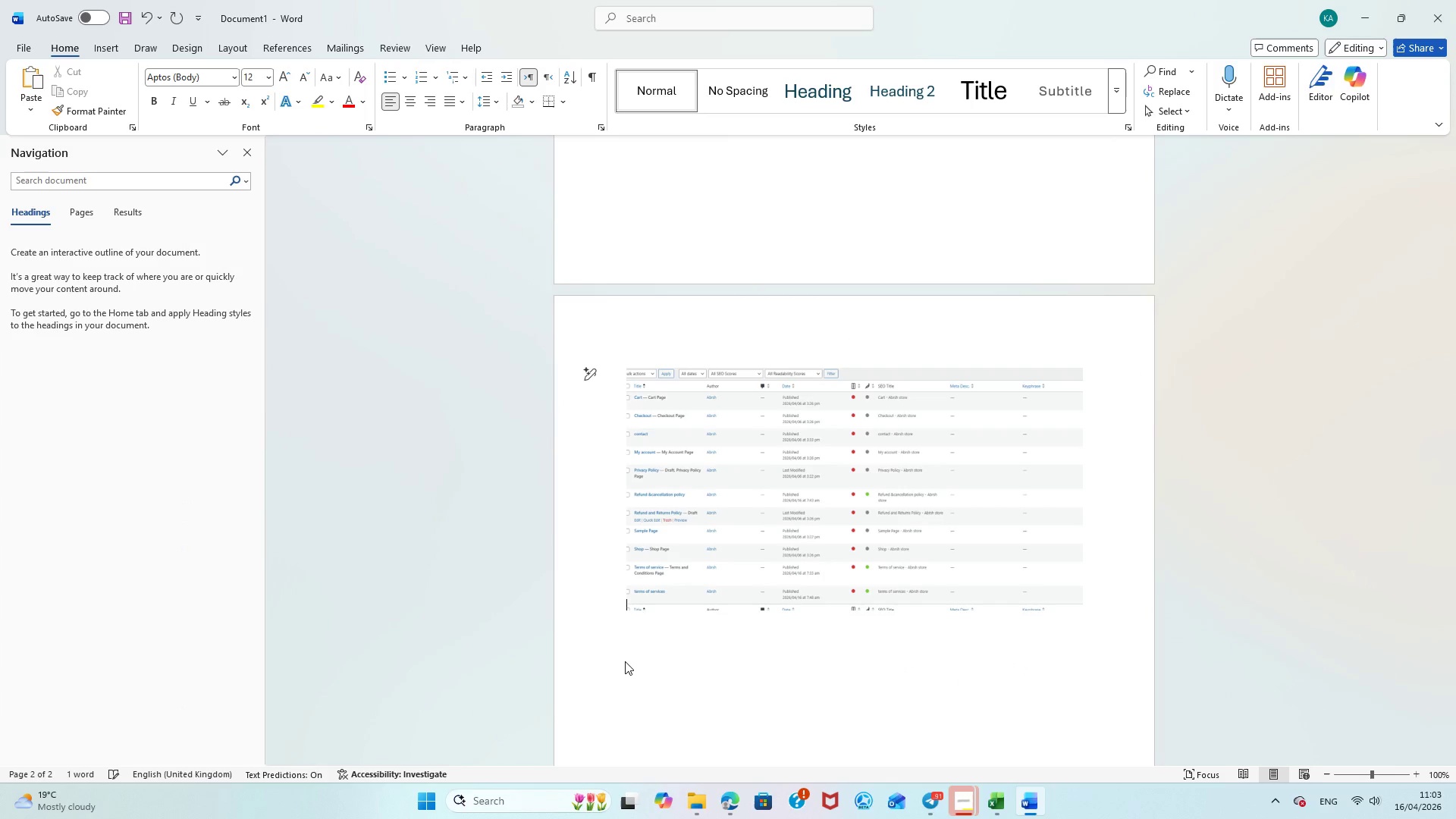 
key(Enter)
 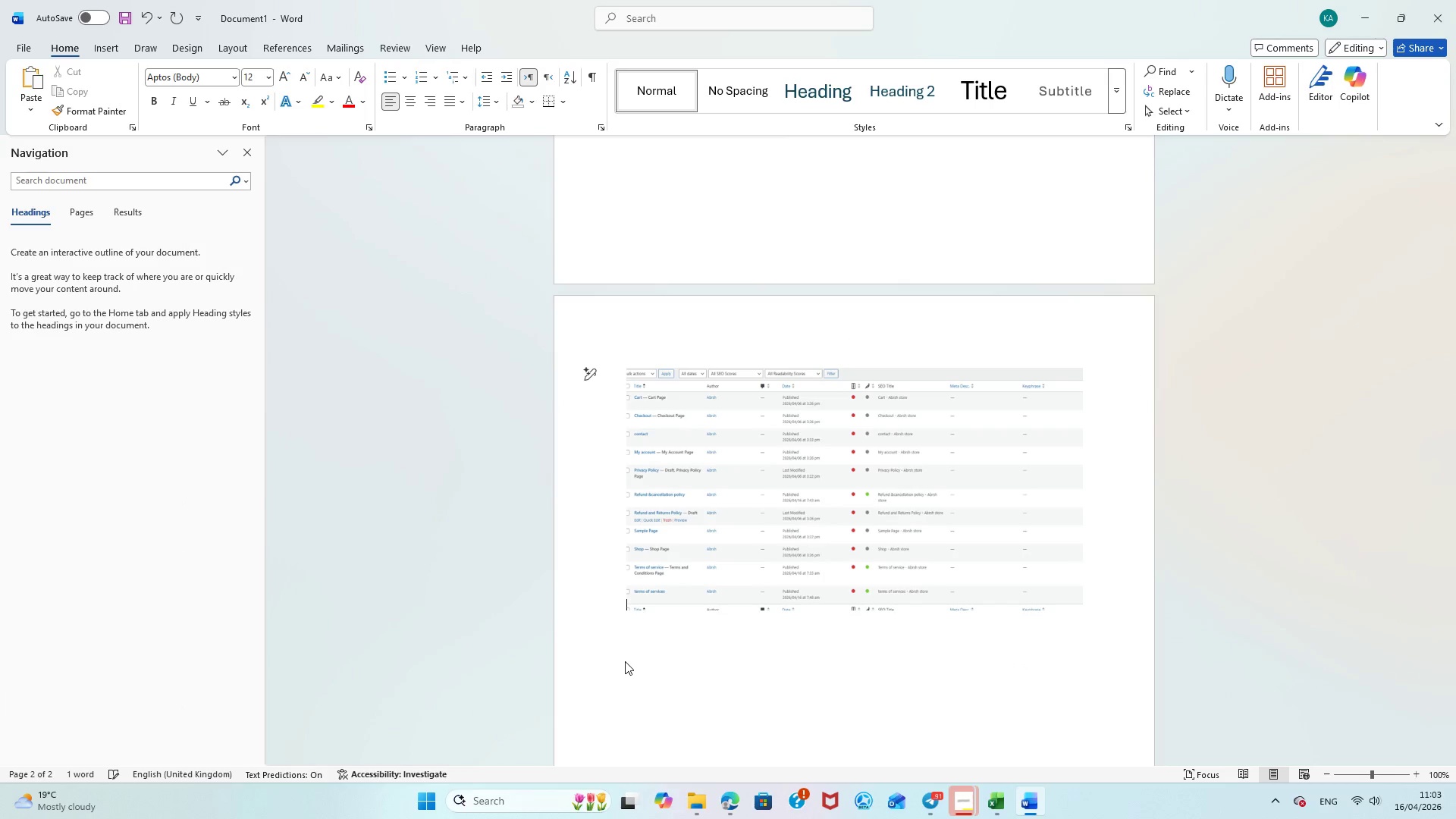 
key(Enter)
 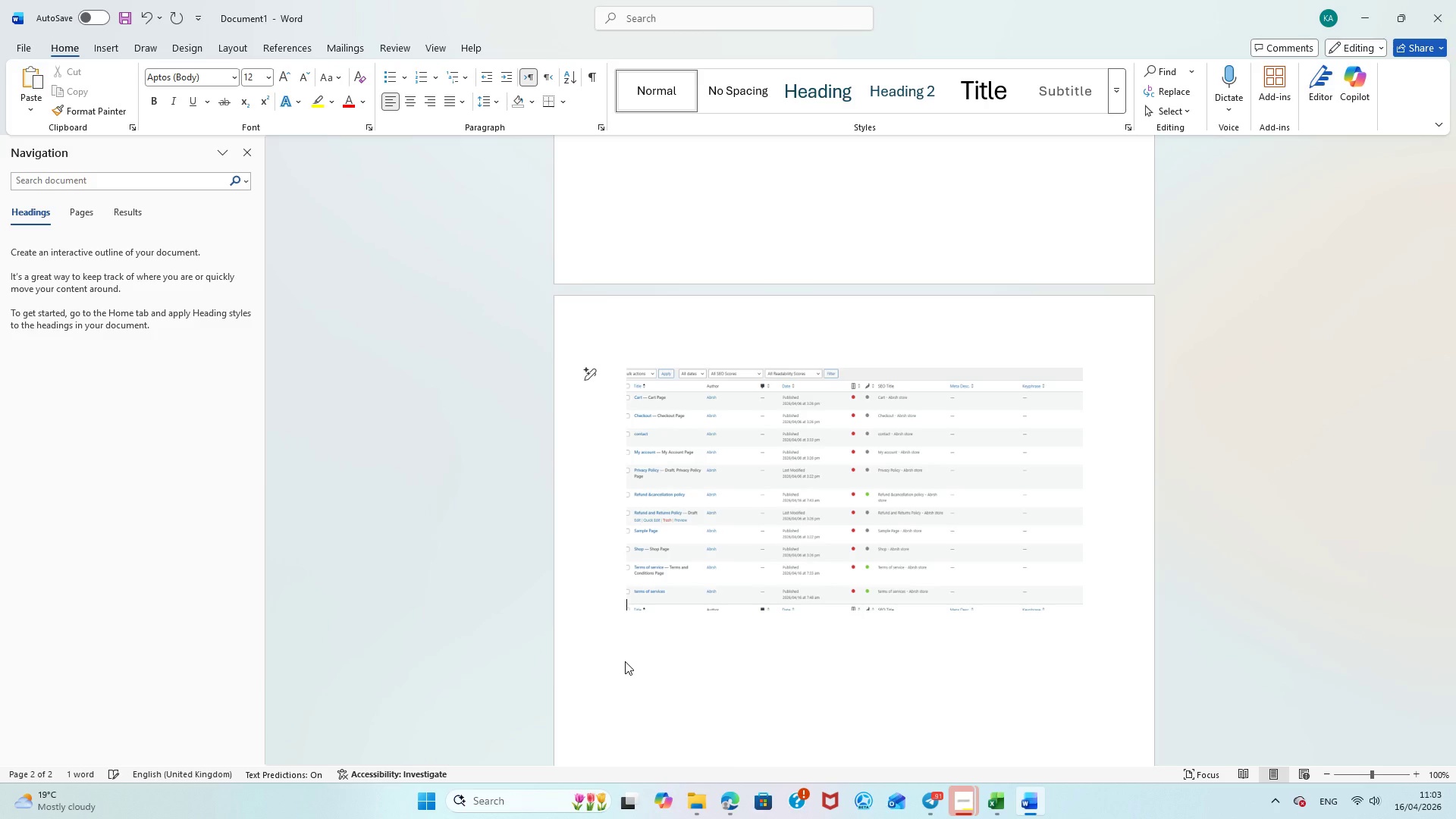 
key(Enter)
 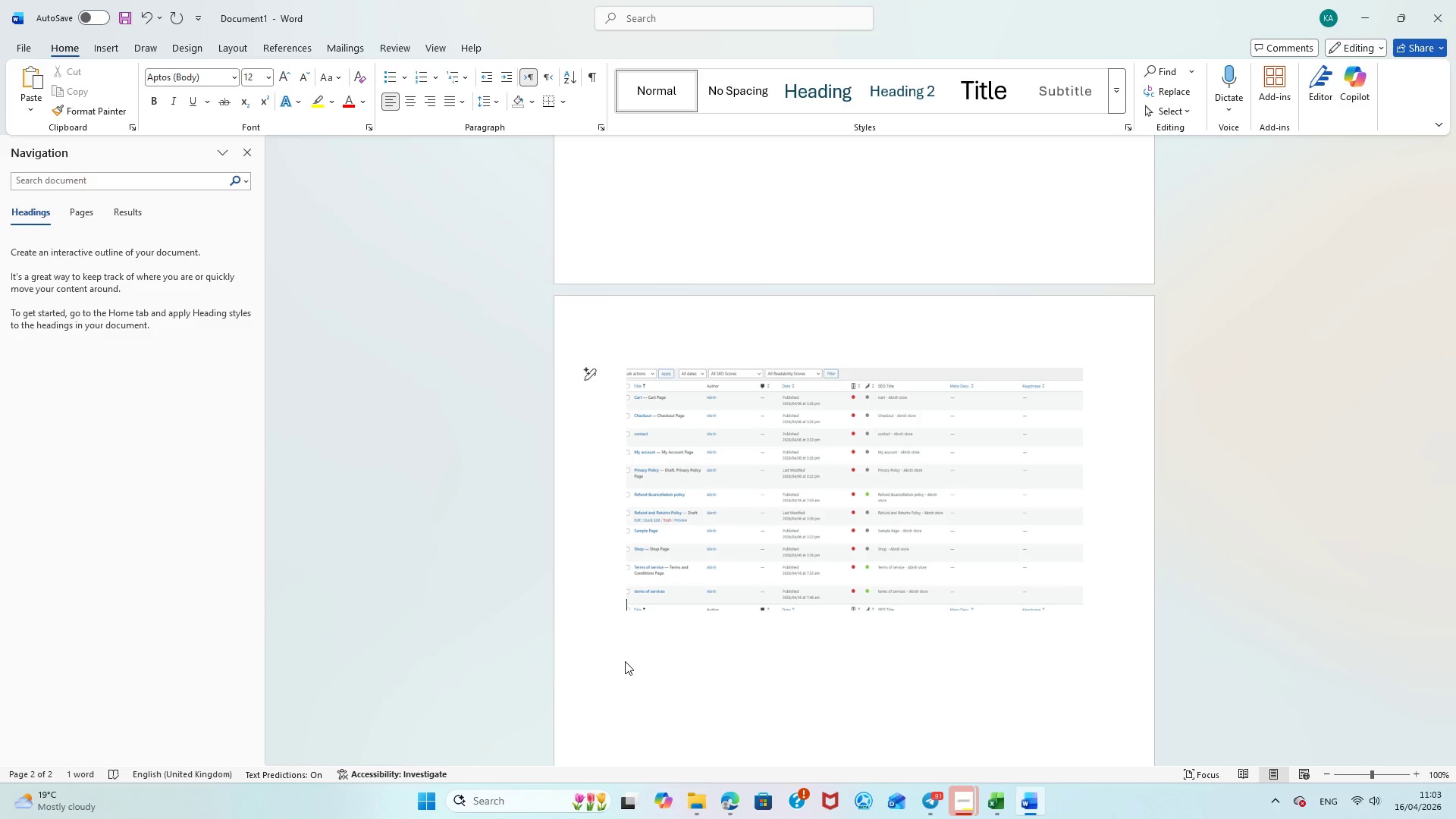 
key(Control+ControlLeft)
 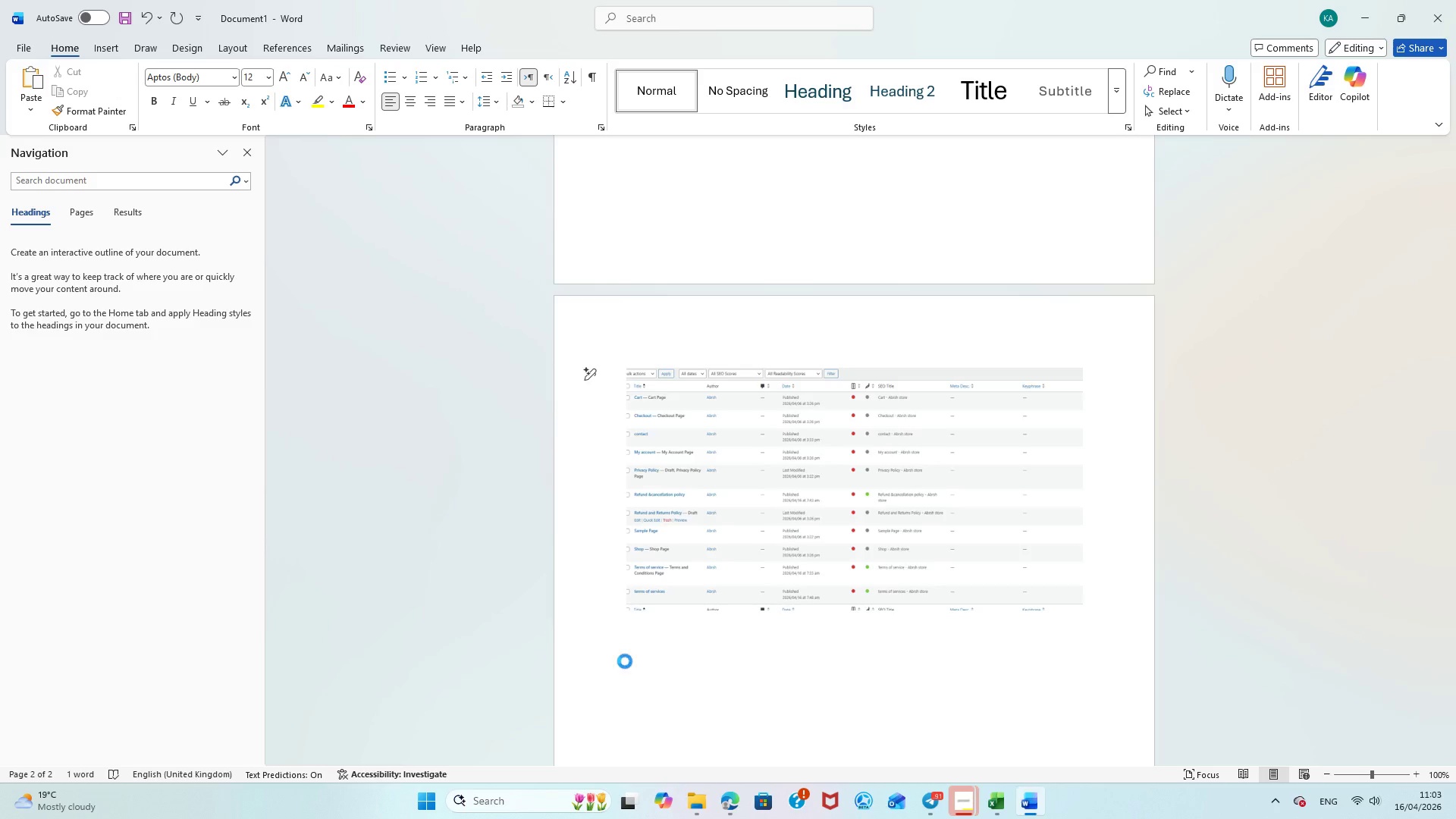 
key(Control+V)
 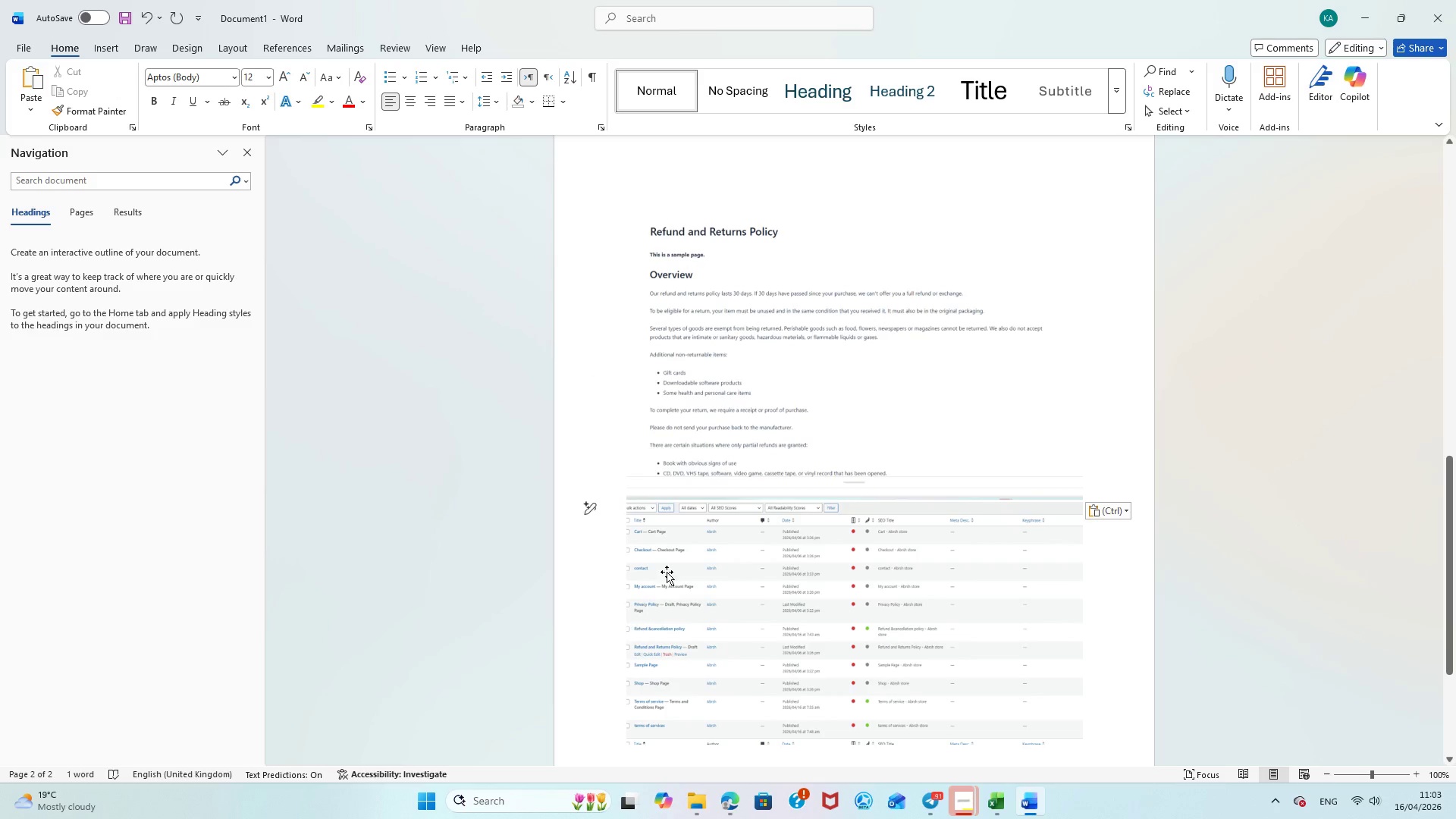 
scroll: coordinate [707, 406], scroll_direction: up, amount: 35.0
 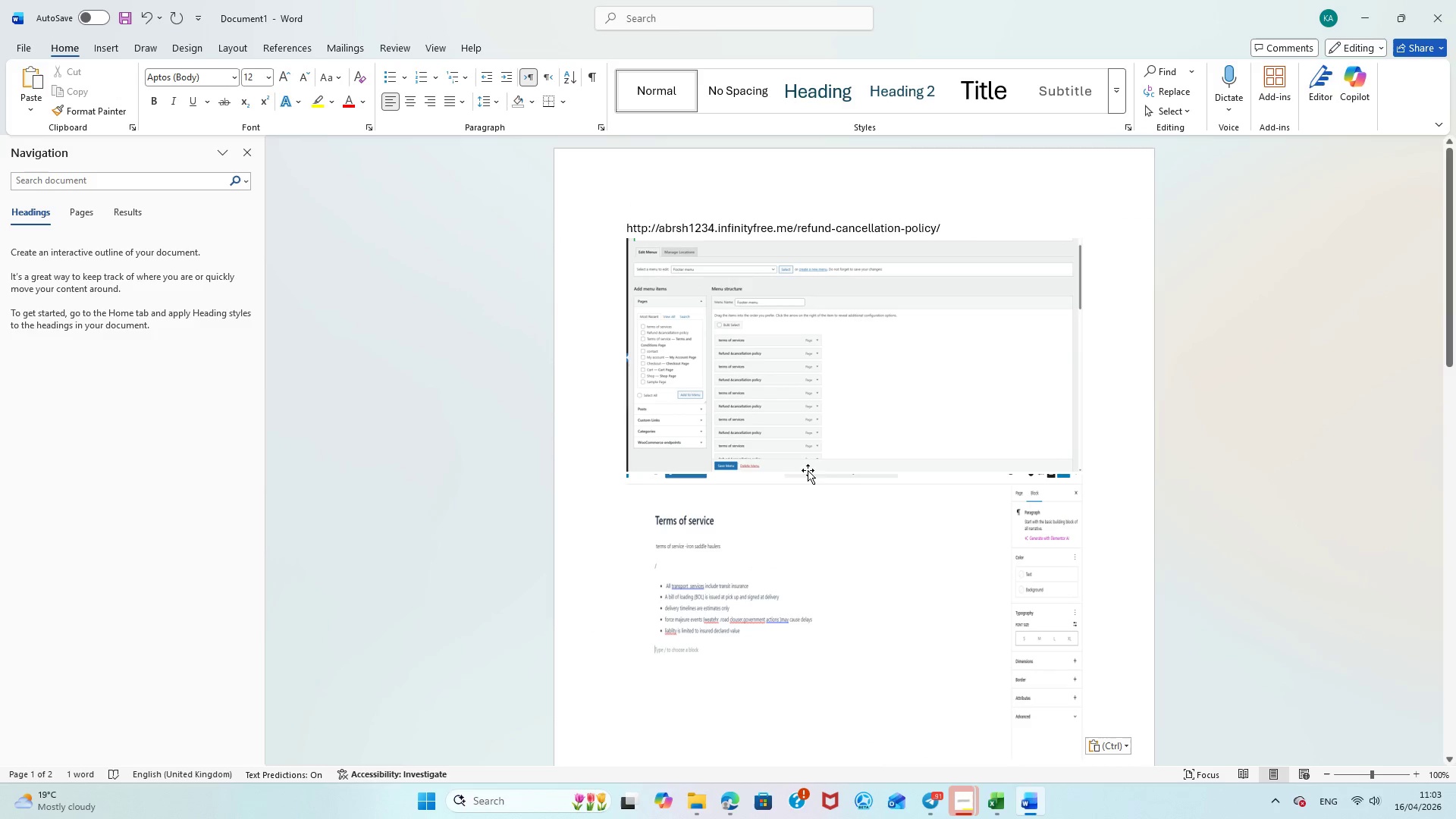 
wait(5.0)
 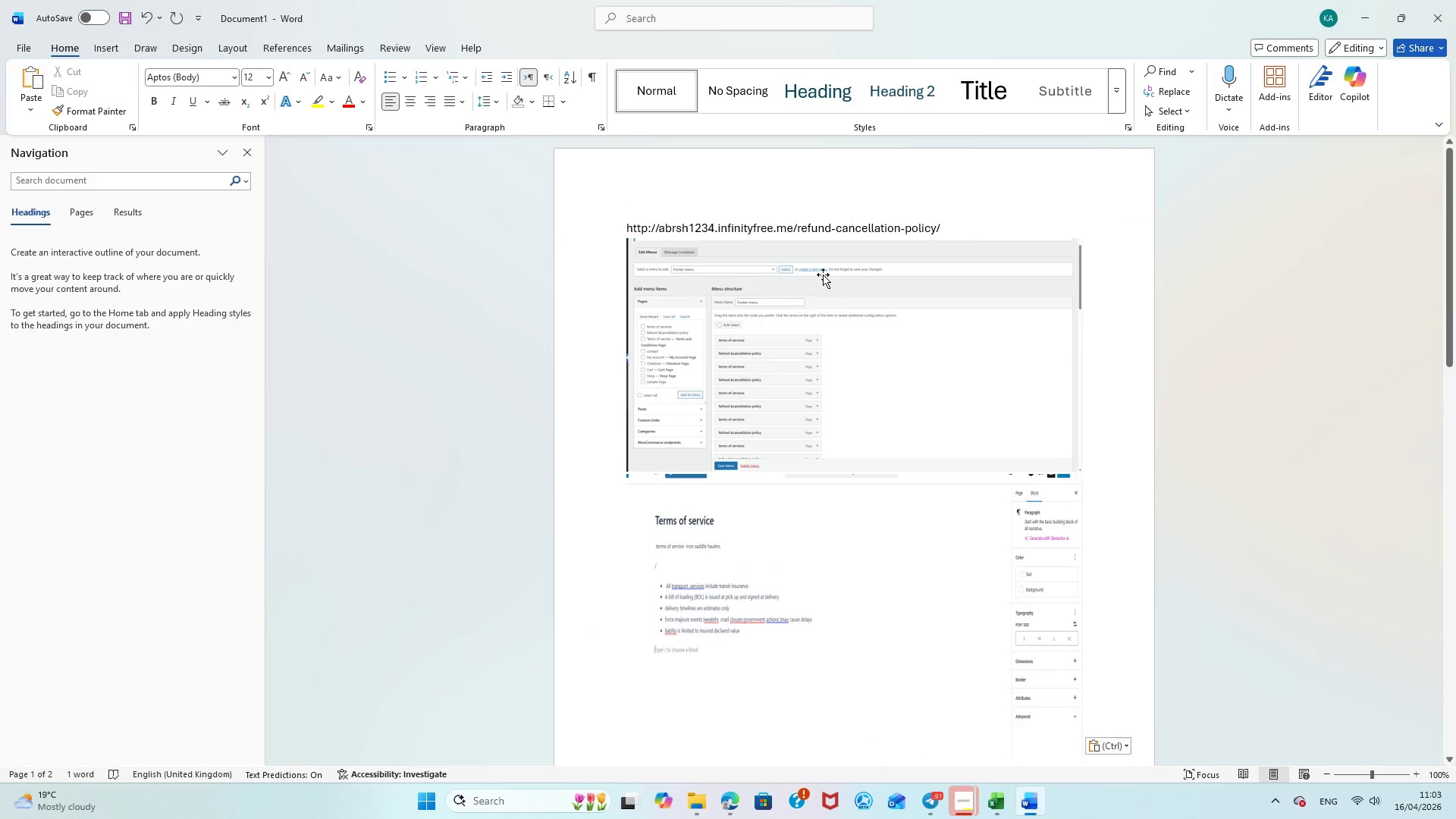 
left_click([734, 801])
 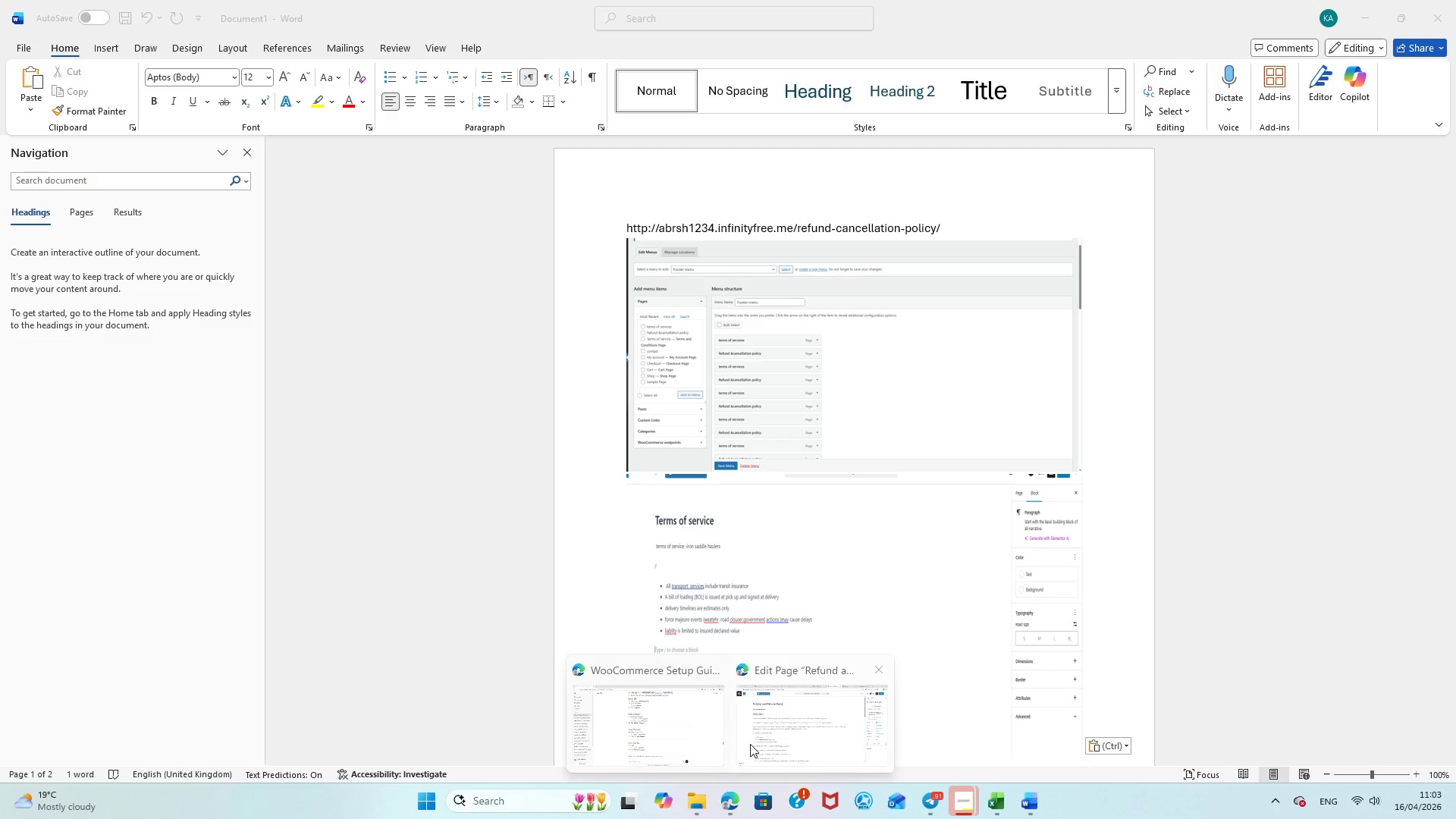 
left_click([753, 743])
 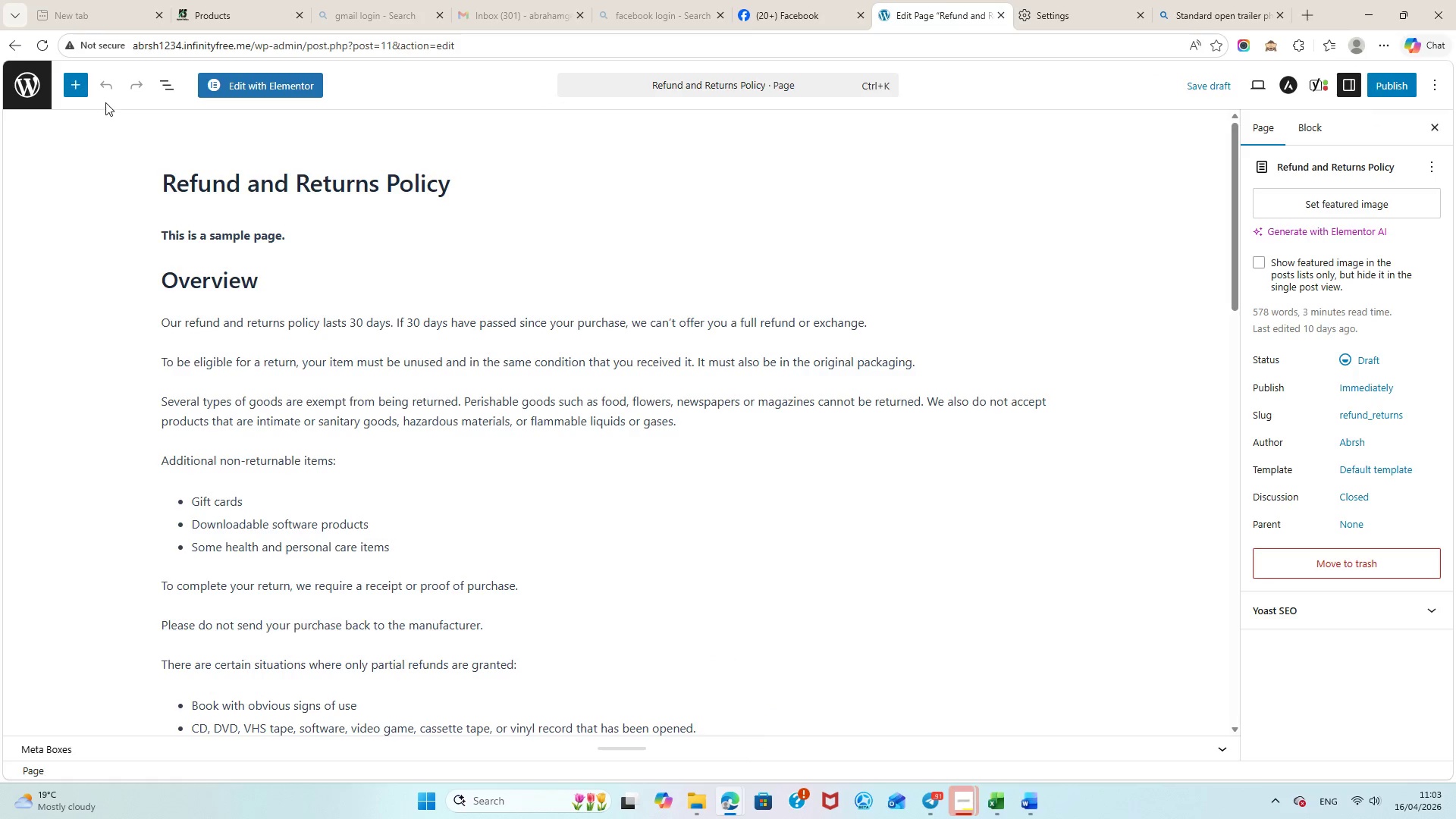 
left_click([28, 83])
 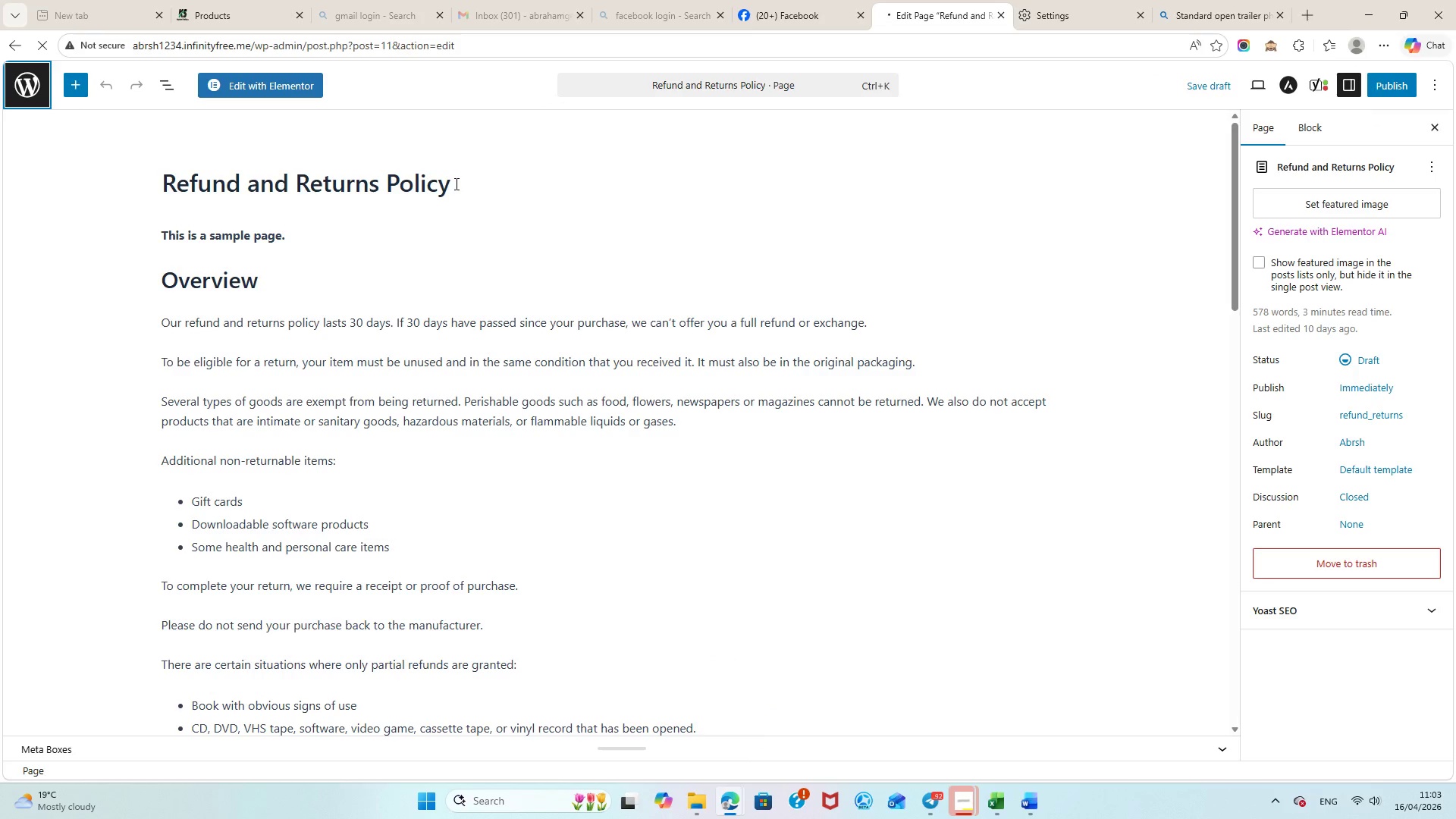 
wait(8.95)
 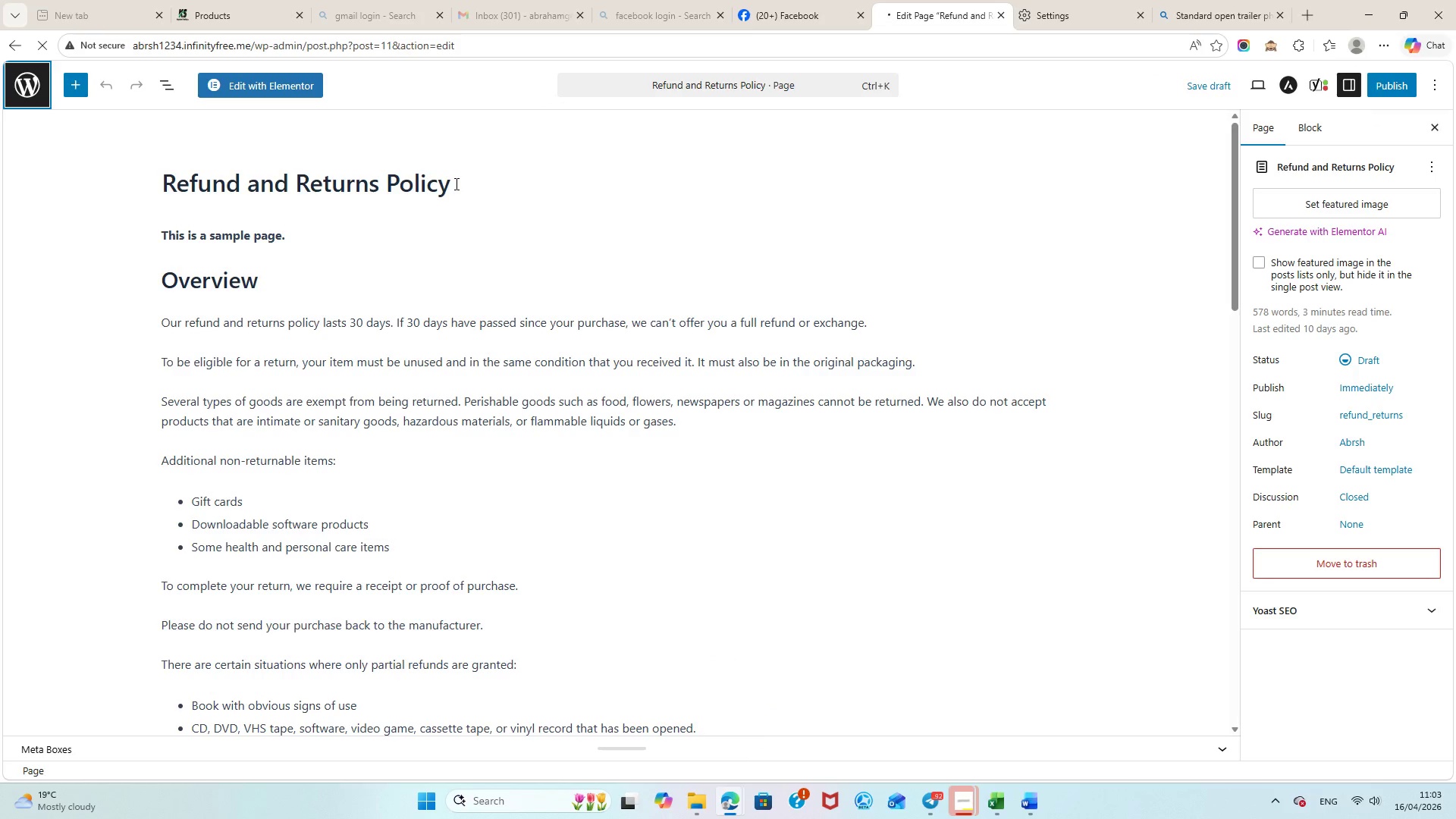 
scroll: coordinate [270, 511], scroll_direction: down, amount: 3.0
 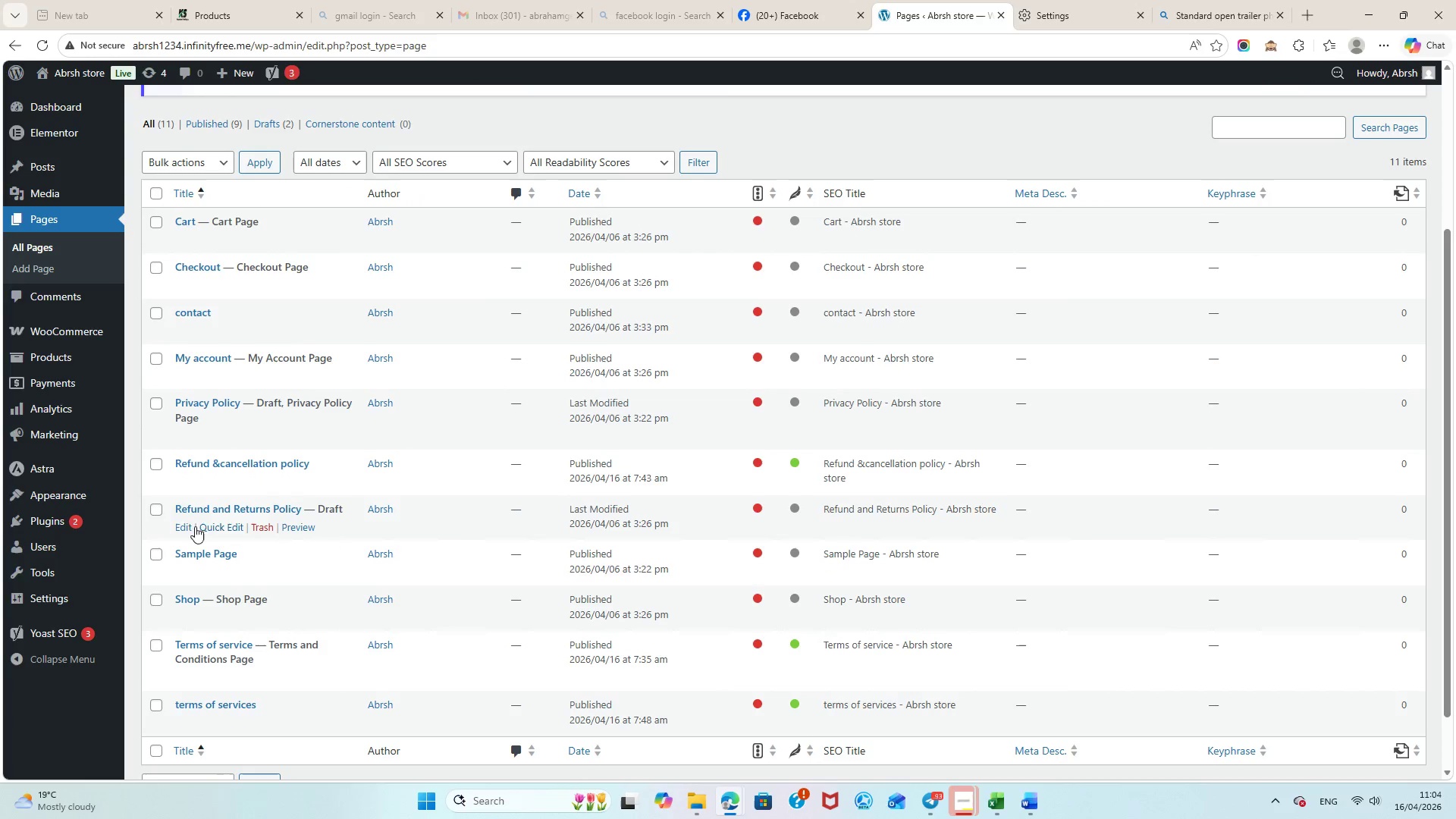 
left_click([182, 527])
 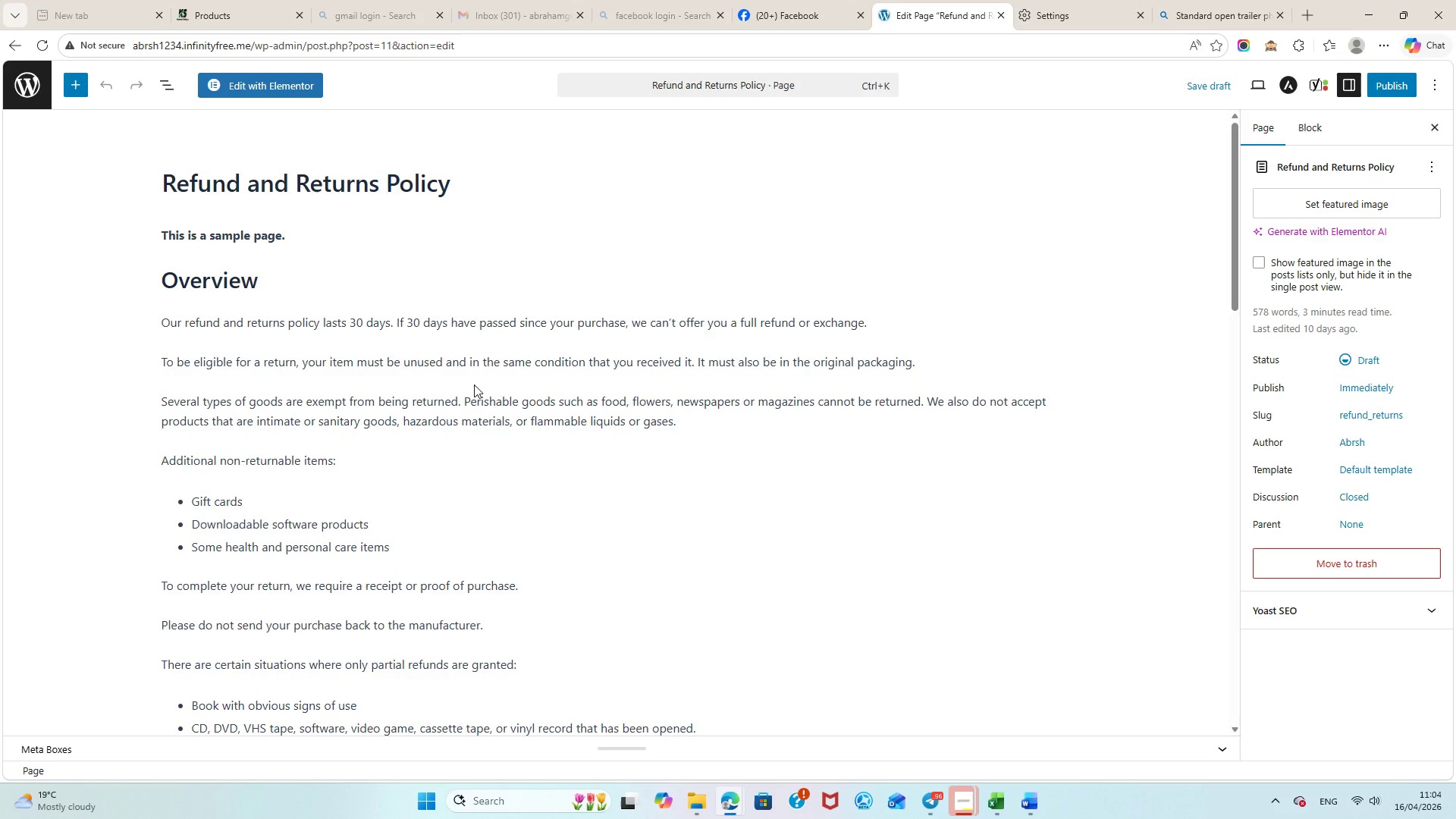 
wait(38.92)
 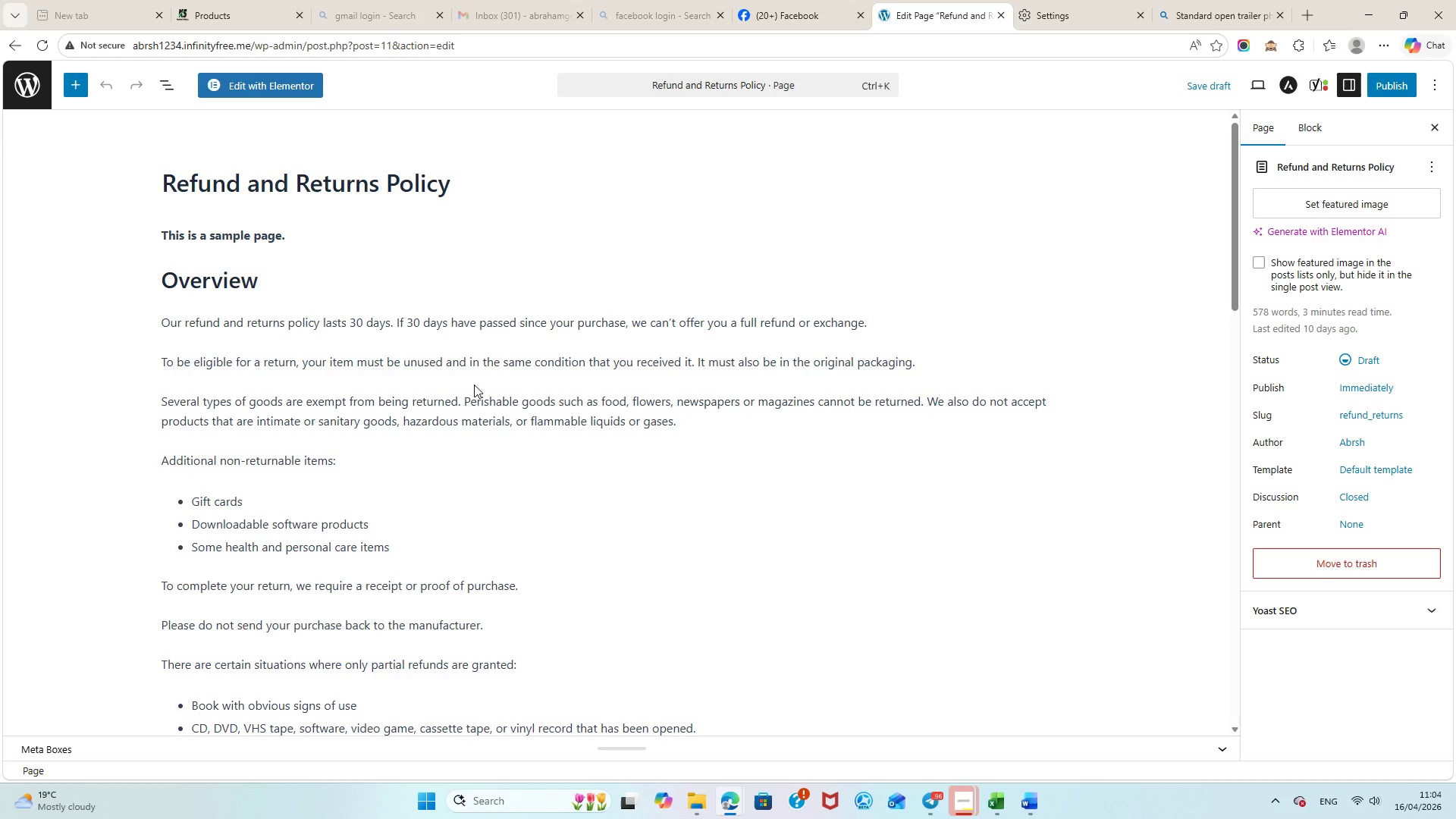 
left_click([27, 76])
 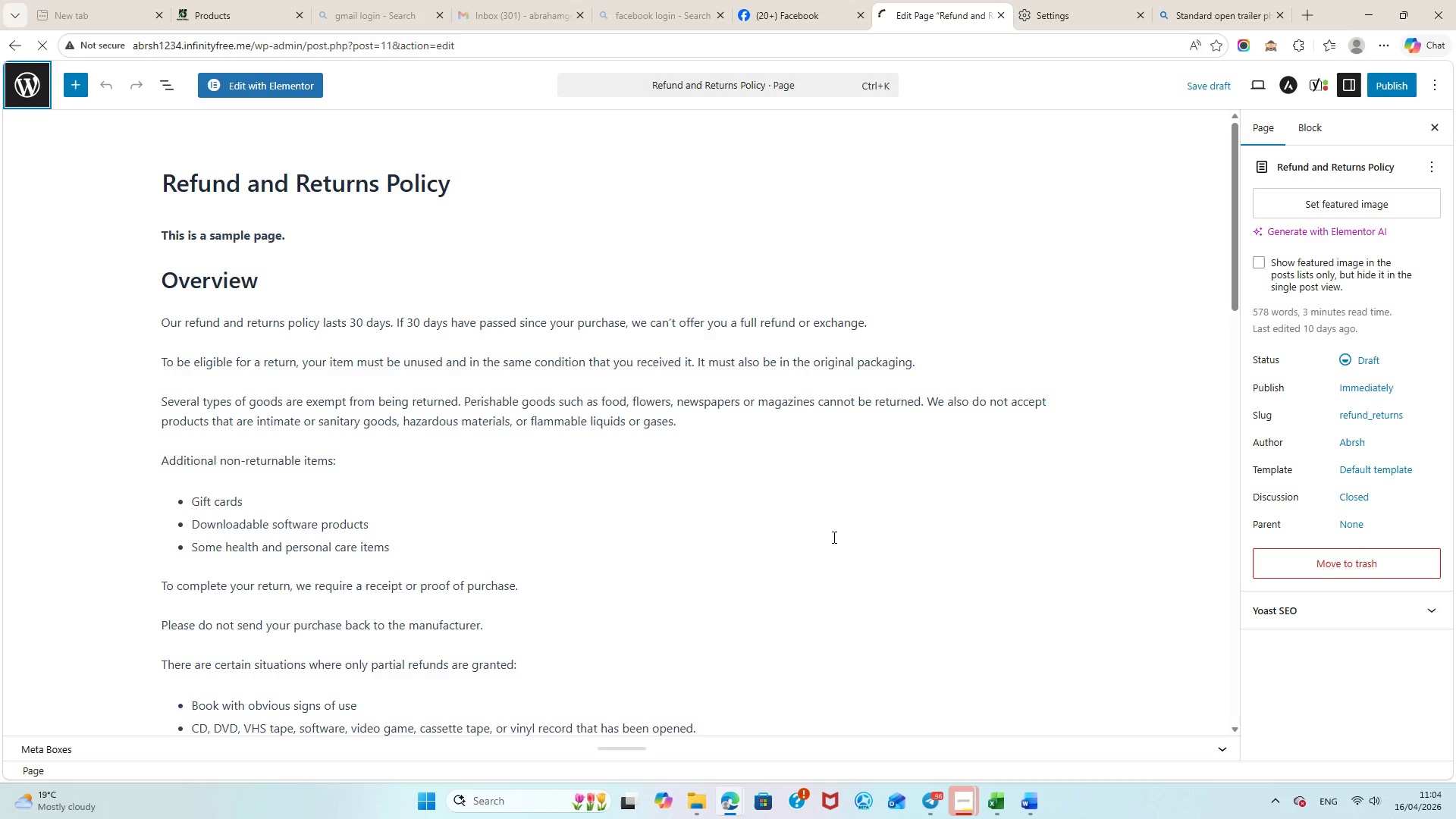 
left_click([968, 793])
 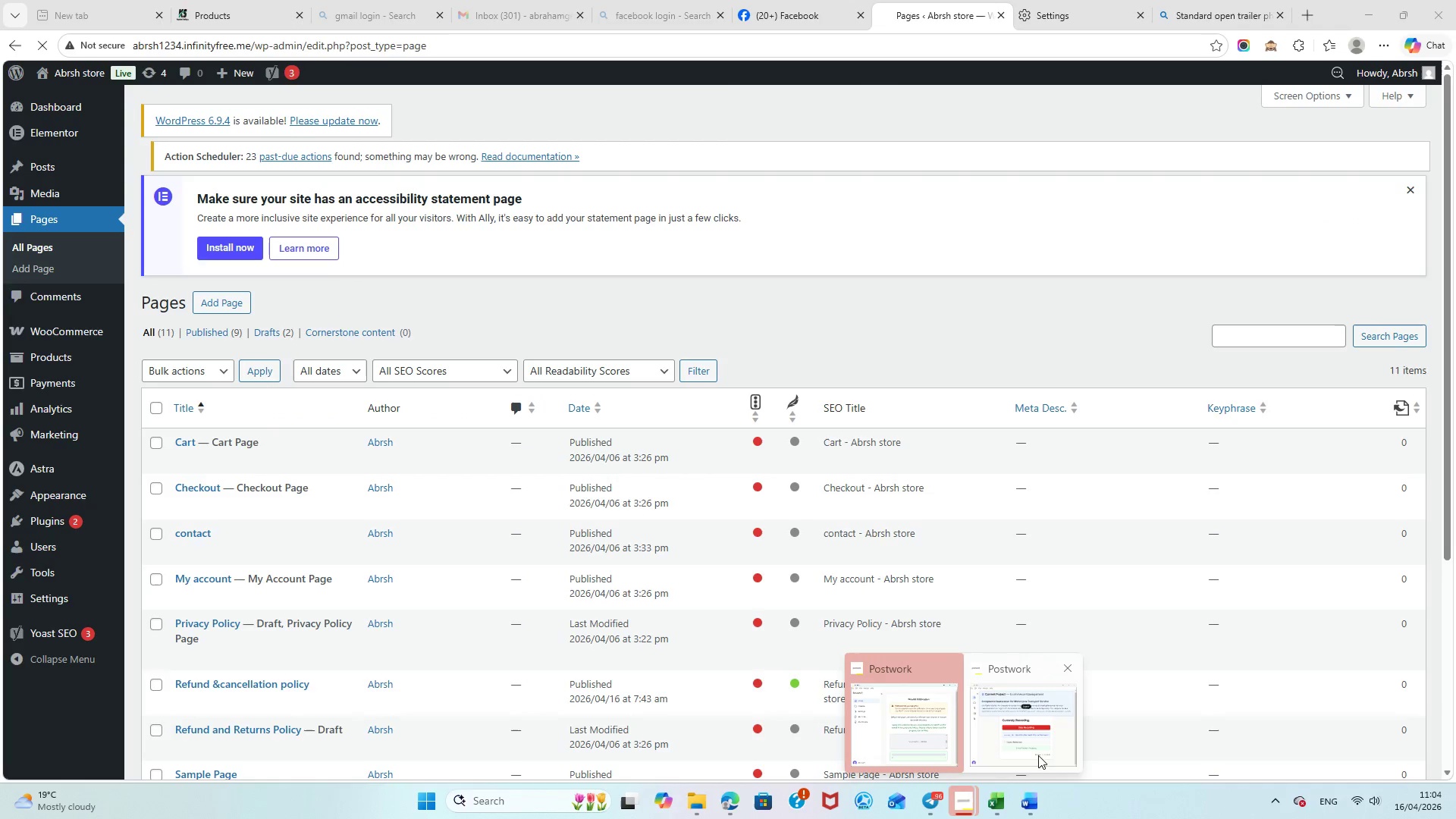 
left_click([1038, 751])
 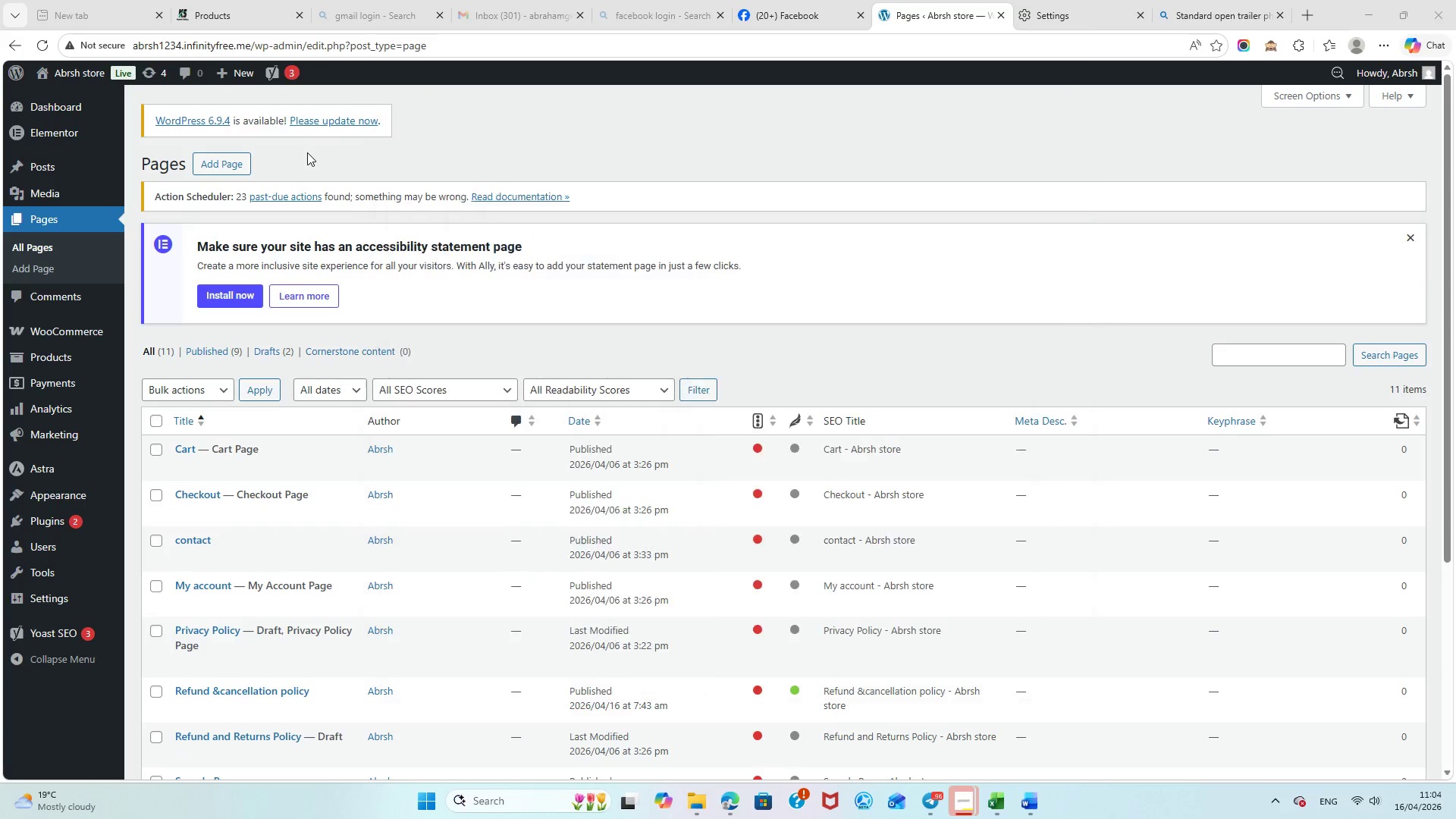 
scroll: coordinate [441, 466], scroll_direction: down, amount: 7.0
 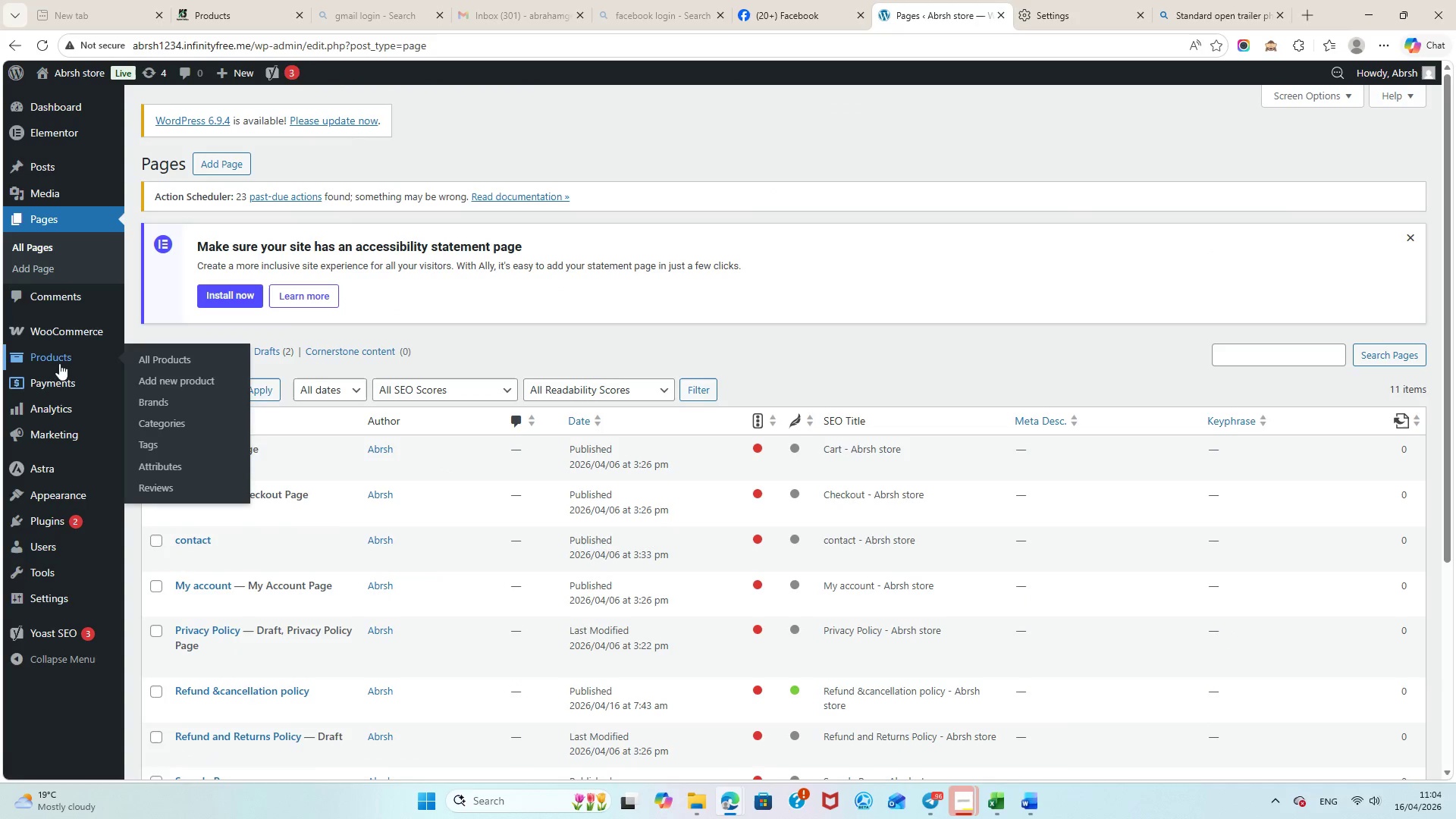 
left_click([69, 357])
 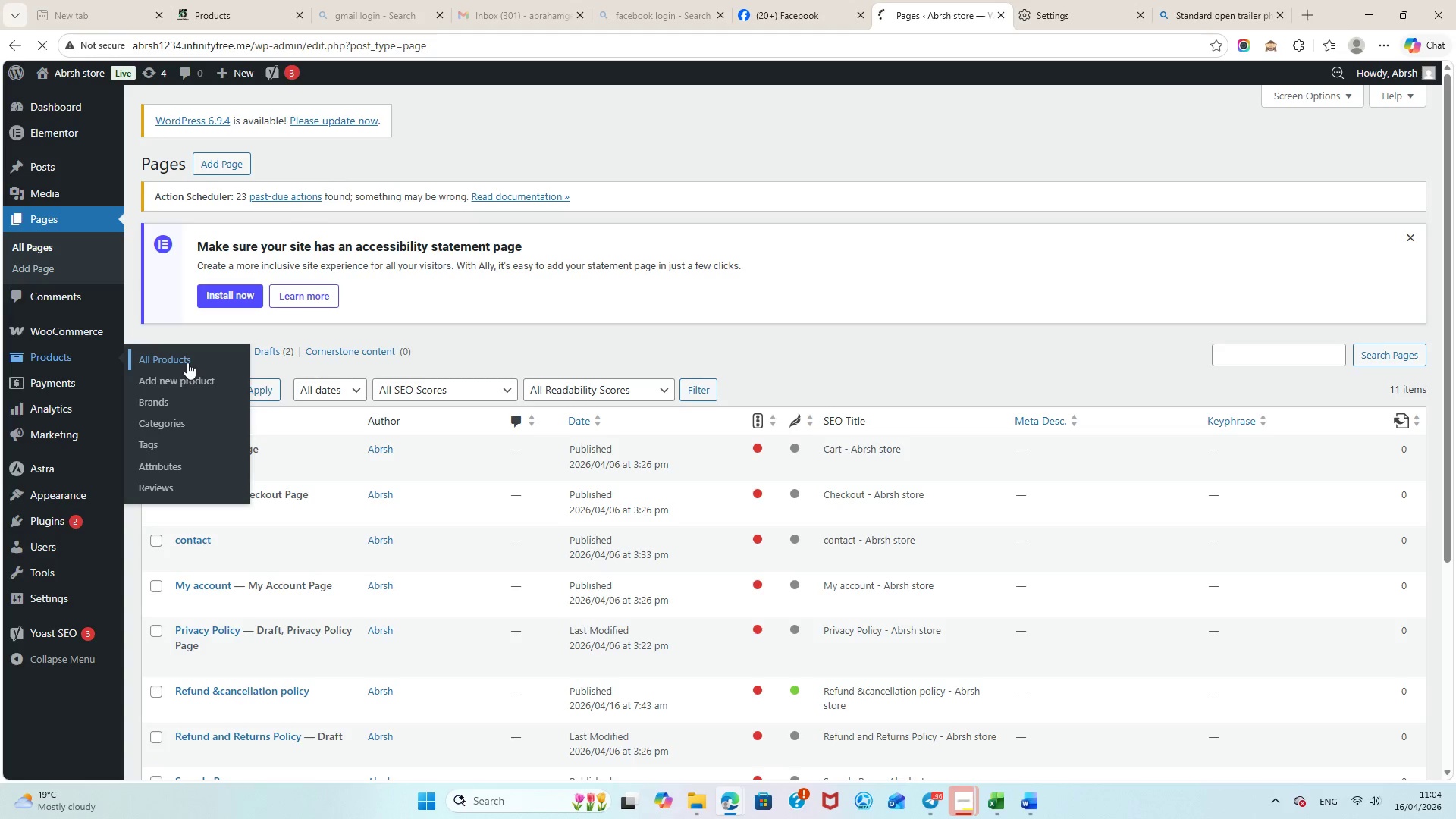 
left_click([187, 377])
 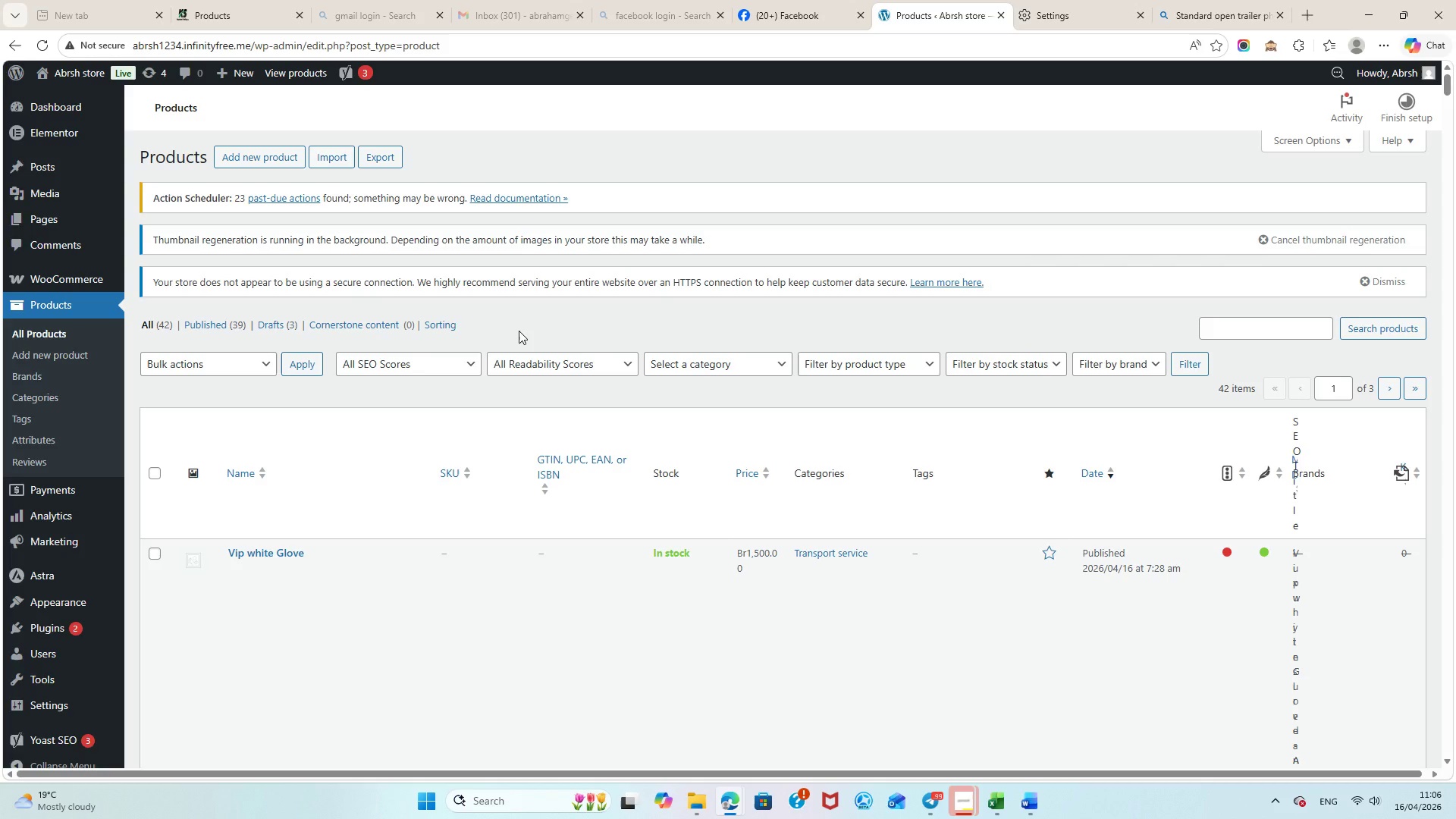 
wait(86.11)
 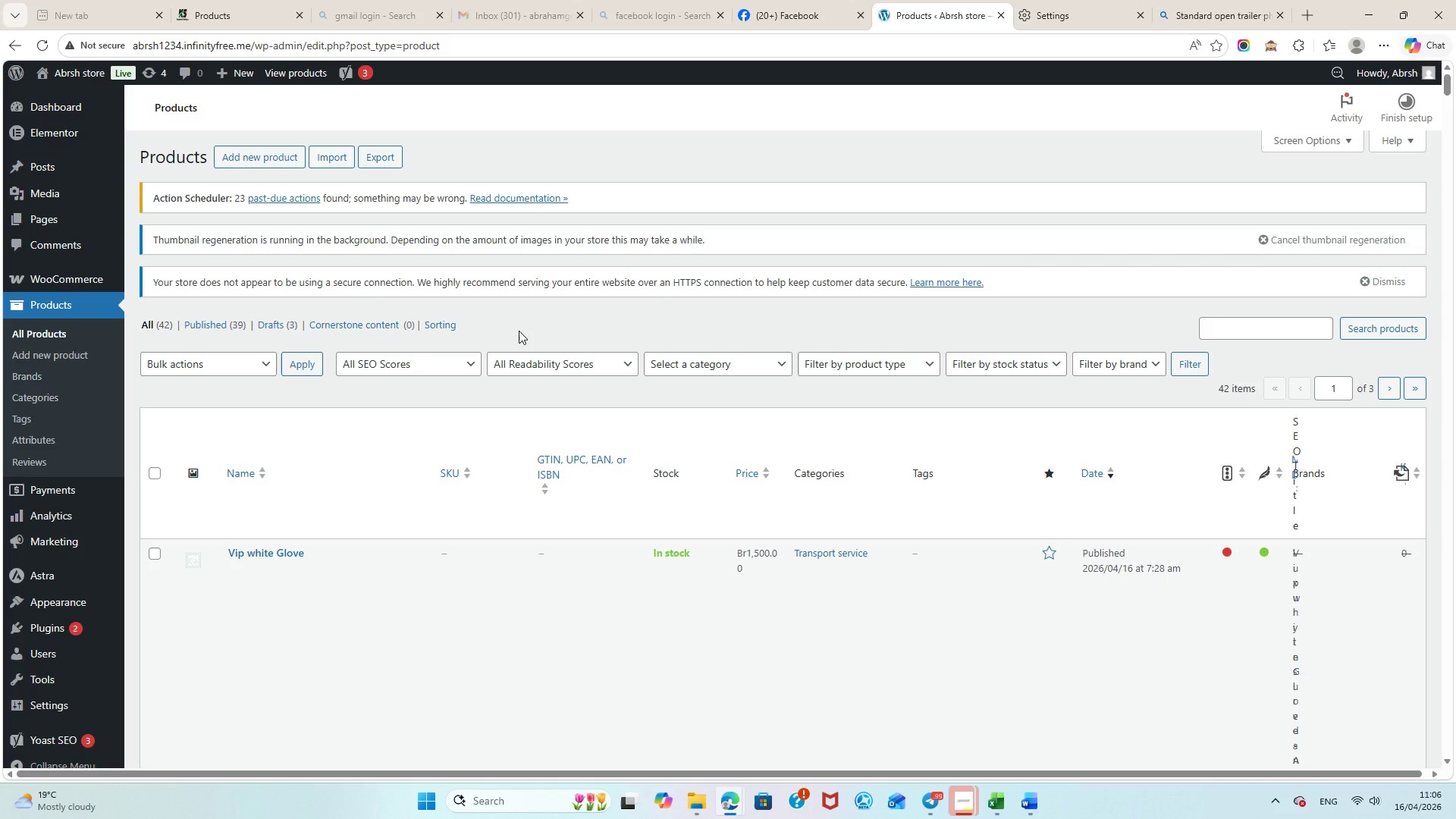 
scroll: coordinate [551, 426], scroll_direction: down, amount: 2.0
 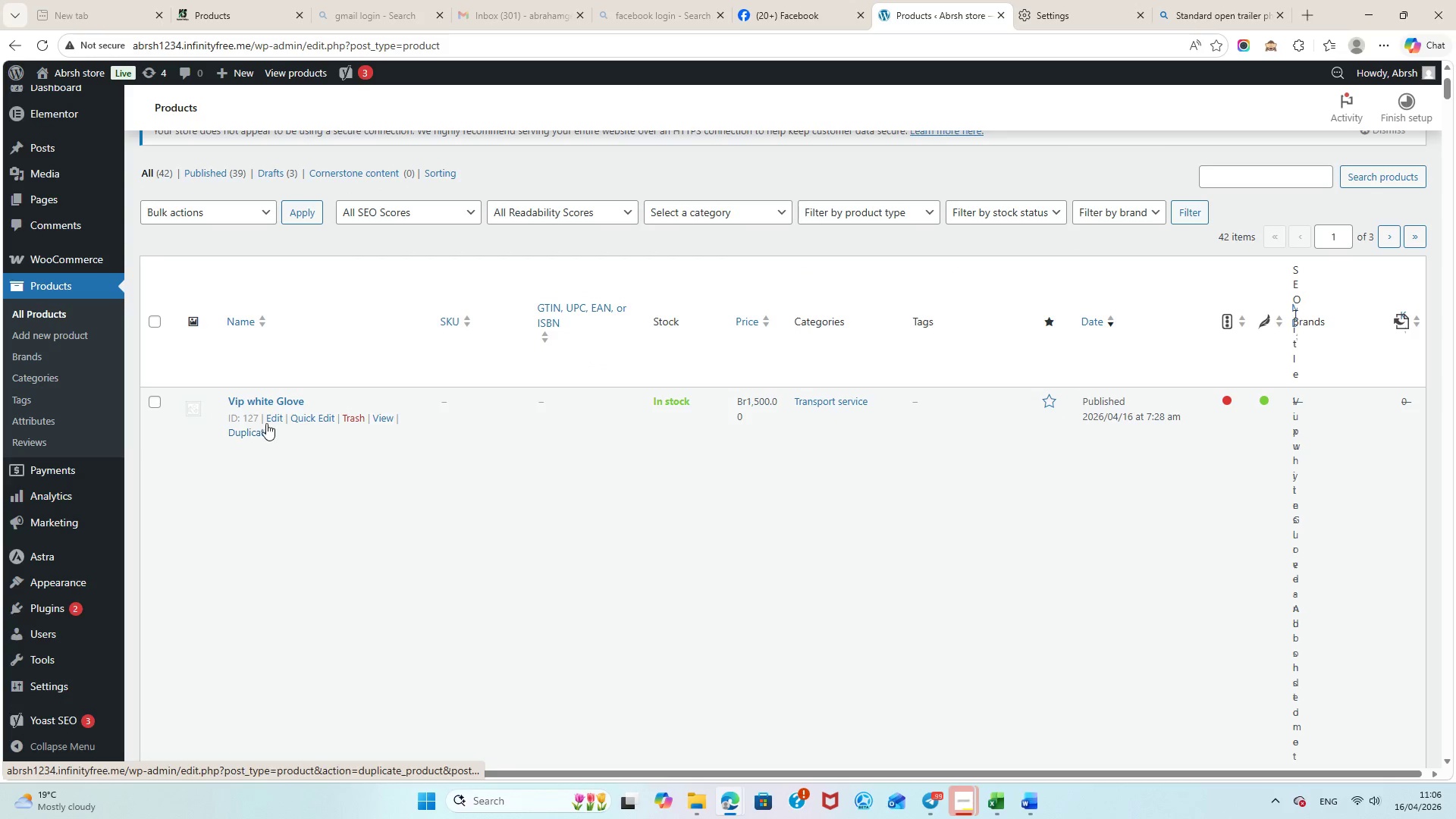 
left_click([270, 418])
 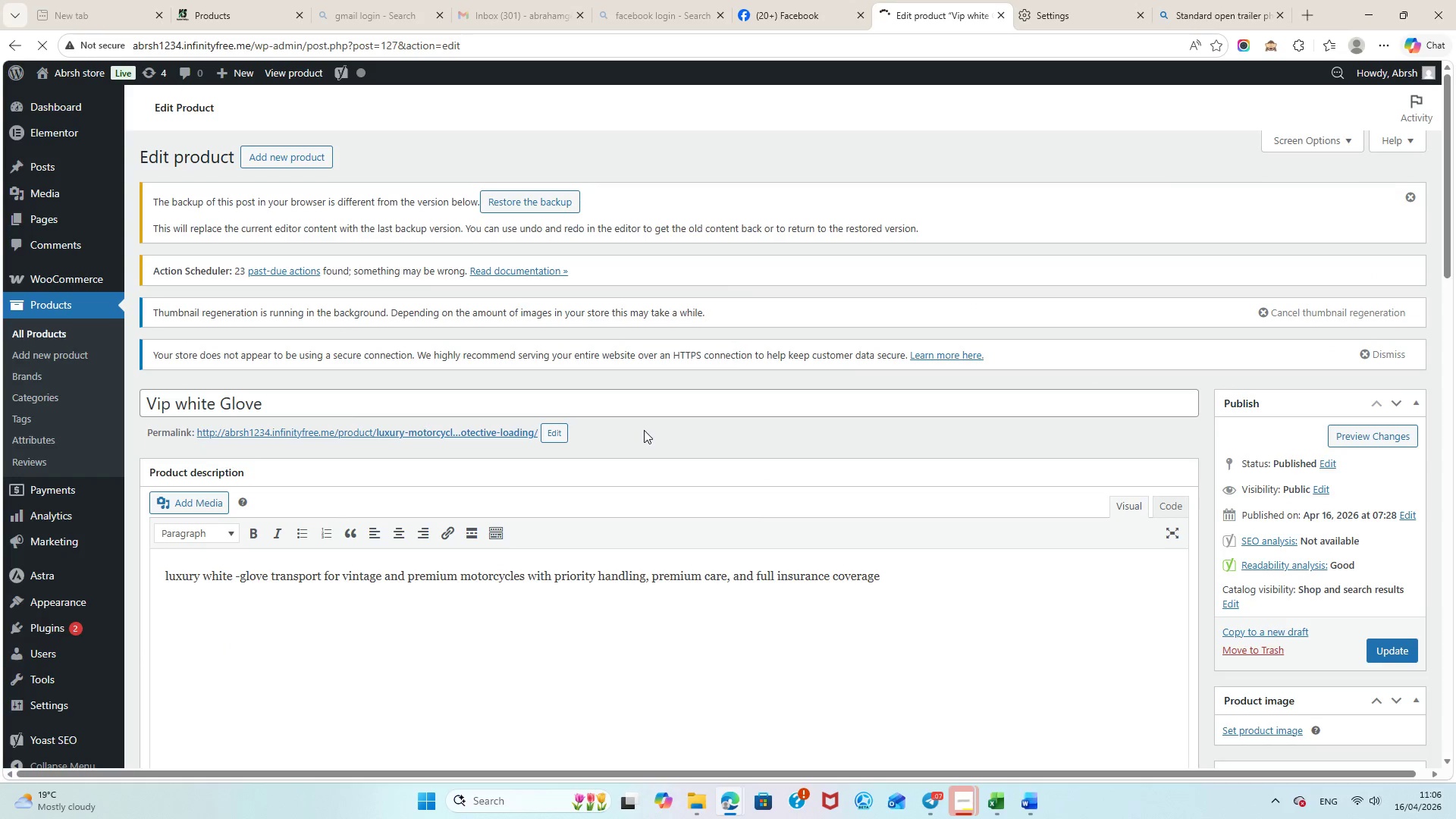 
wait(12.5)
 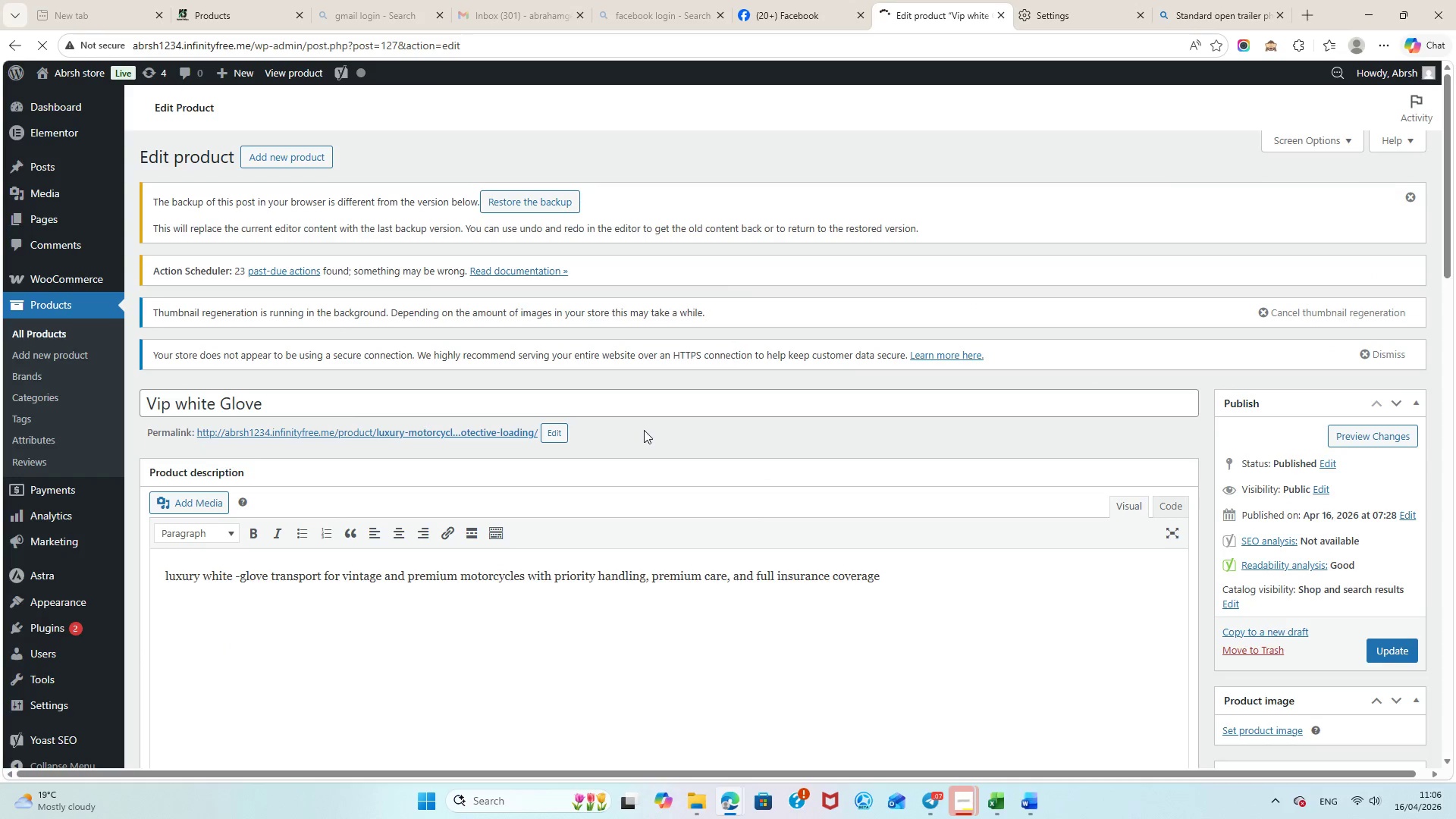 
scroll: coordinate [438, 404], scroll_direction: up, amount: 13.0
 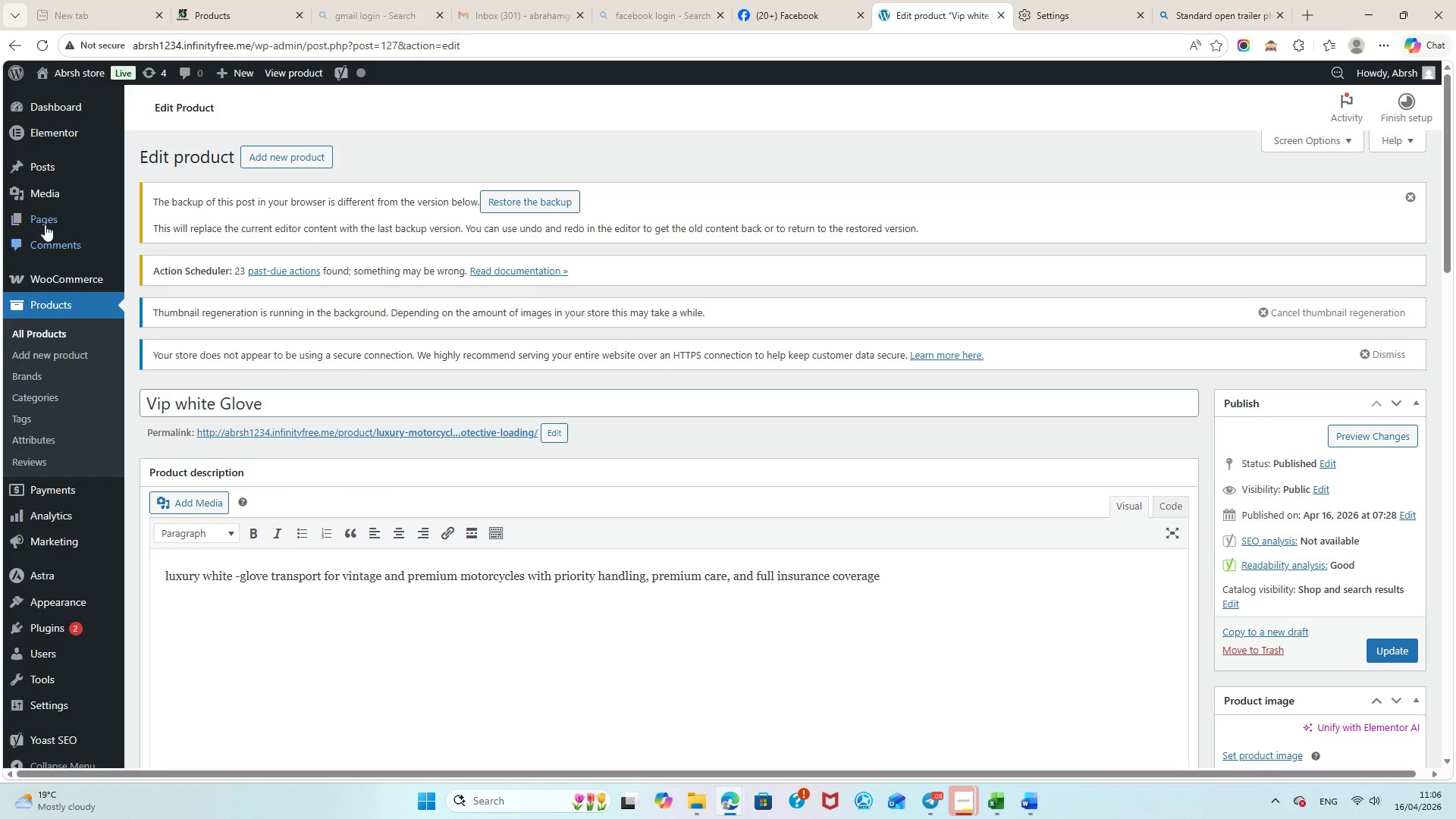 
left_click([45, 221])
 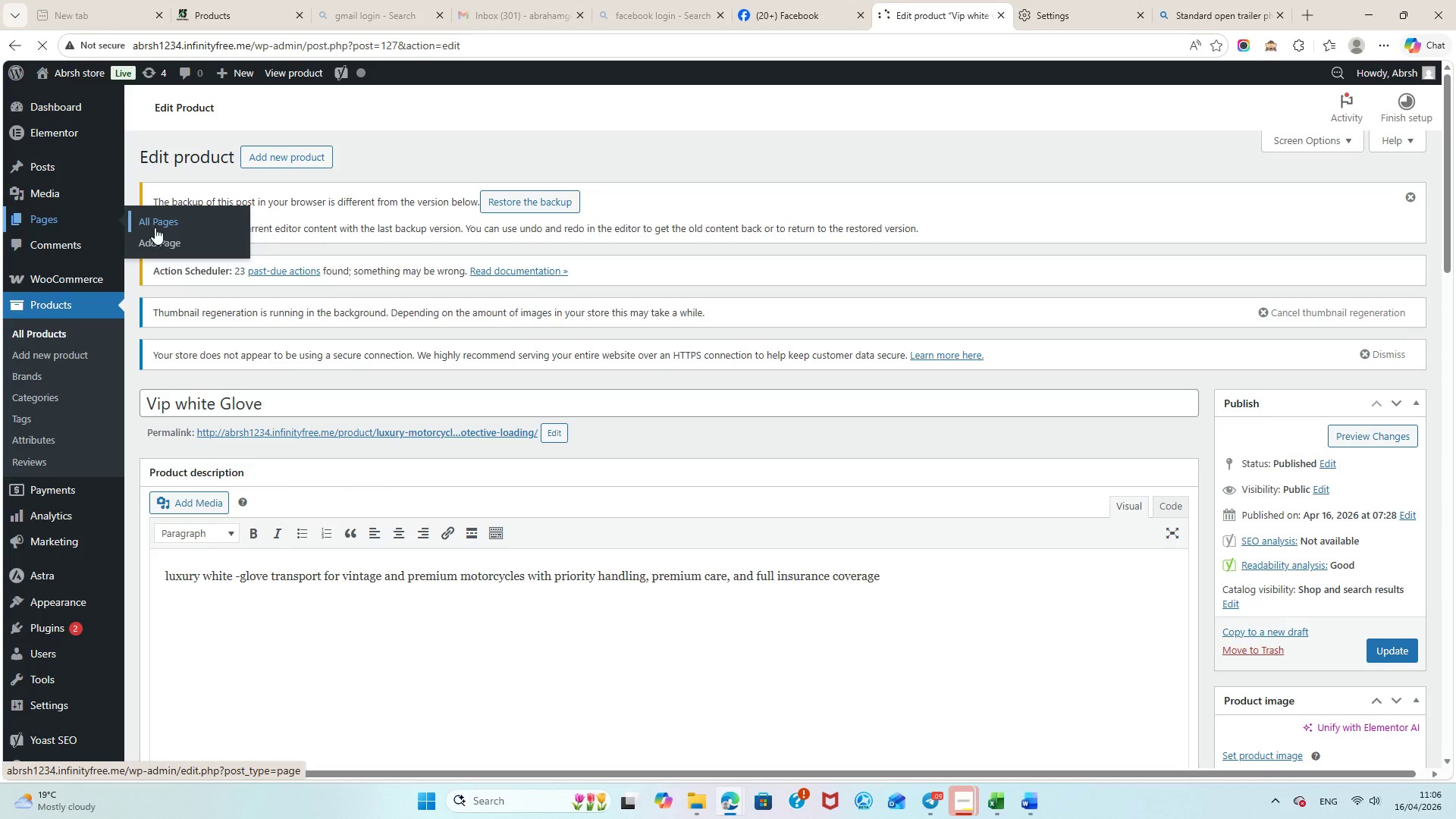 
left_click([165, 240])
 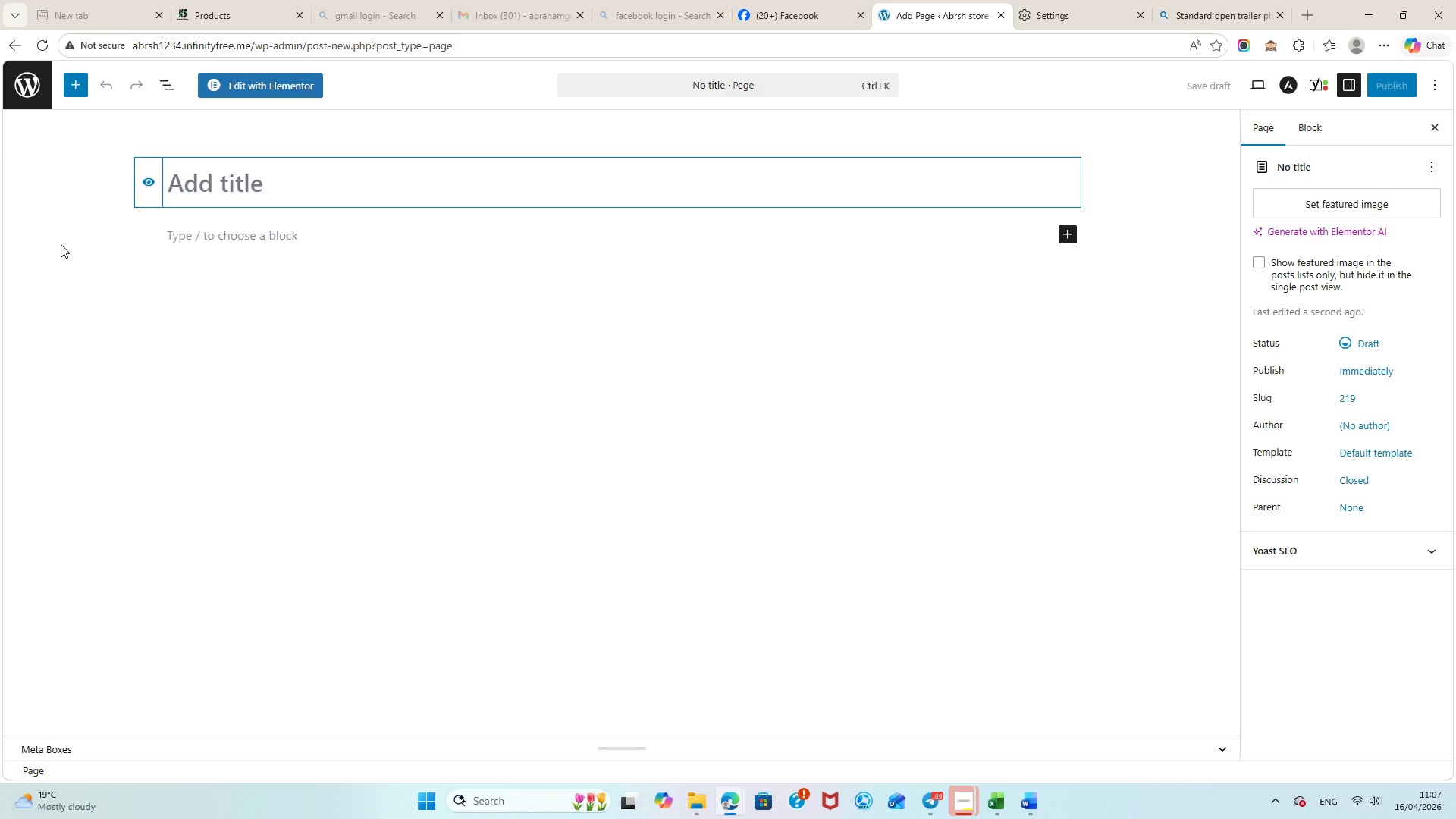 
wait(20.86)
 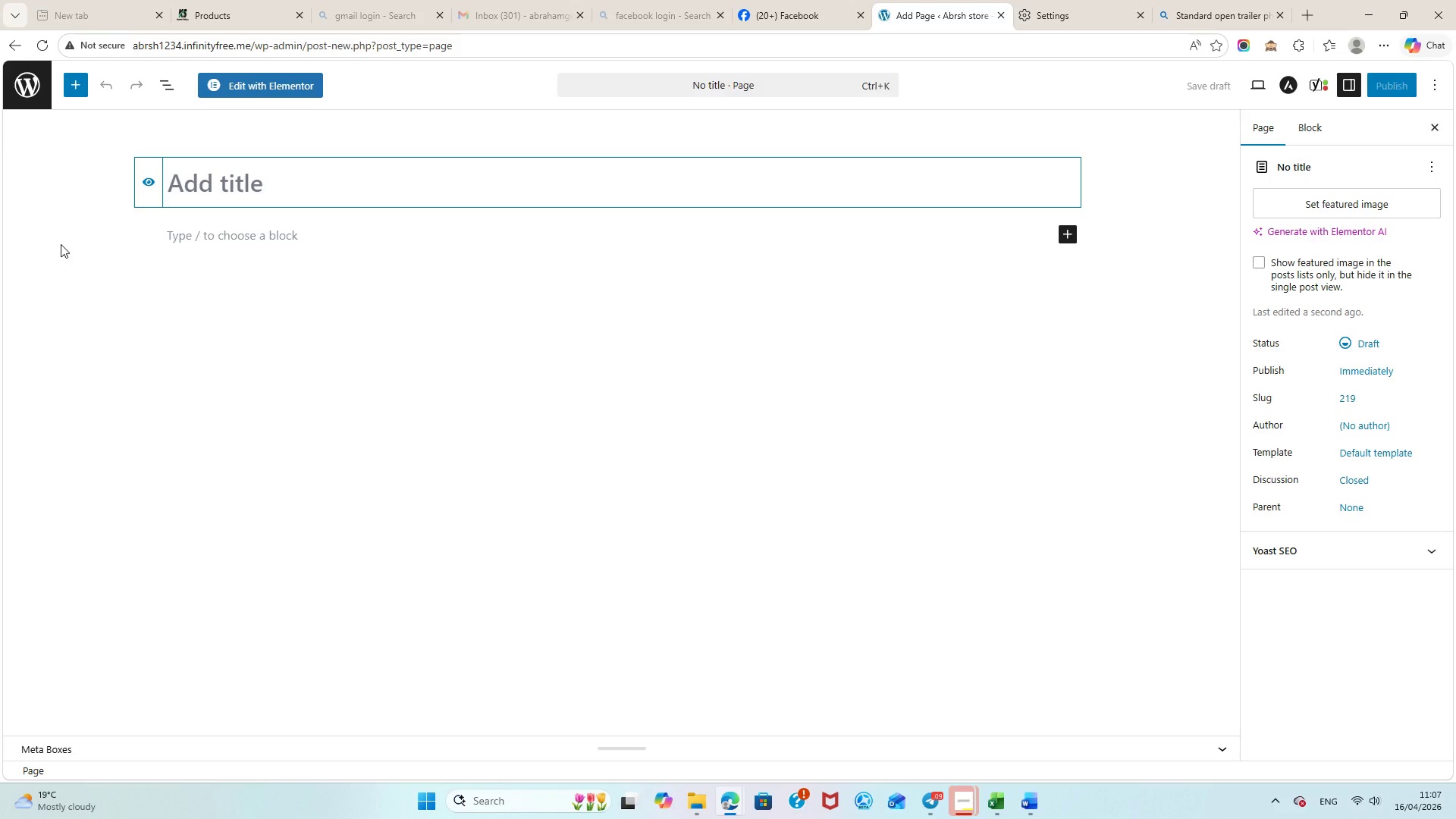 
left_click([1438, 80])
 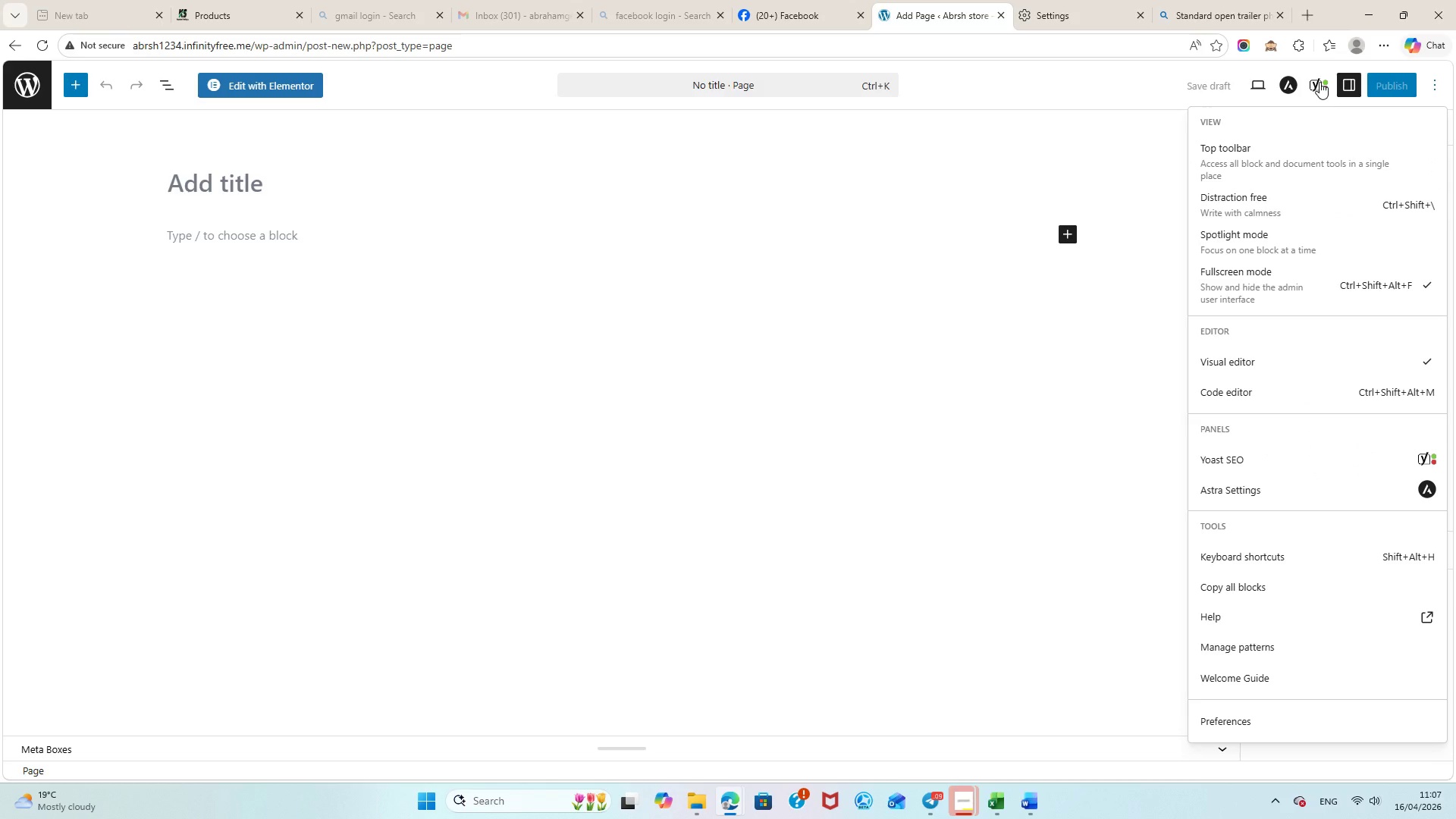 
left_click([1131, 166])
 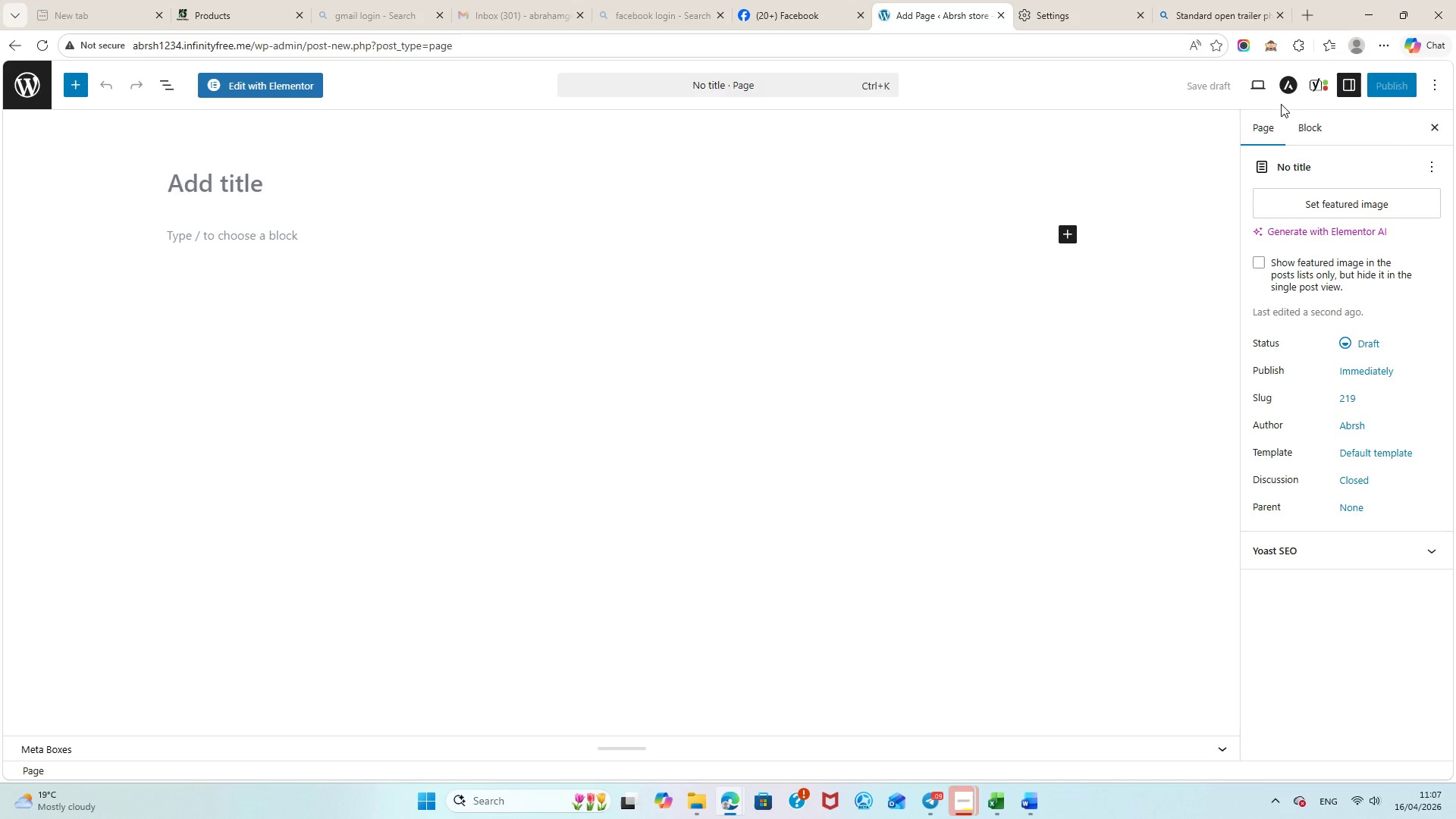 
mouse_move([1281, 85])
 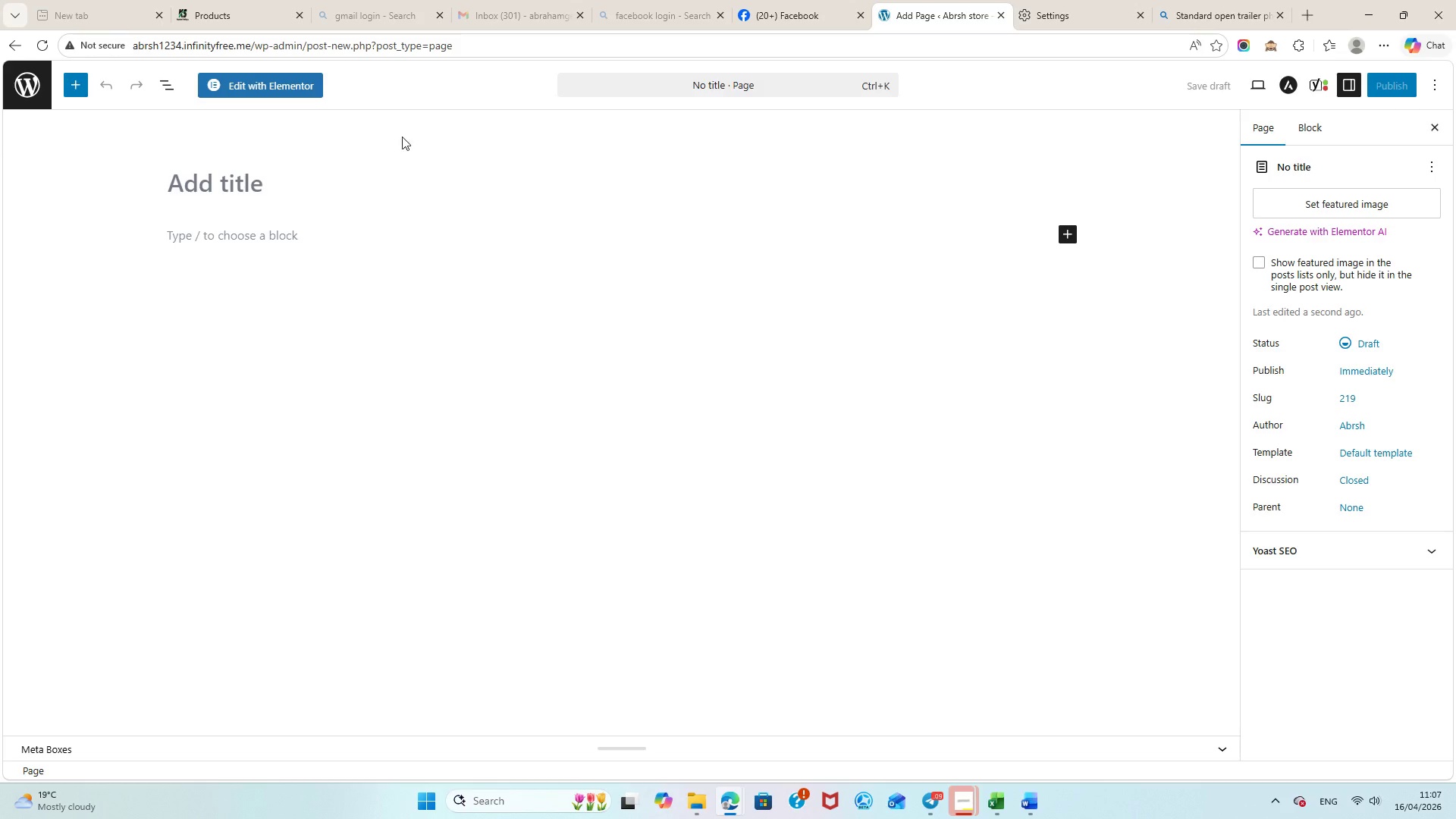 
left_click([35, 91])
 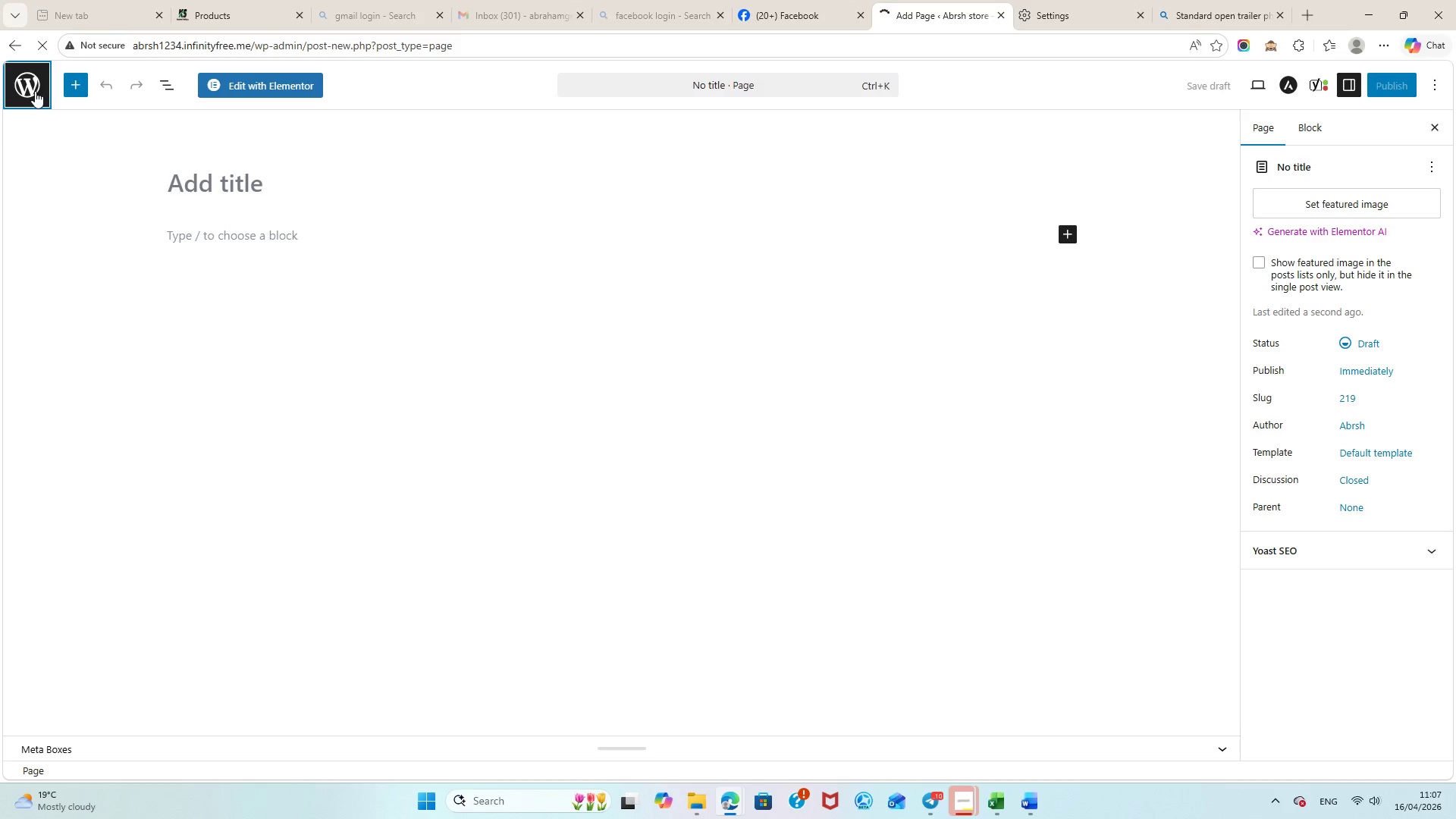 
left_click([35, 91])
 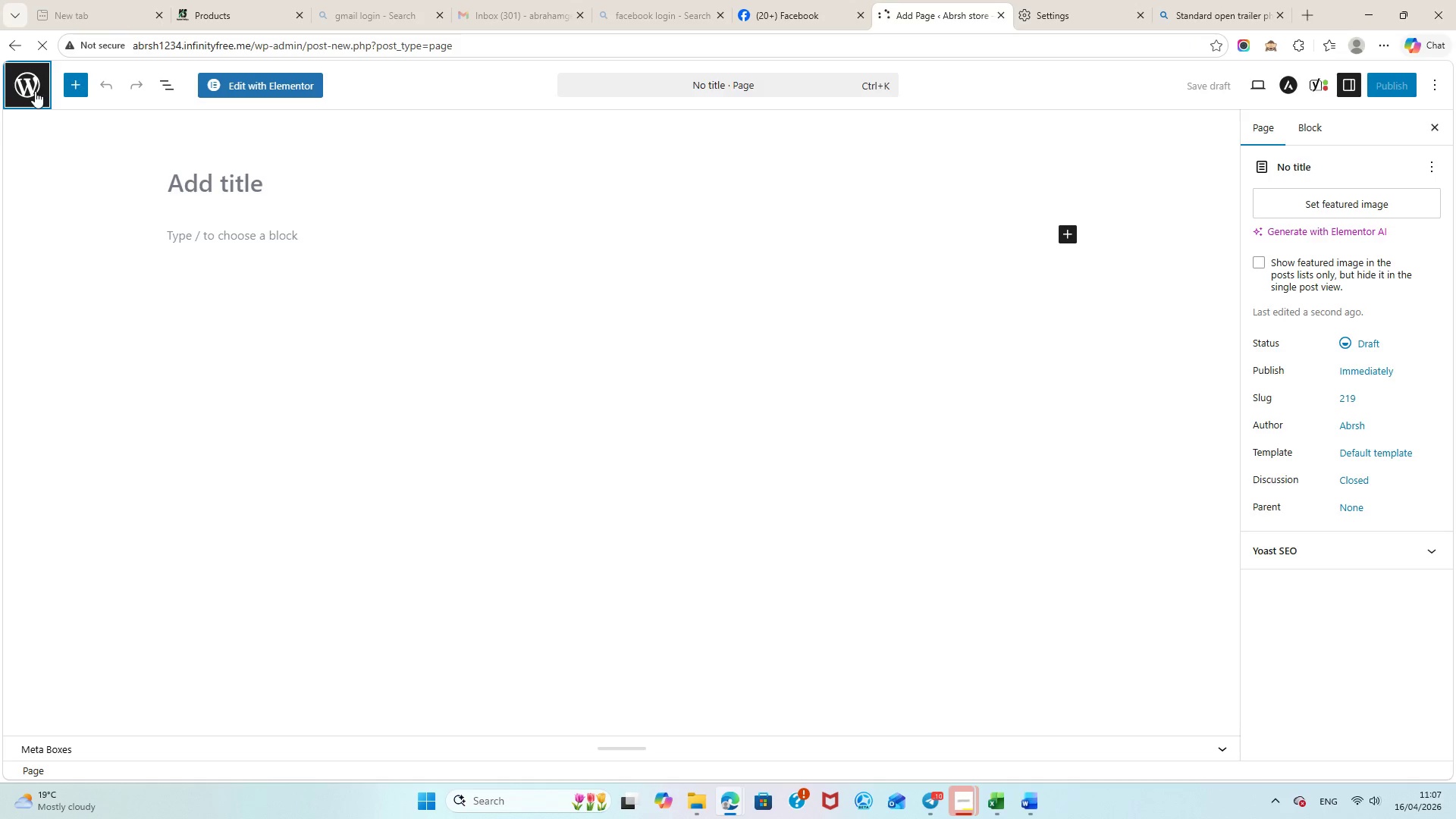 
left_click([22, 80])
 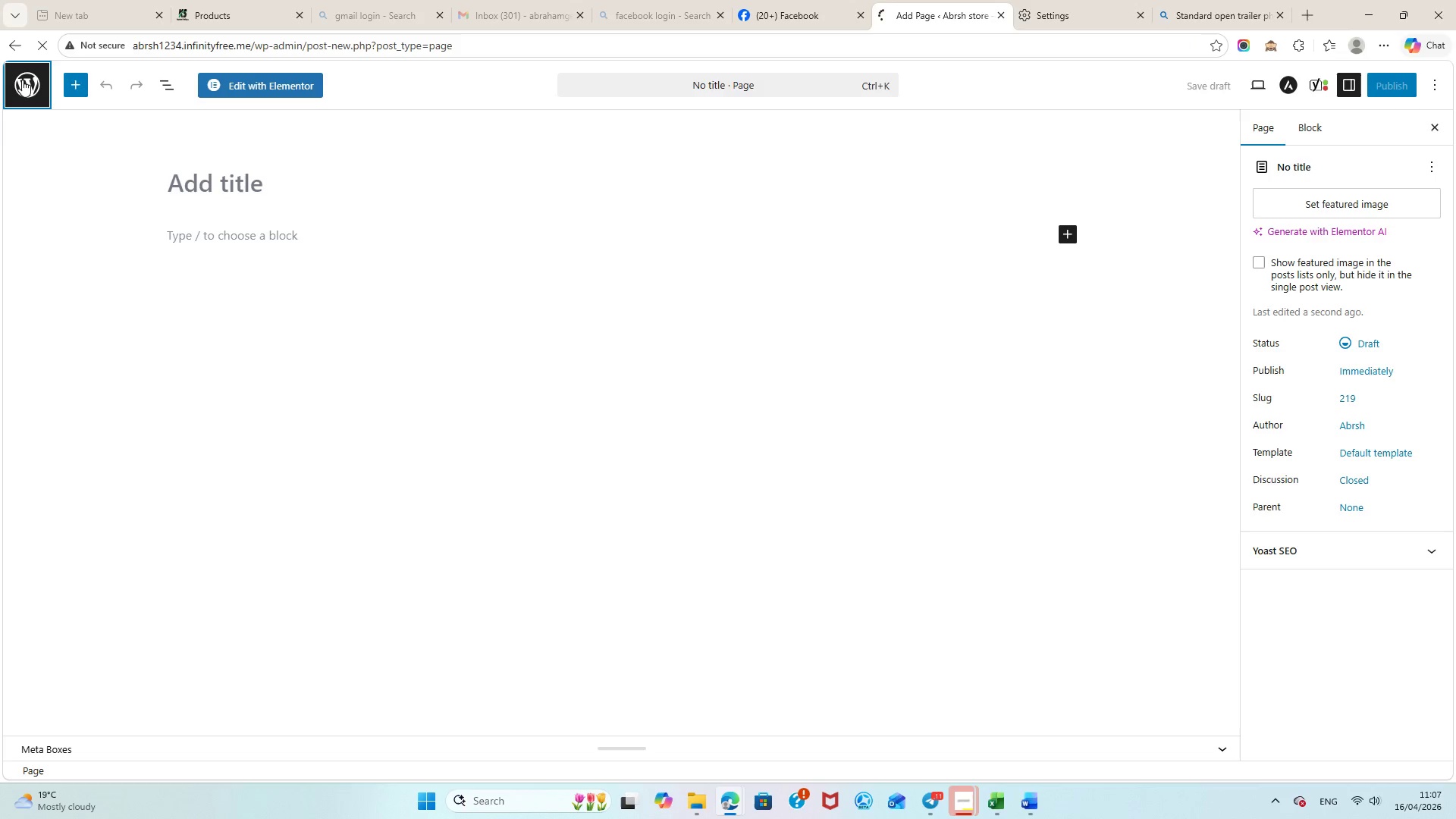 
mouse_move([266, 230])
 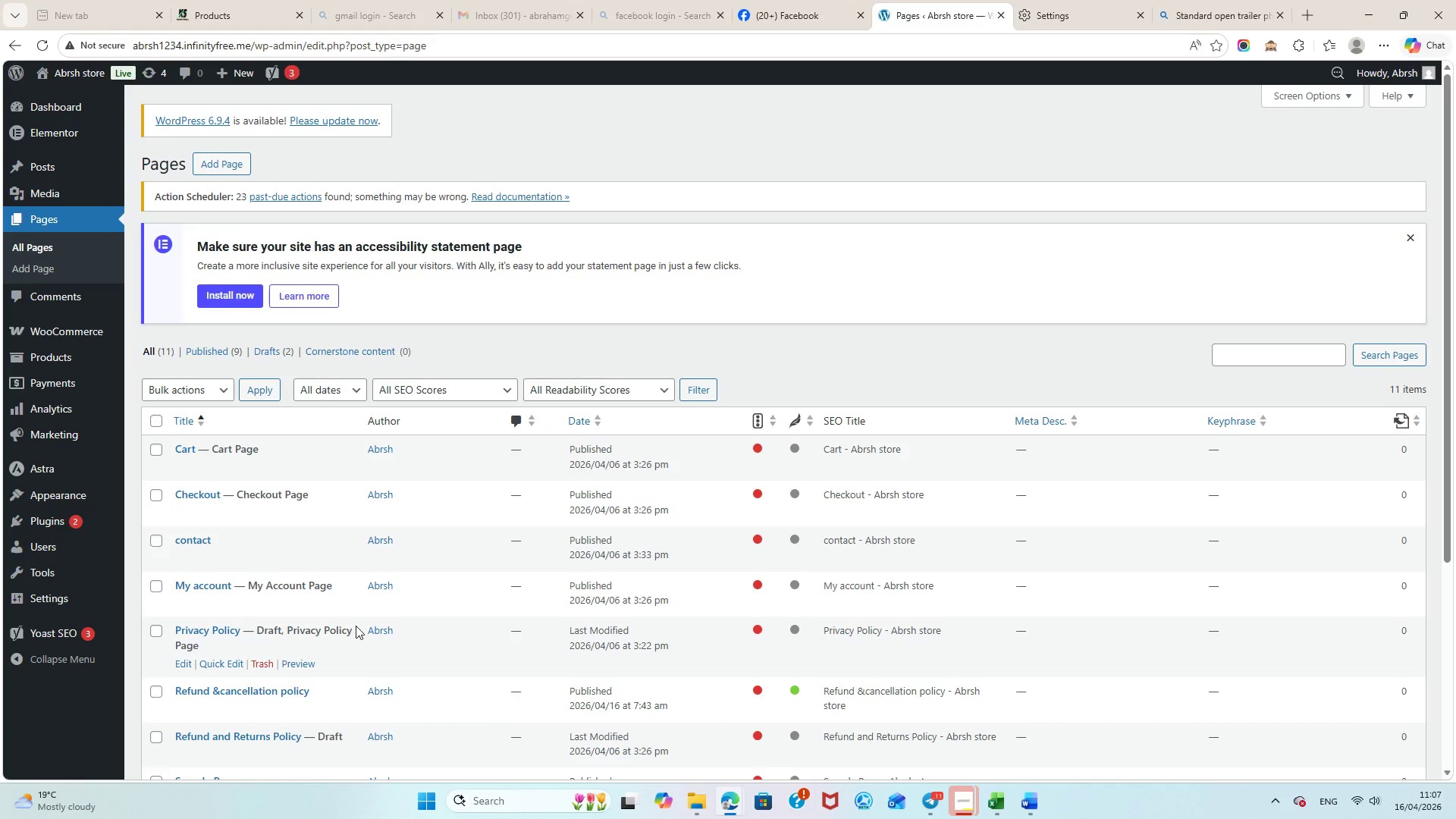 
scroll: coordinate [366, 626], scroll_direction: down, amount: 3.0
 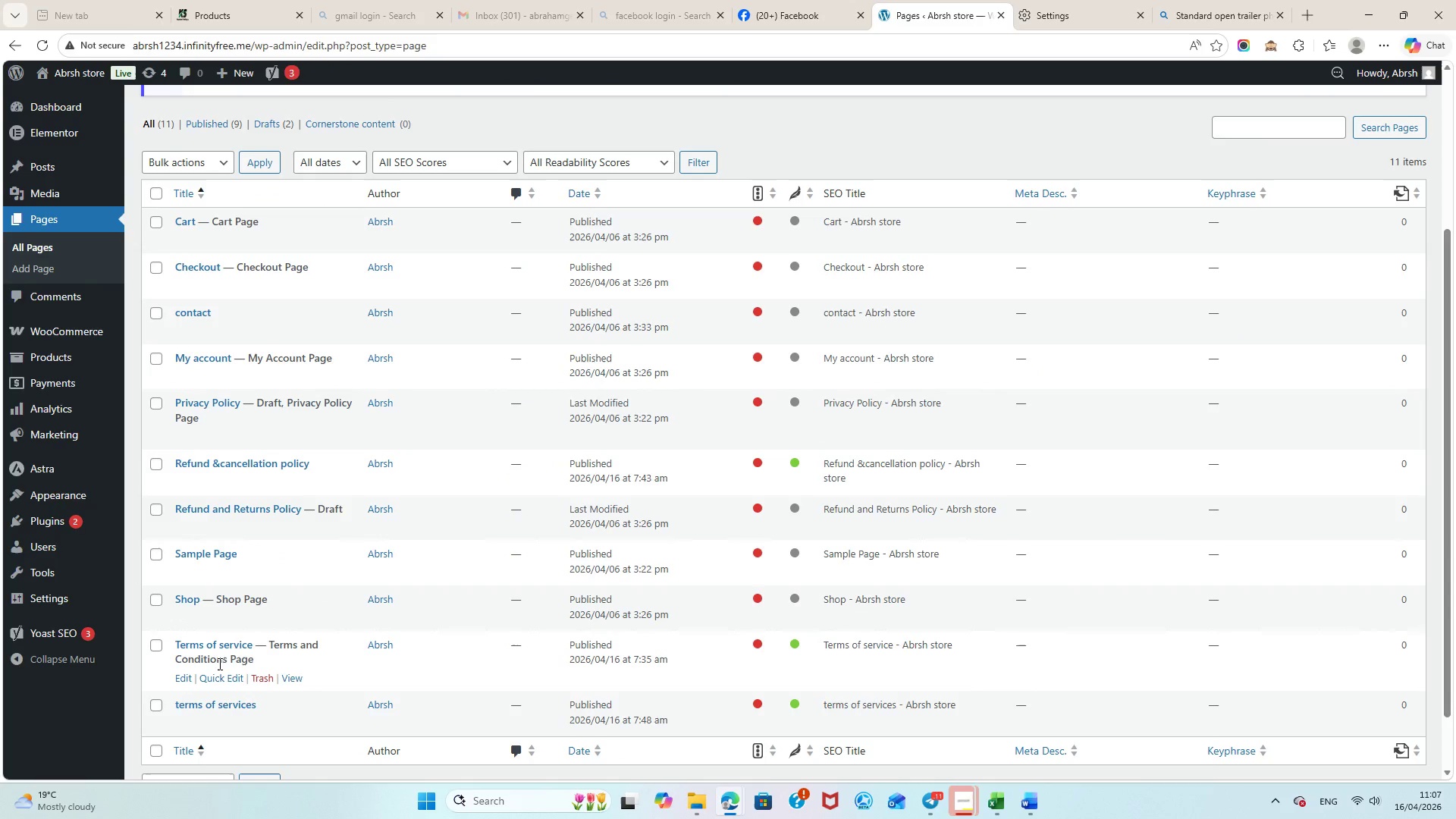 
left_click([184, 681])
 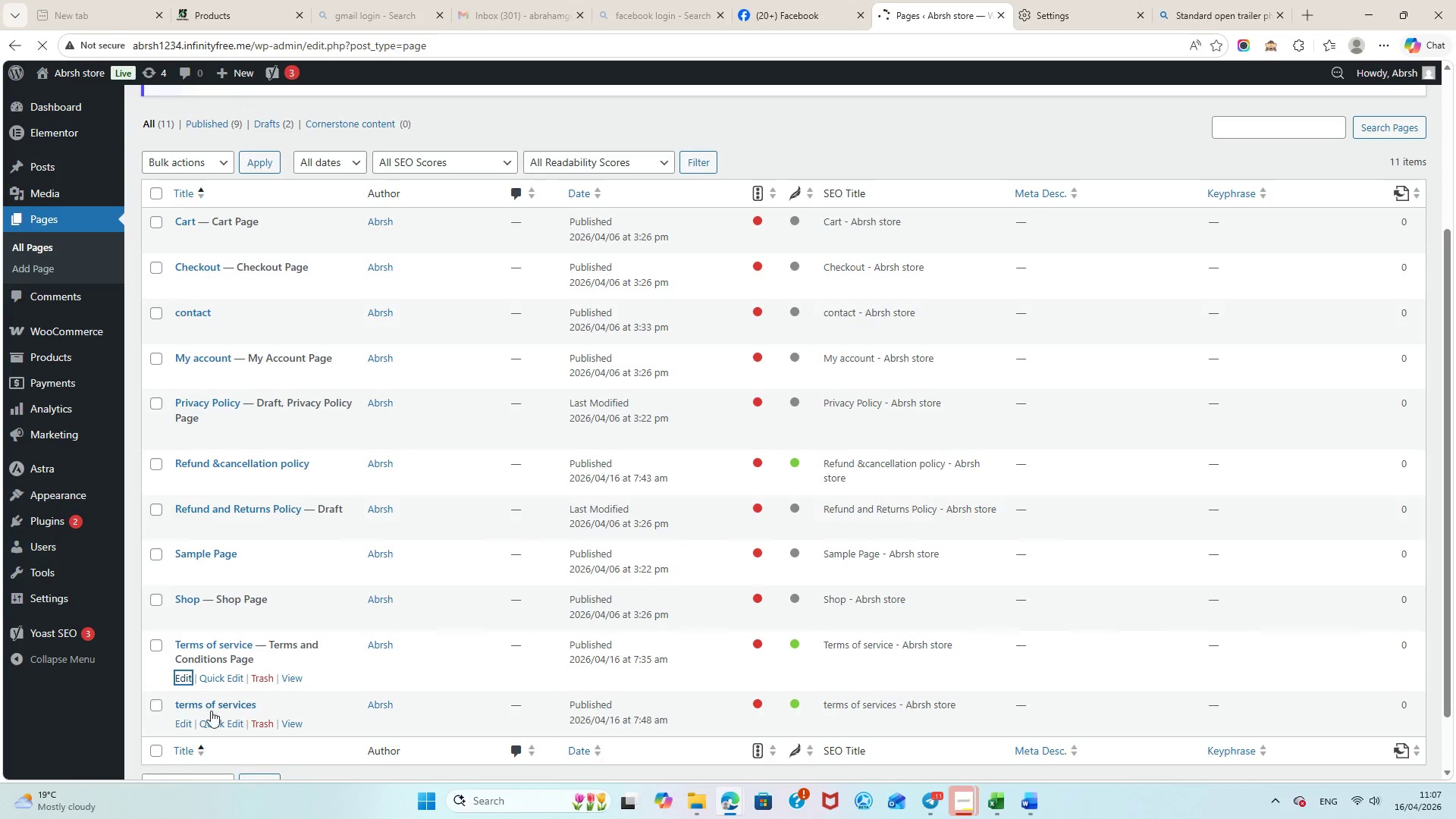 
left_click([188, 720])
 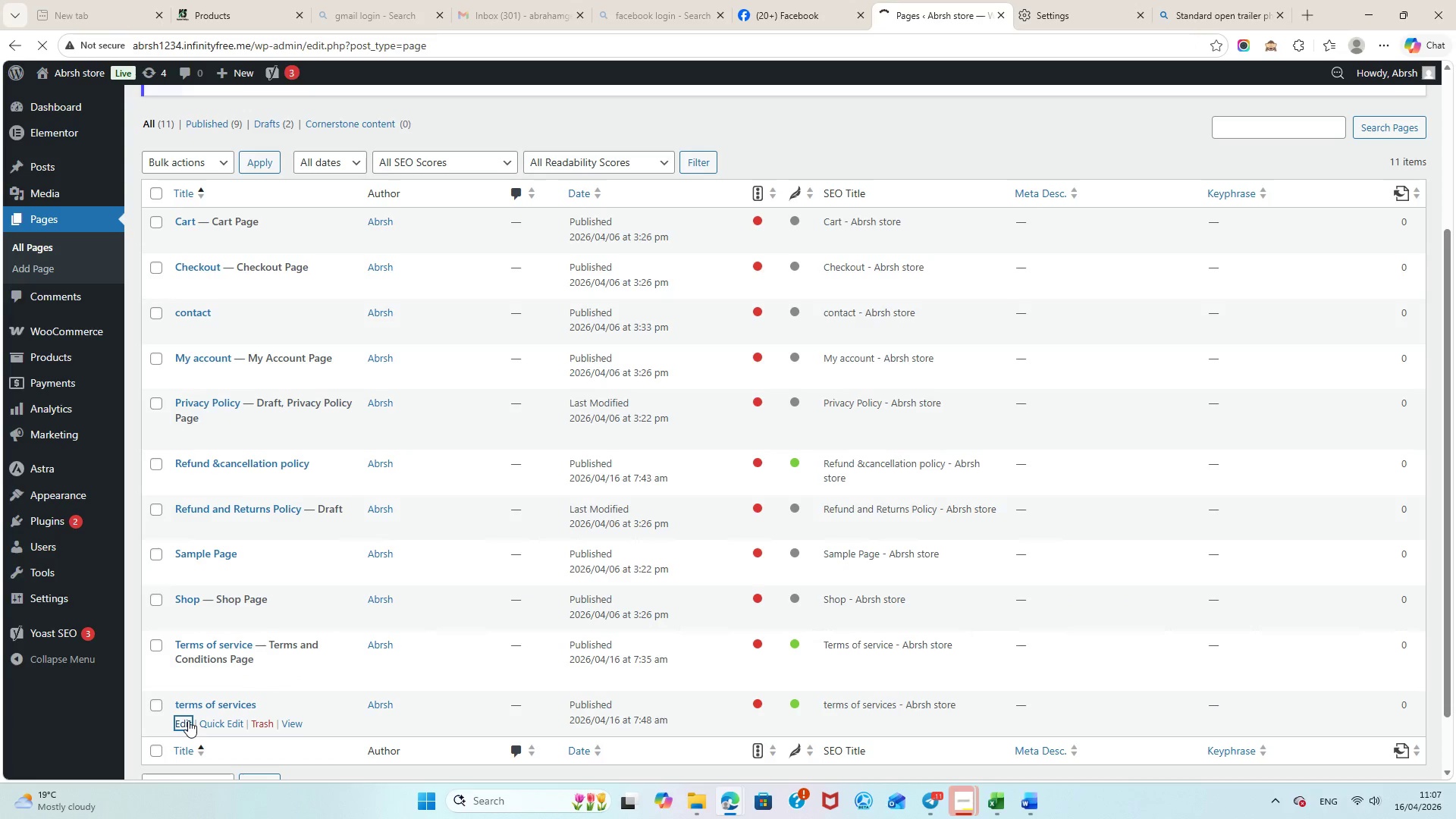 
left_click([188, 720])
 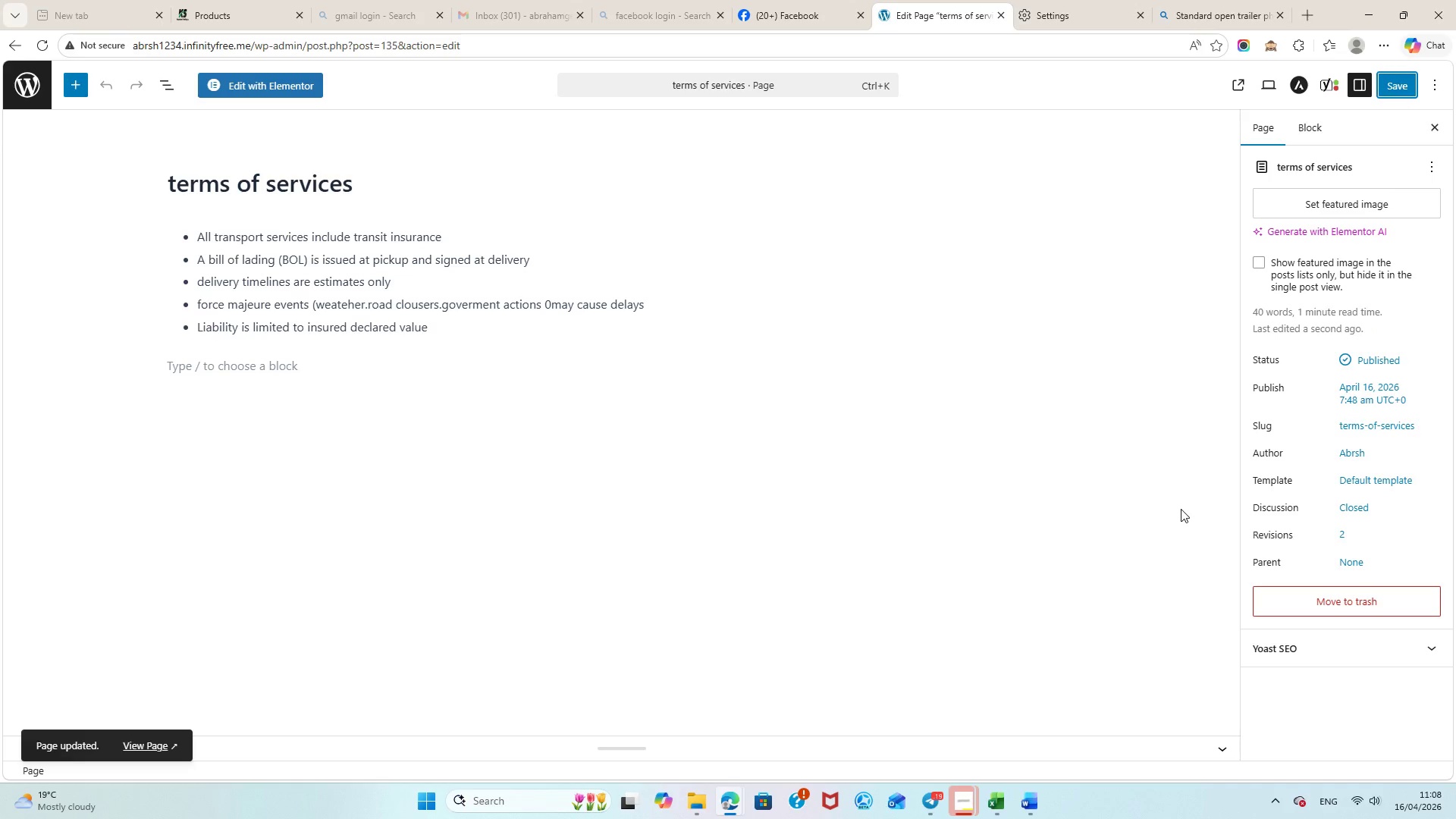 
wait(40.67)
 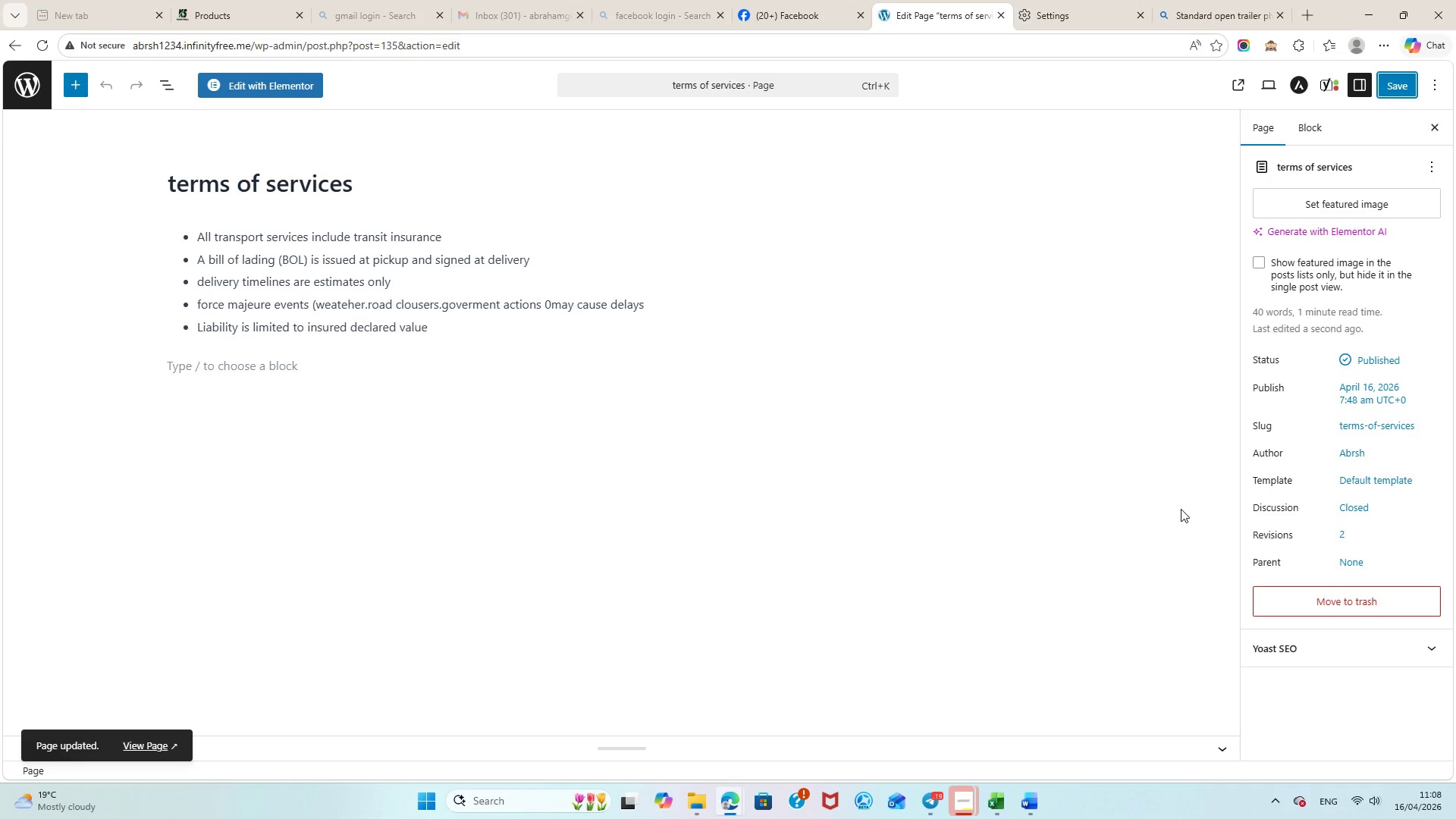 
left_click([173, 185])
 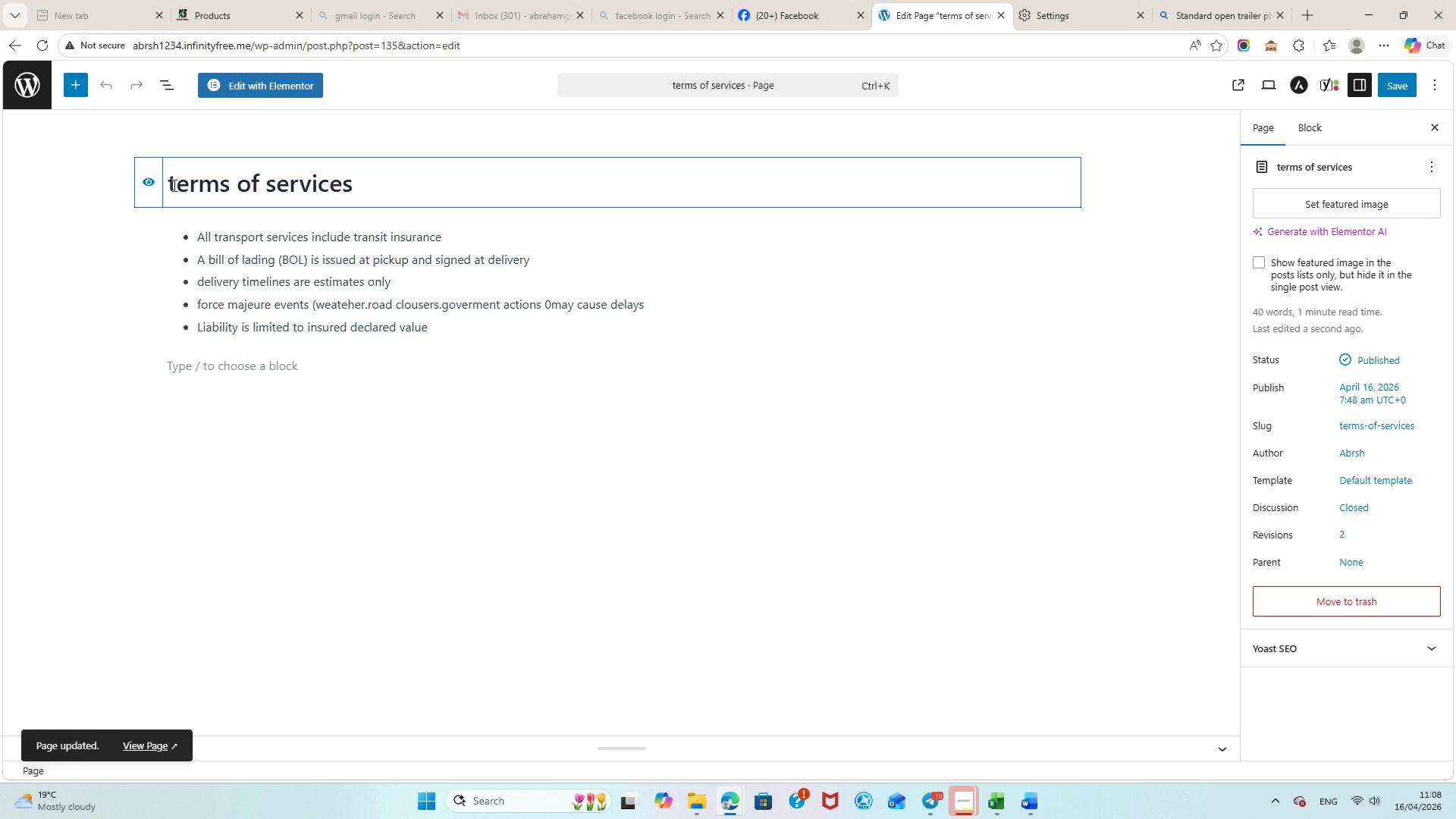 
key(Backspace)
 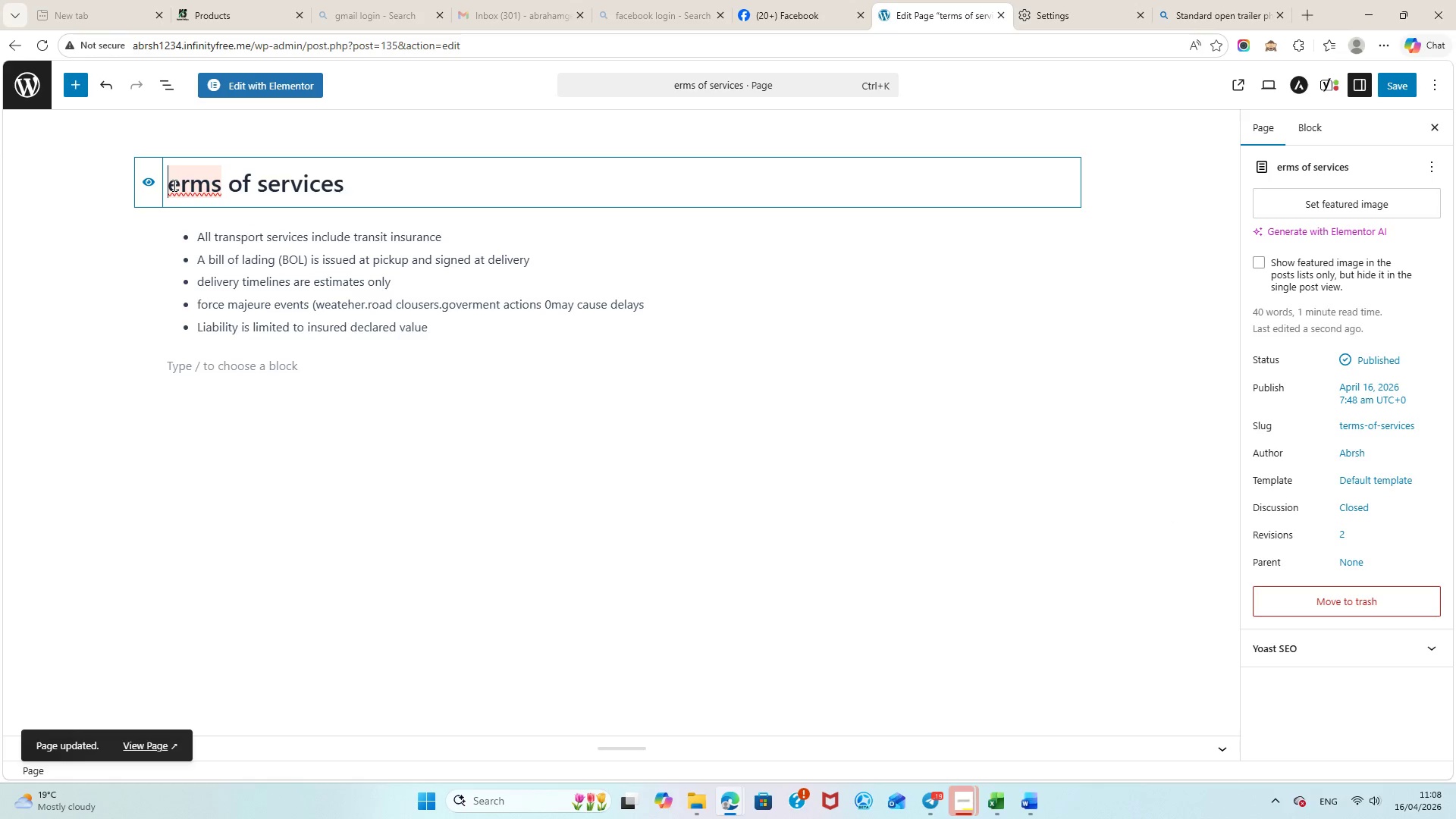 
key(Shift+T)
 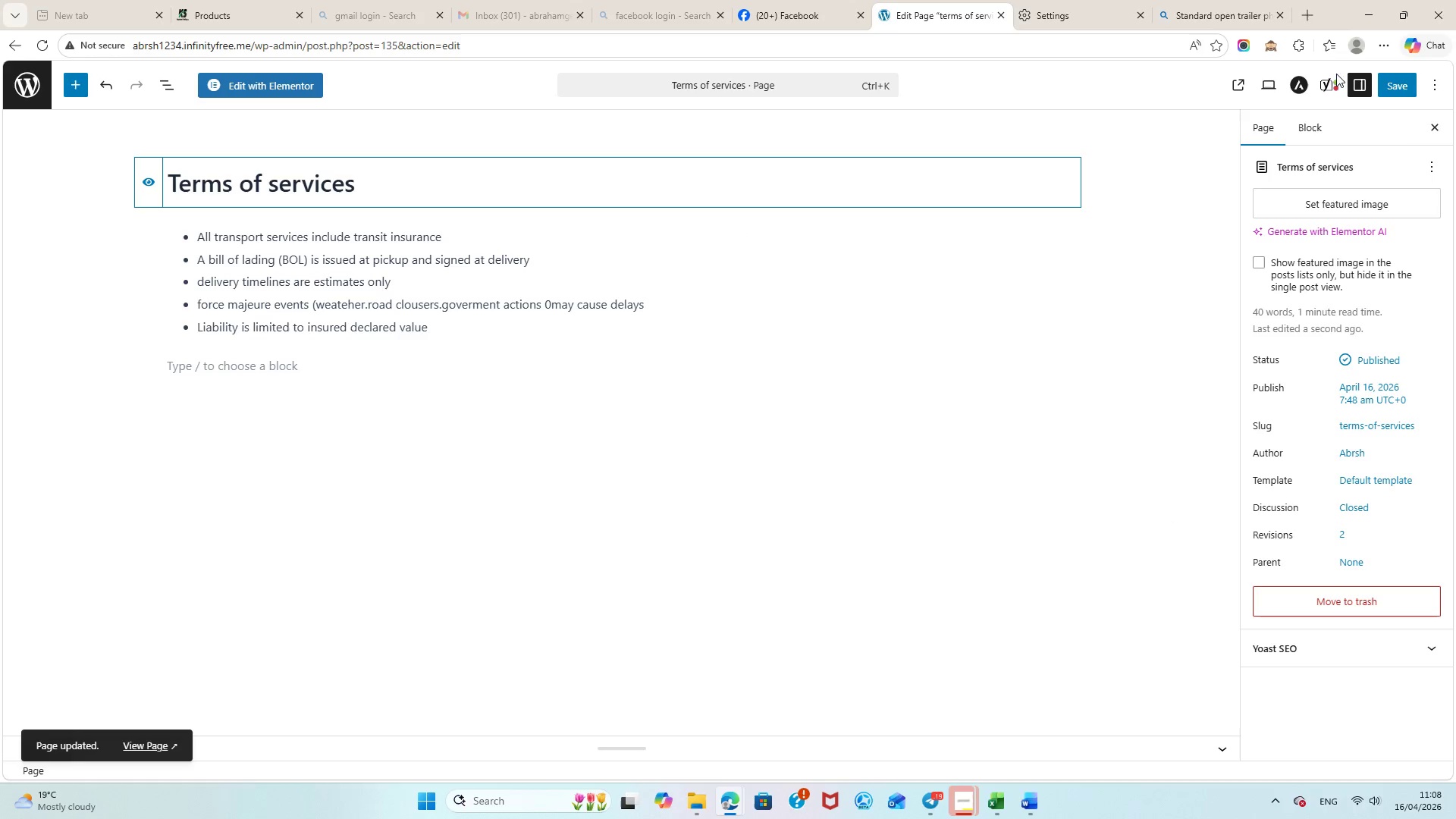 
left_click([1401, 88])
 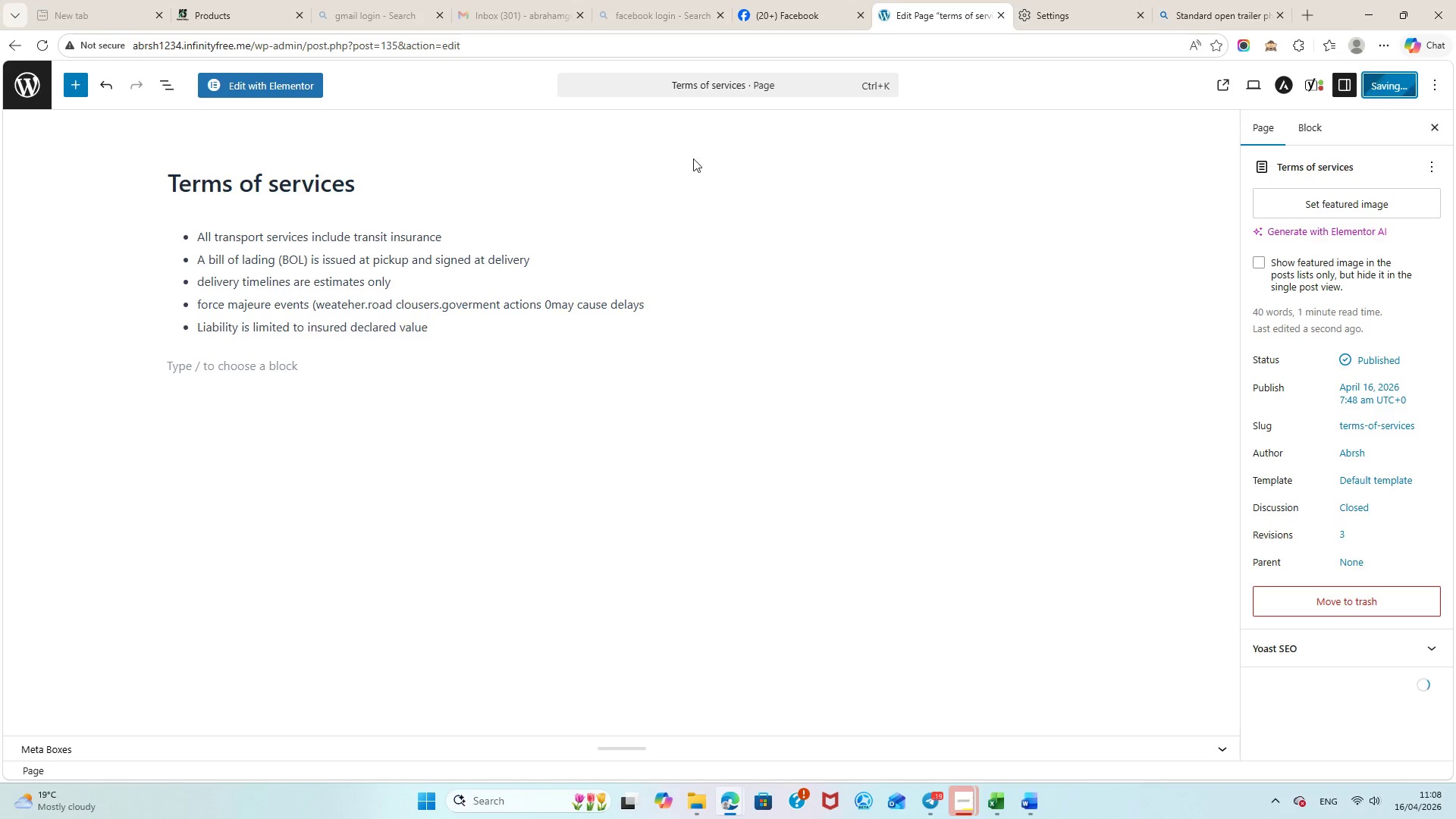 
wait(6.12)
 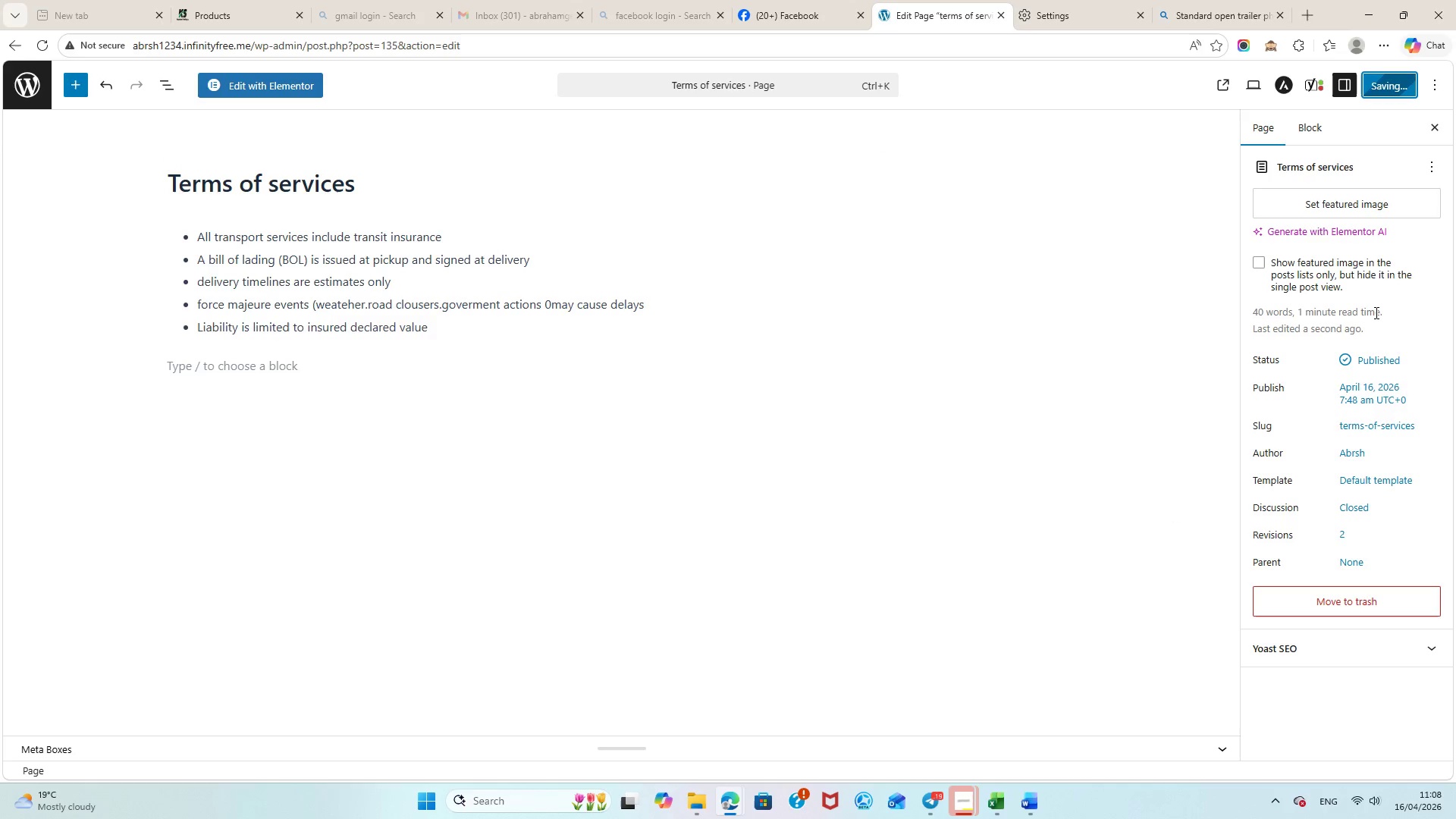 
left_click([962, 802])
 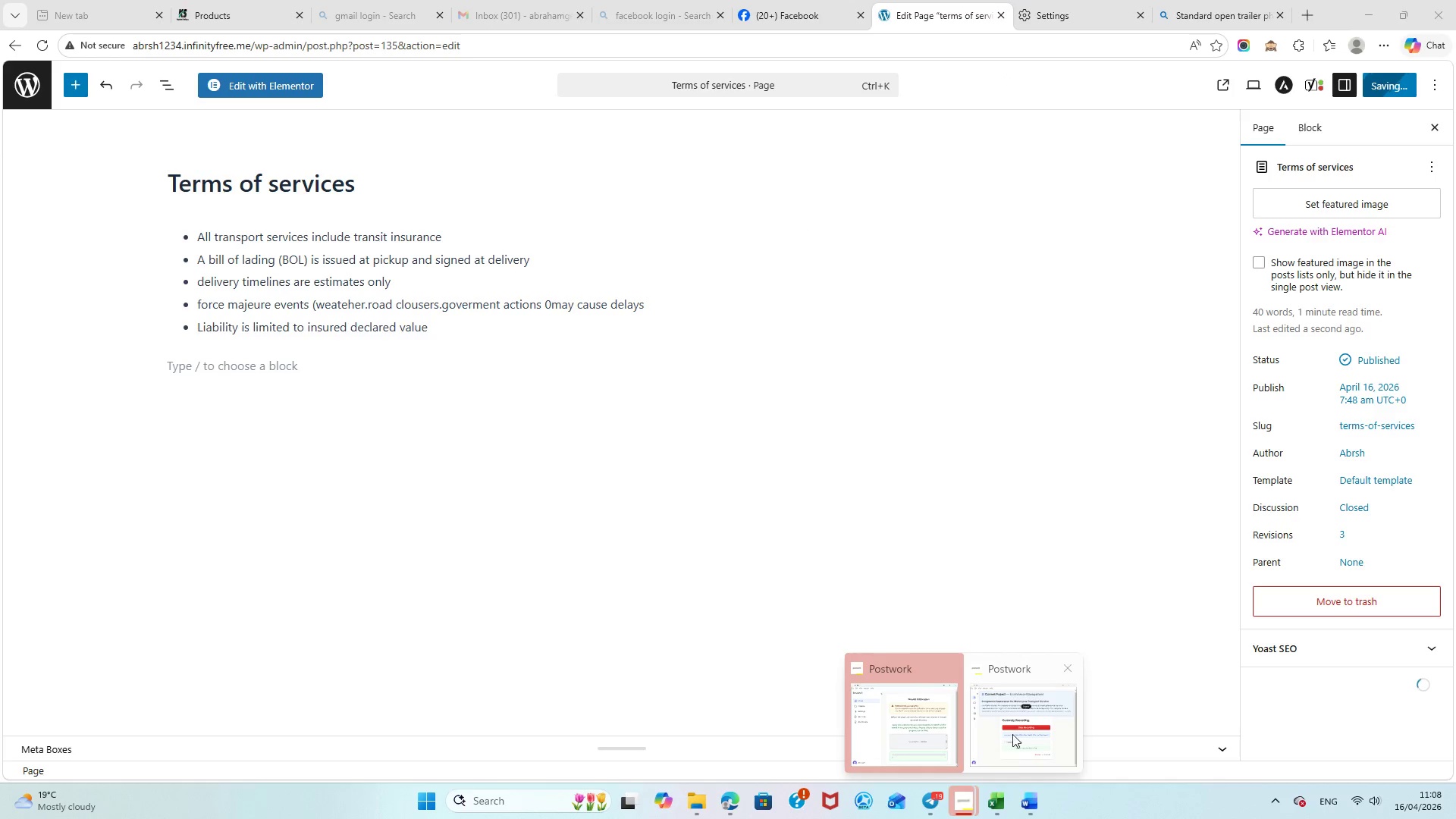 
left_click([1014, 730])
 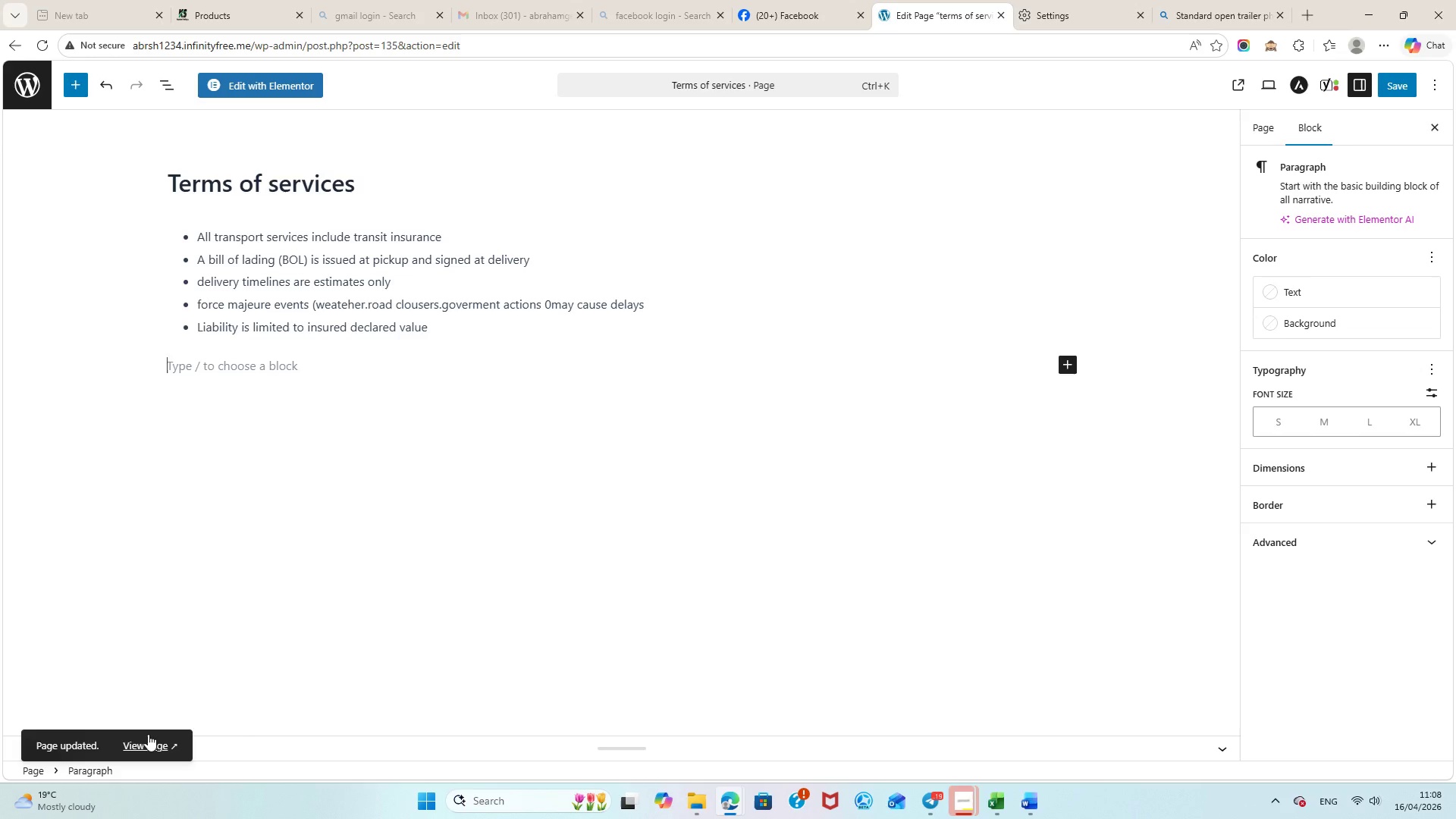 
wait(11.34)
 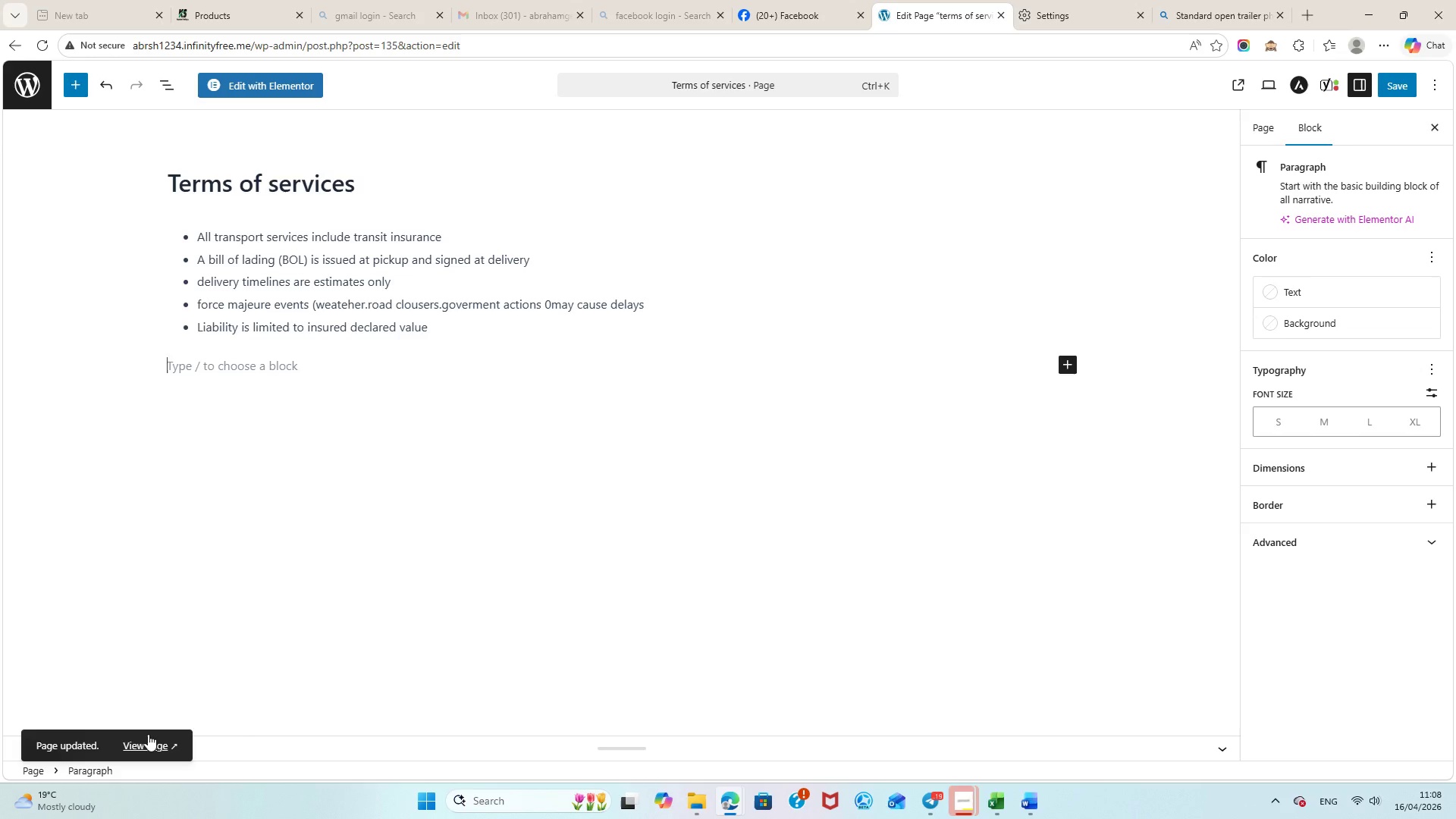 
scroll: coordinate [755, 485], scroll_direction: down, amount: 10.0
 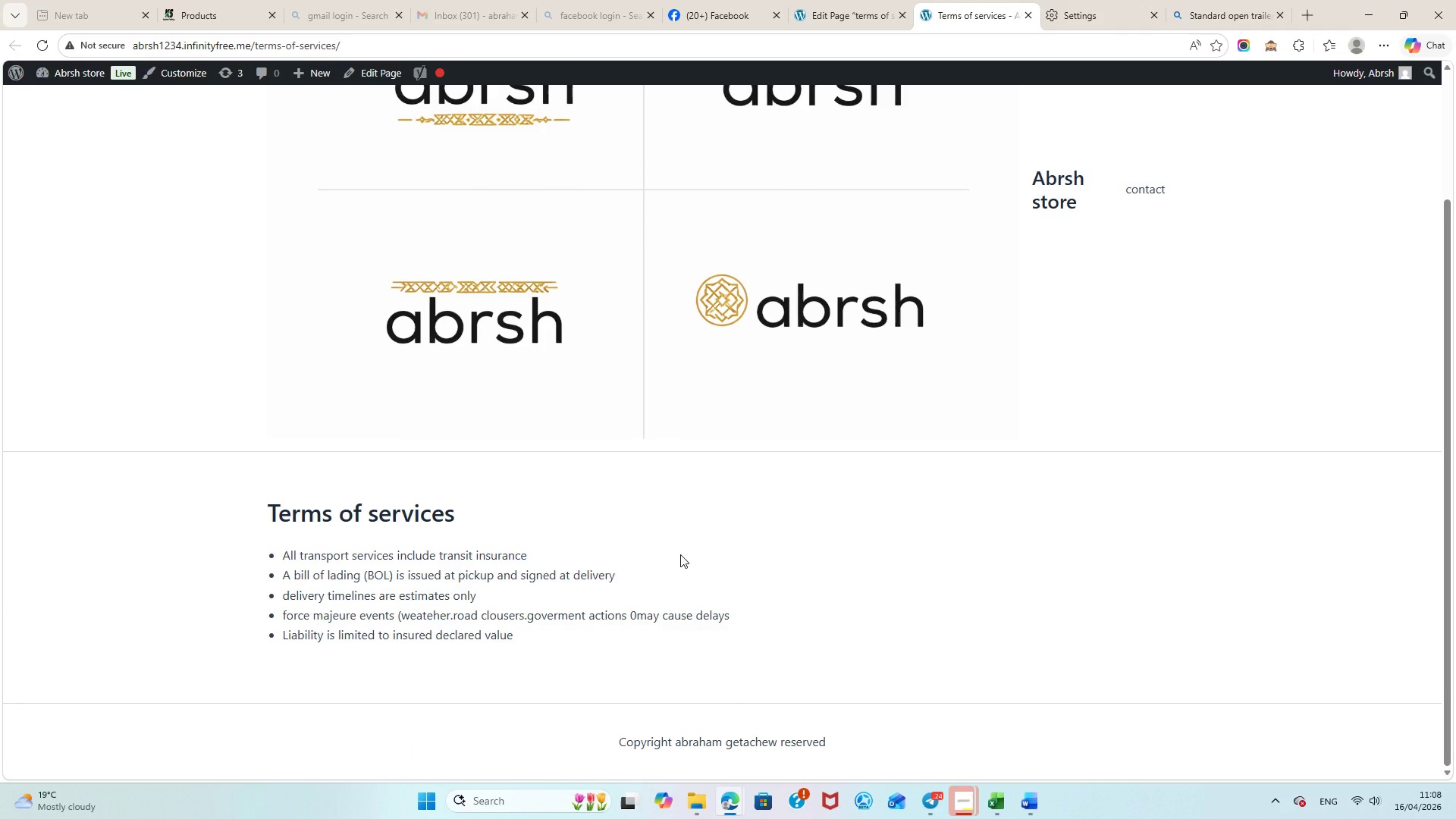 
scroll: coordinate [680, 554], scroll_direction: up, amount: 3.0
 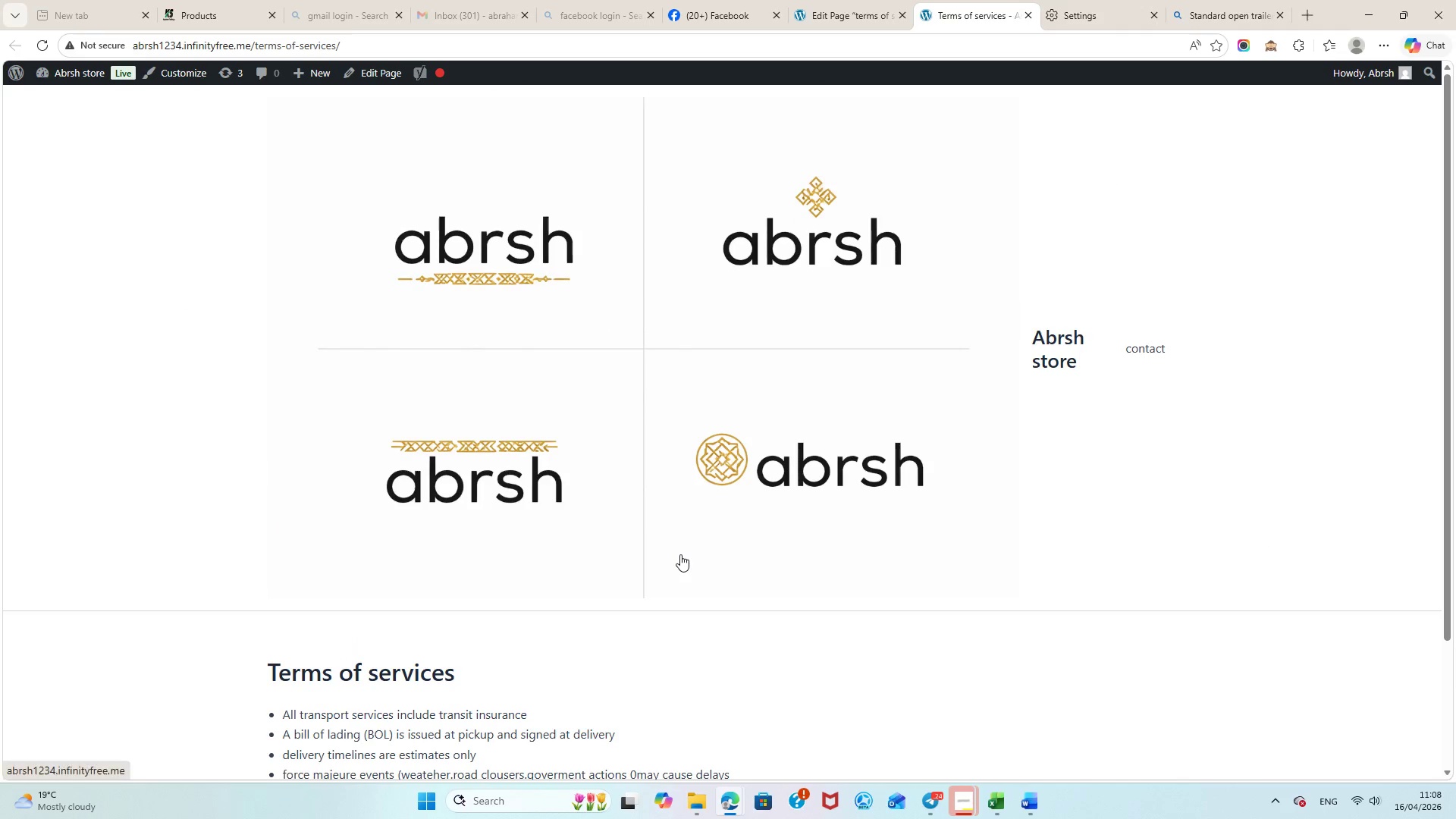 
scroll: coordinate [680, 554], scroll_direction: down, amount: 4.0
 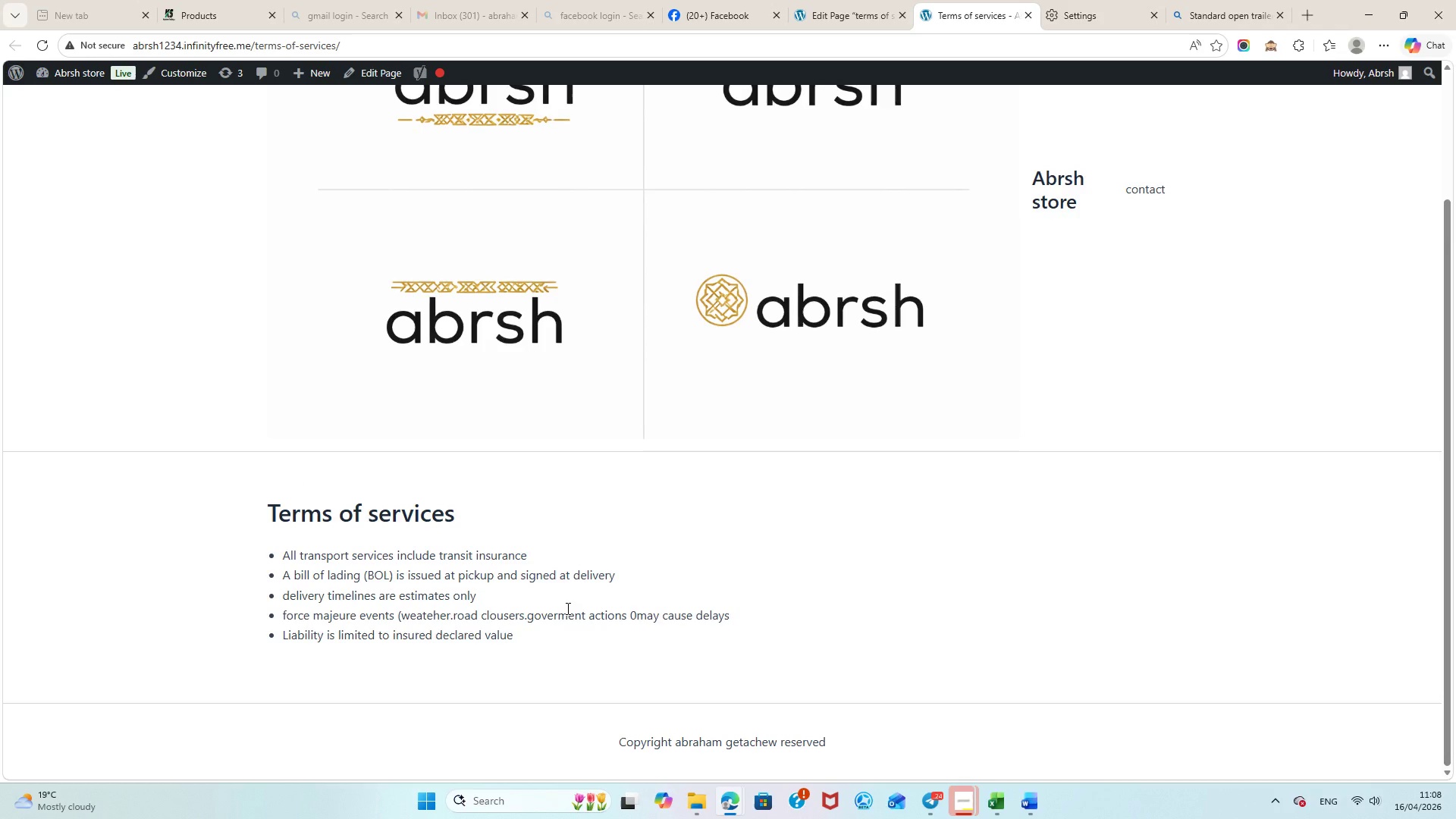 
key(Meta+Shift+MetaLeft)
 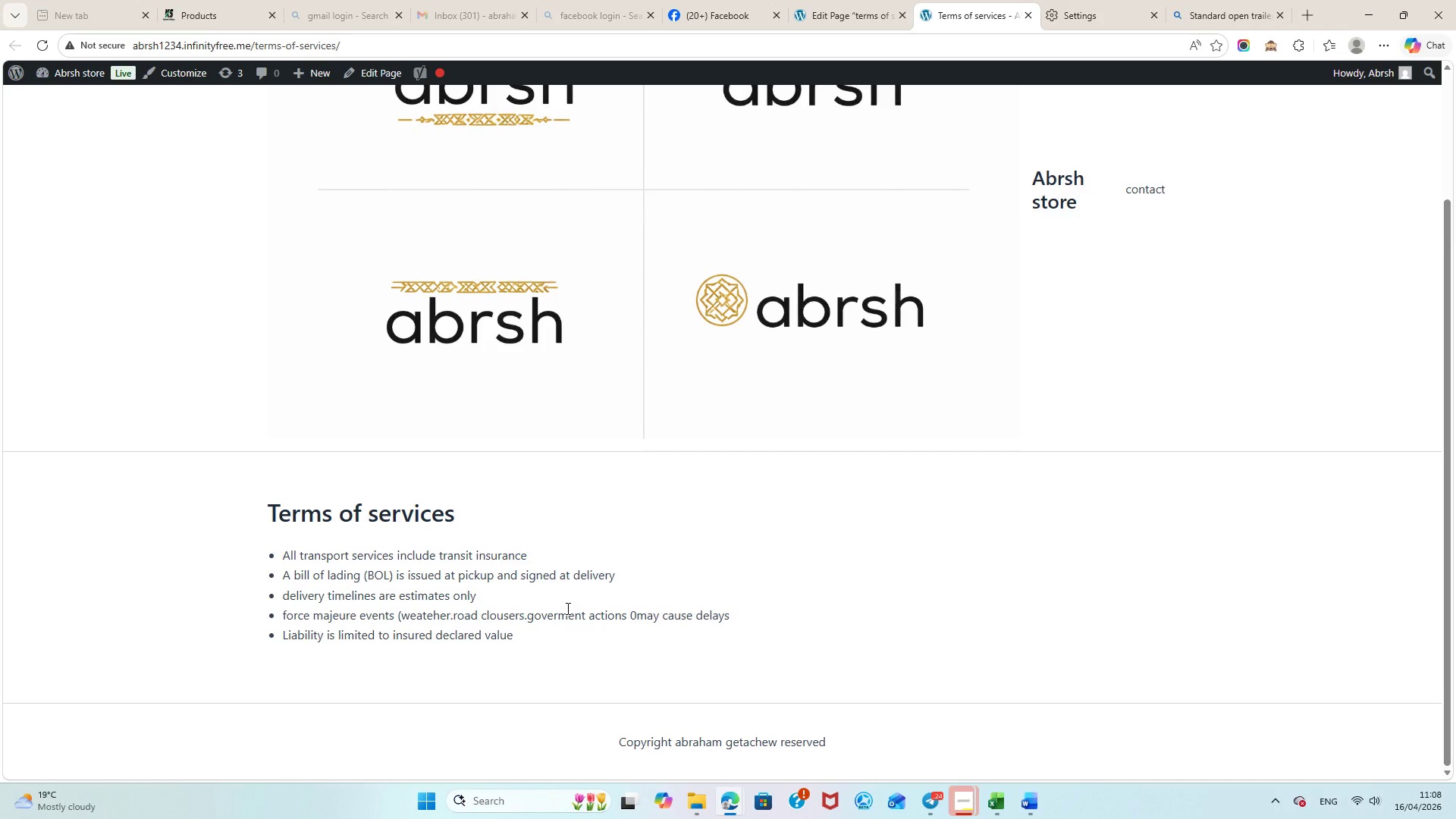 
key(Meta+Shift+S)
 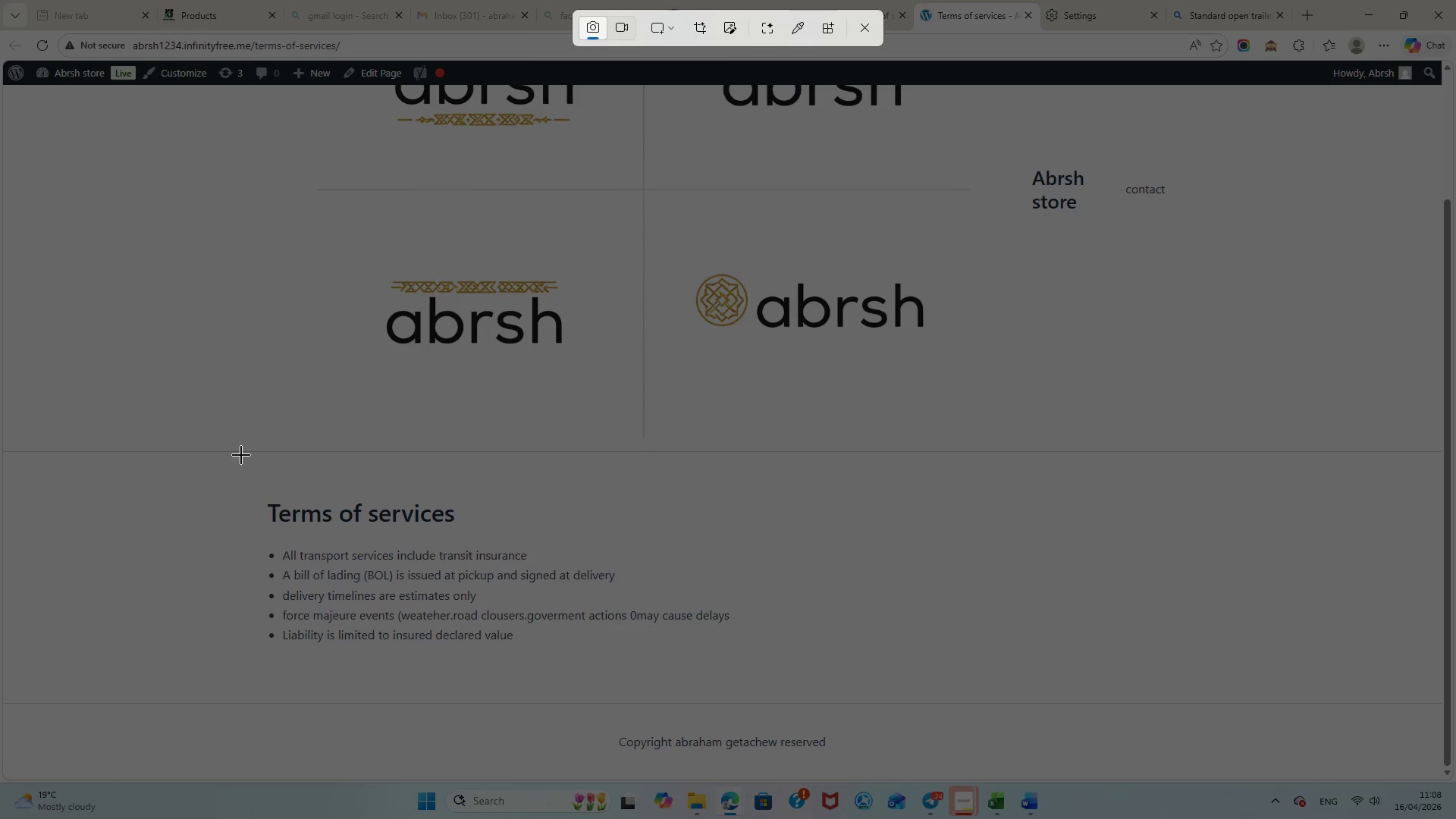 
left_click_drag(start_coordinate=[89, 299], to_coordinate=[1111, 706])
 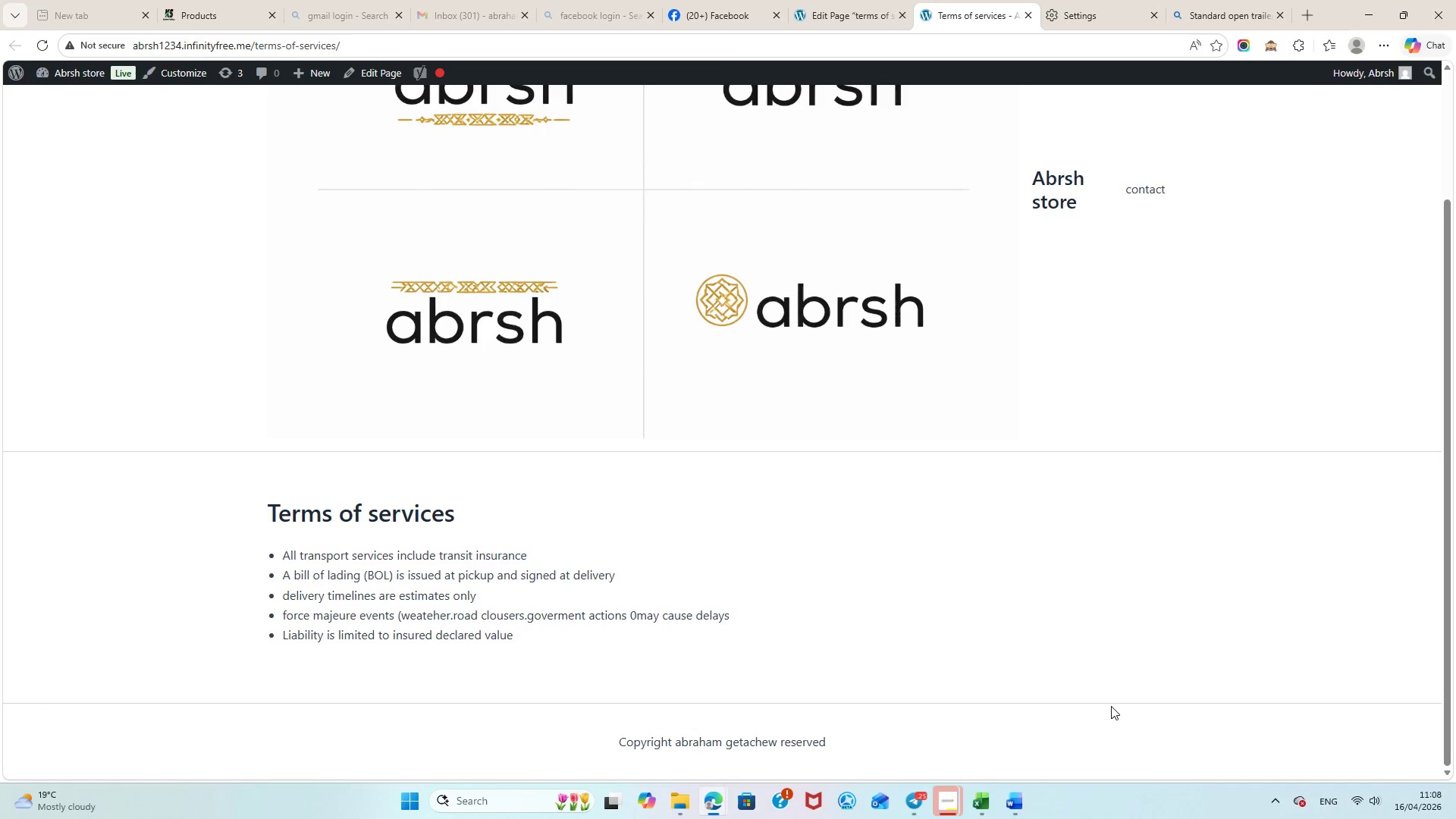 
key(Control+C)
 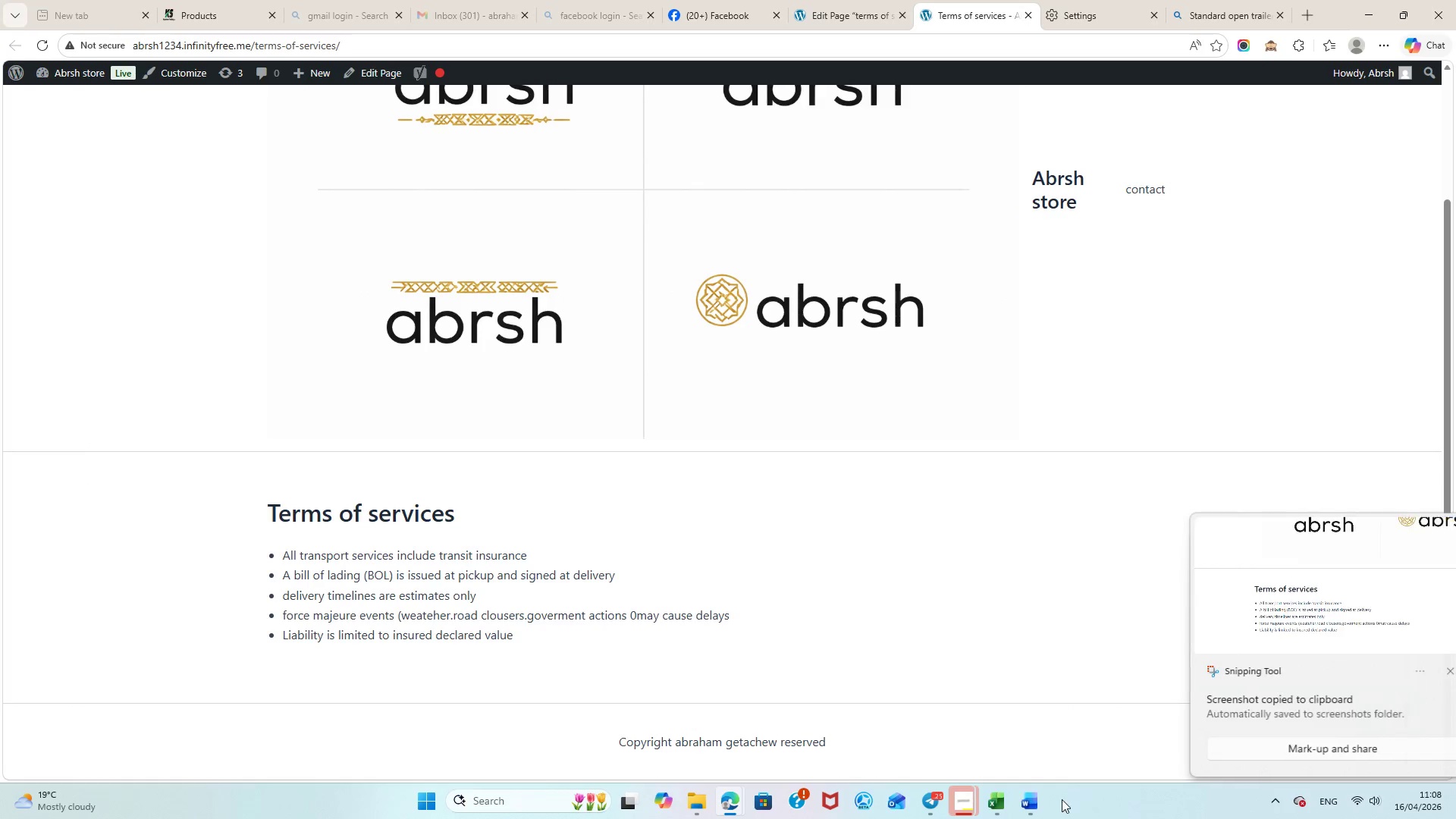 
left_click([1031, 802])
 